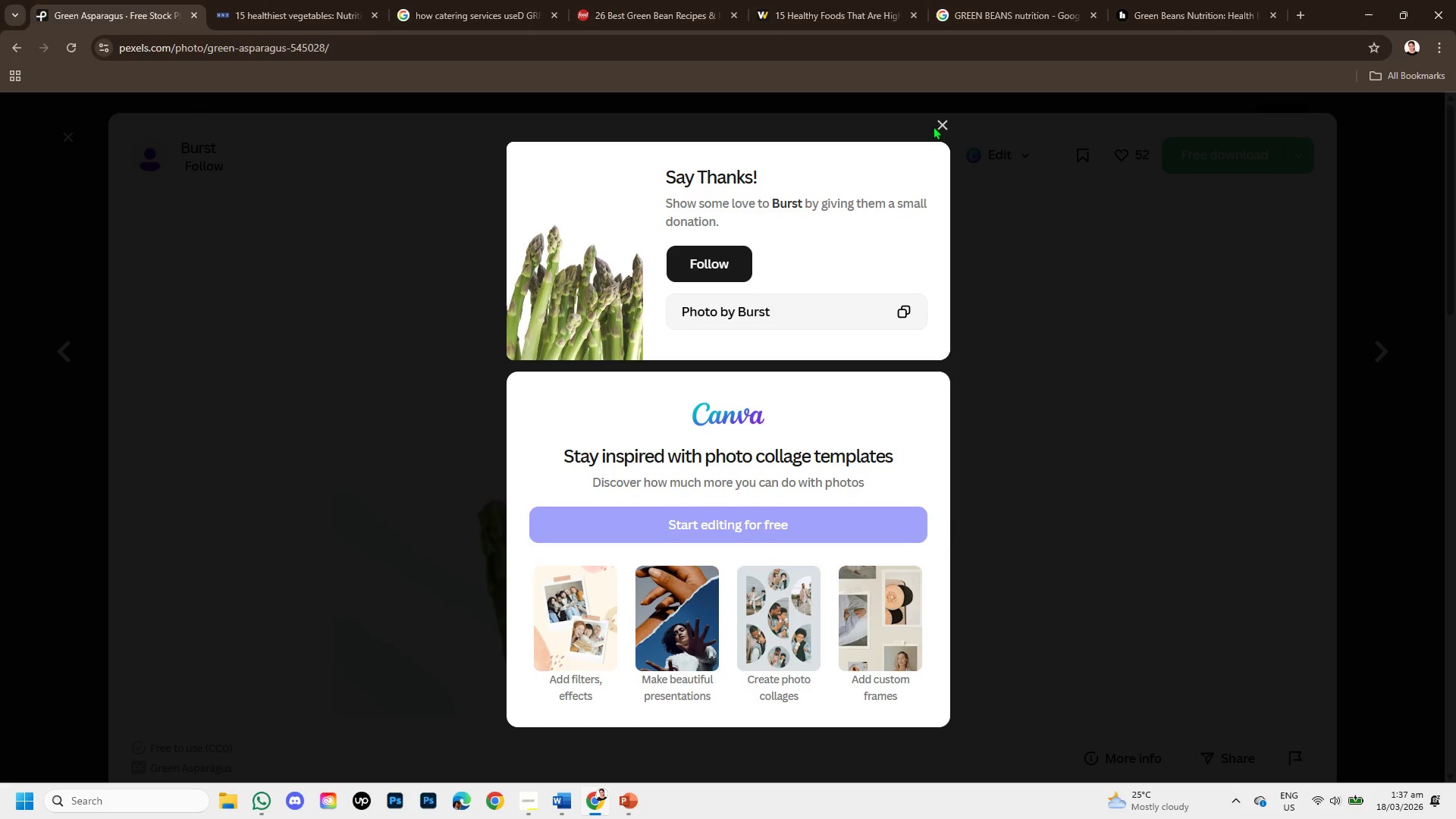 
left_click([938, 122])
 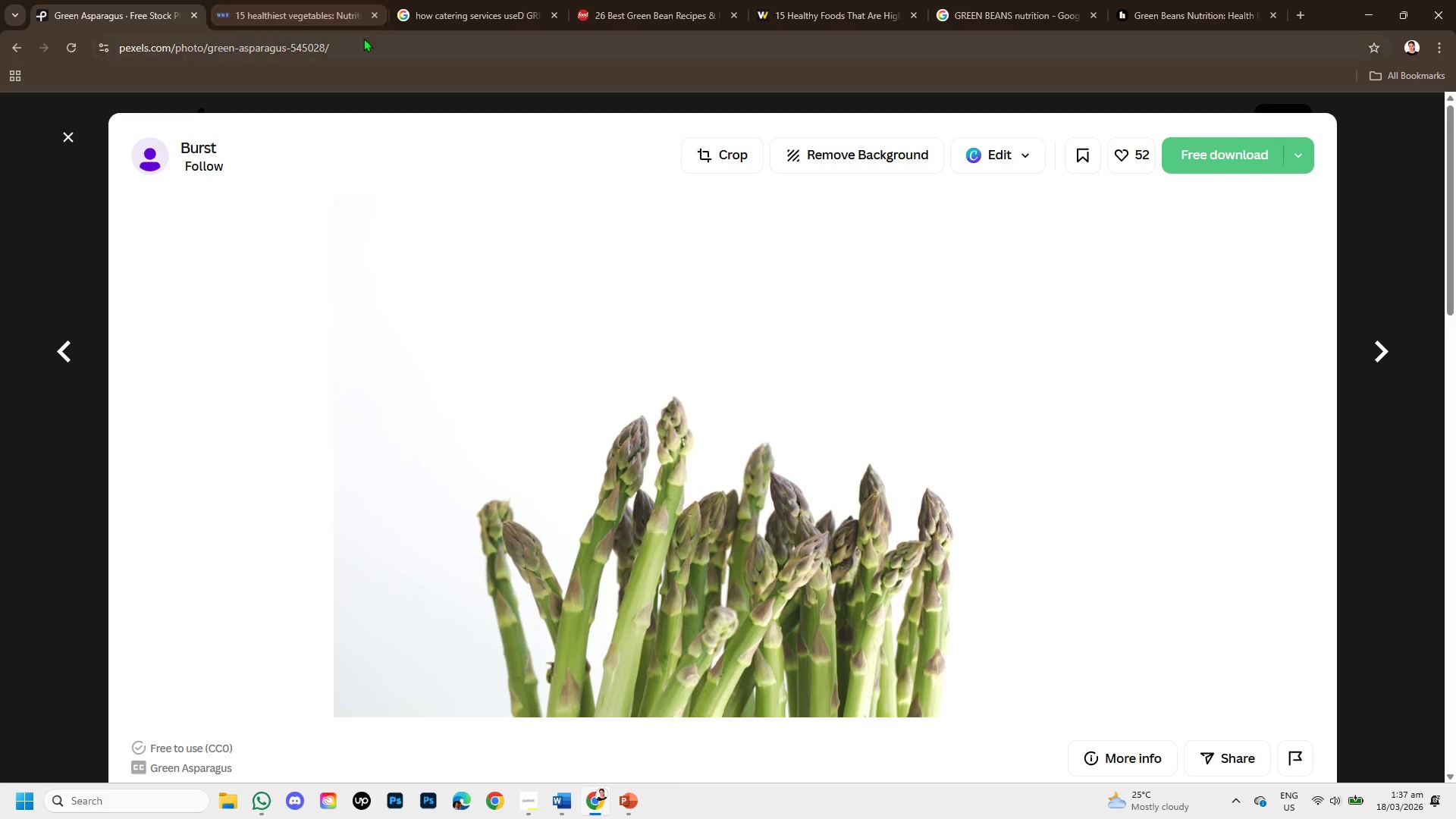 
left_click_drag(start_coordinate=[359, 46], to_coordinate=[86, 36])
 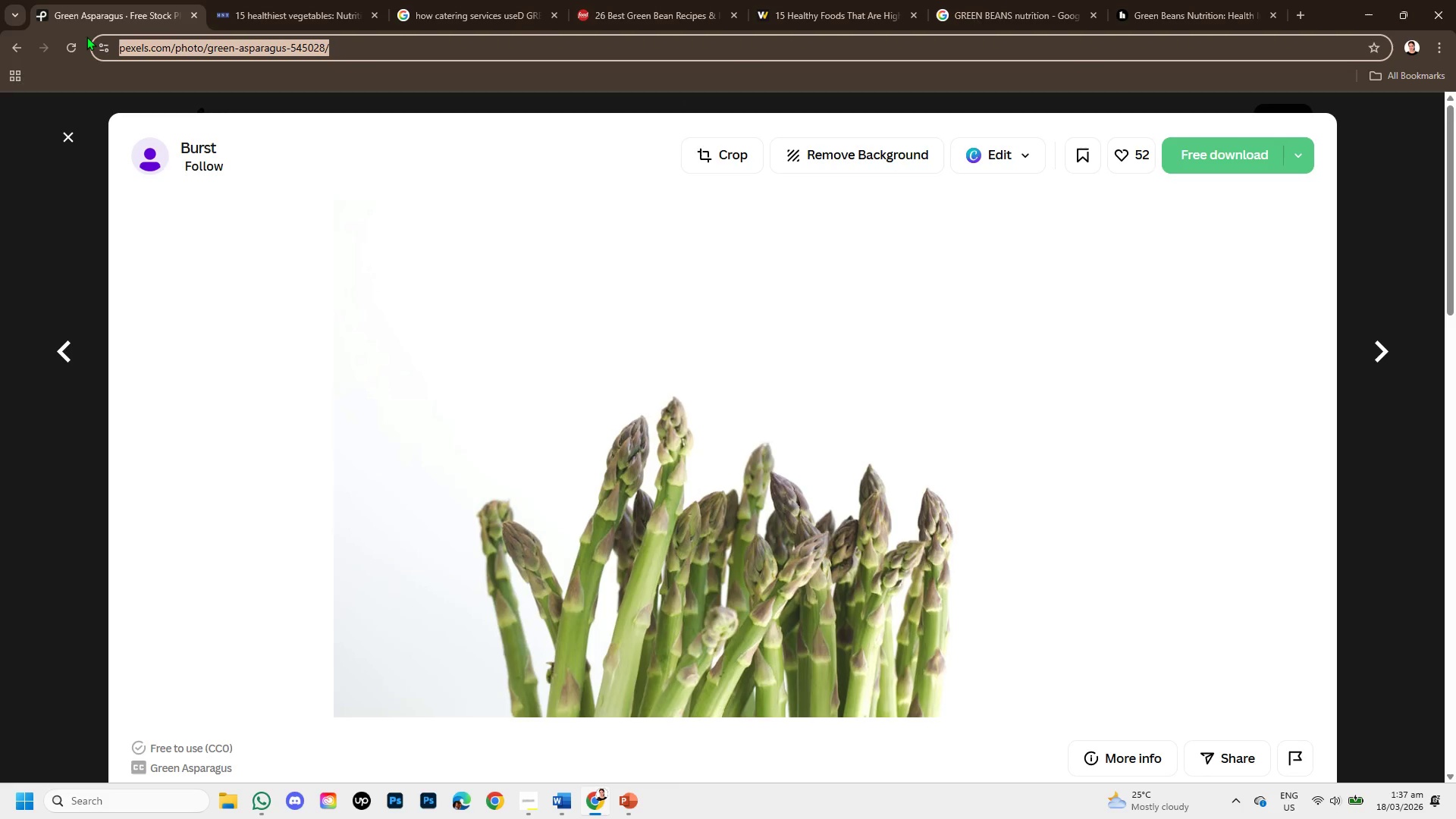 
key(Control+C)
 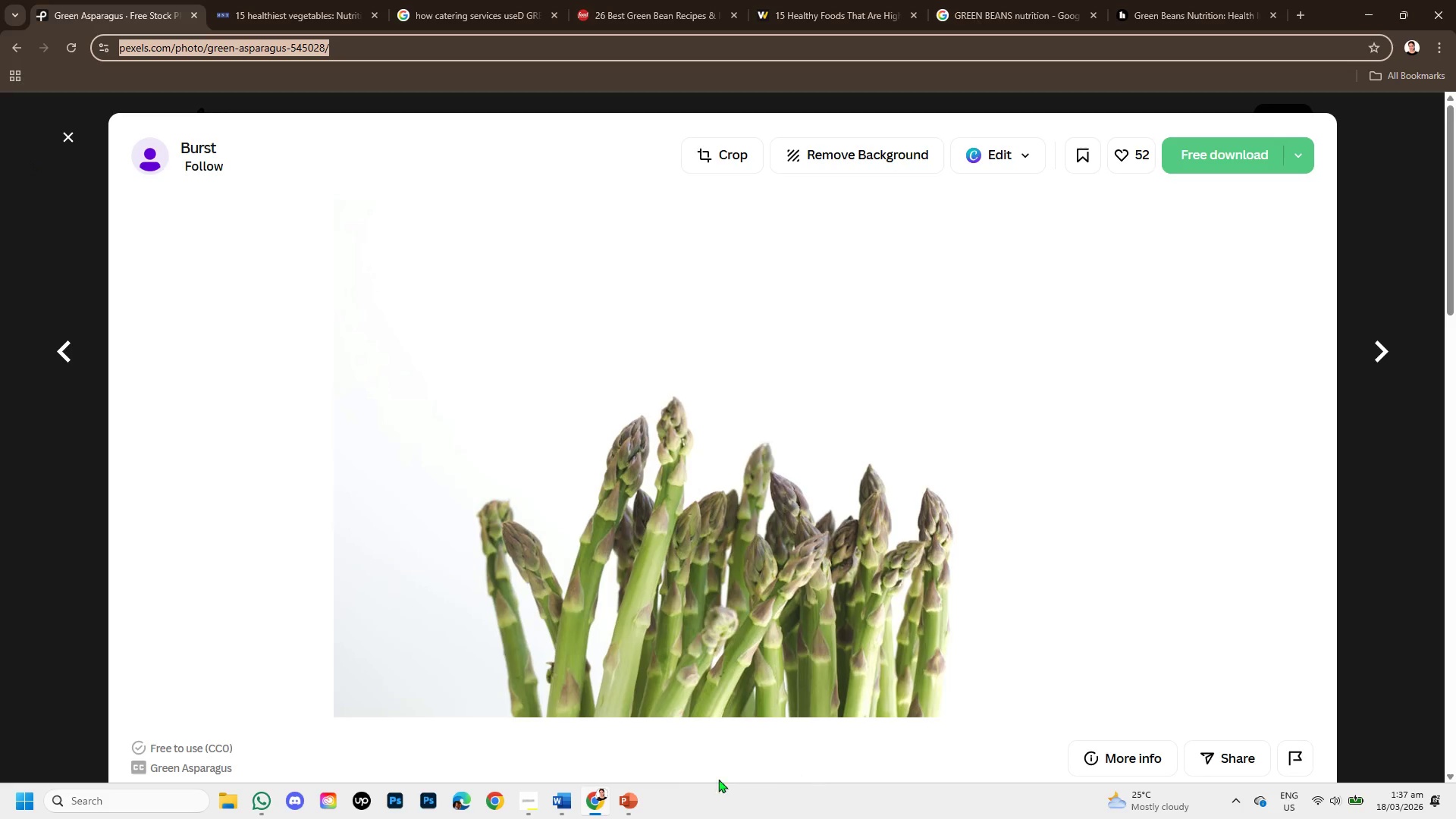 
left_click([551, 808])
 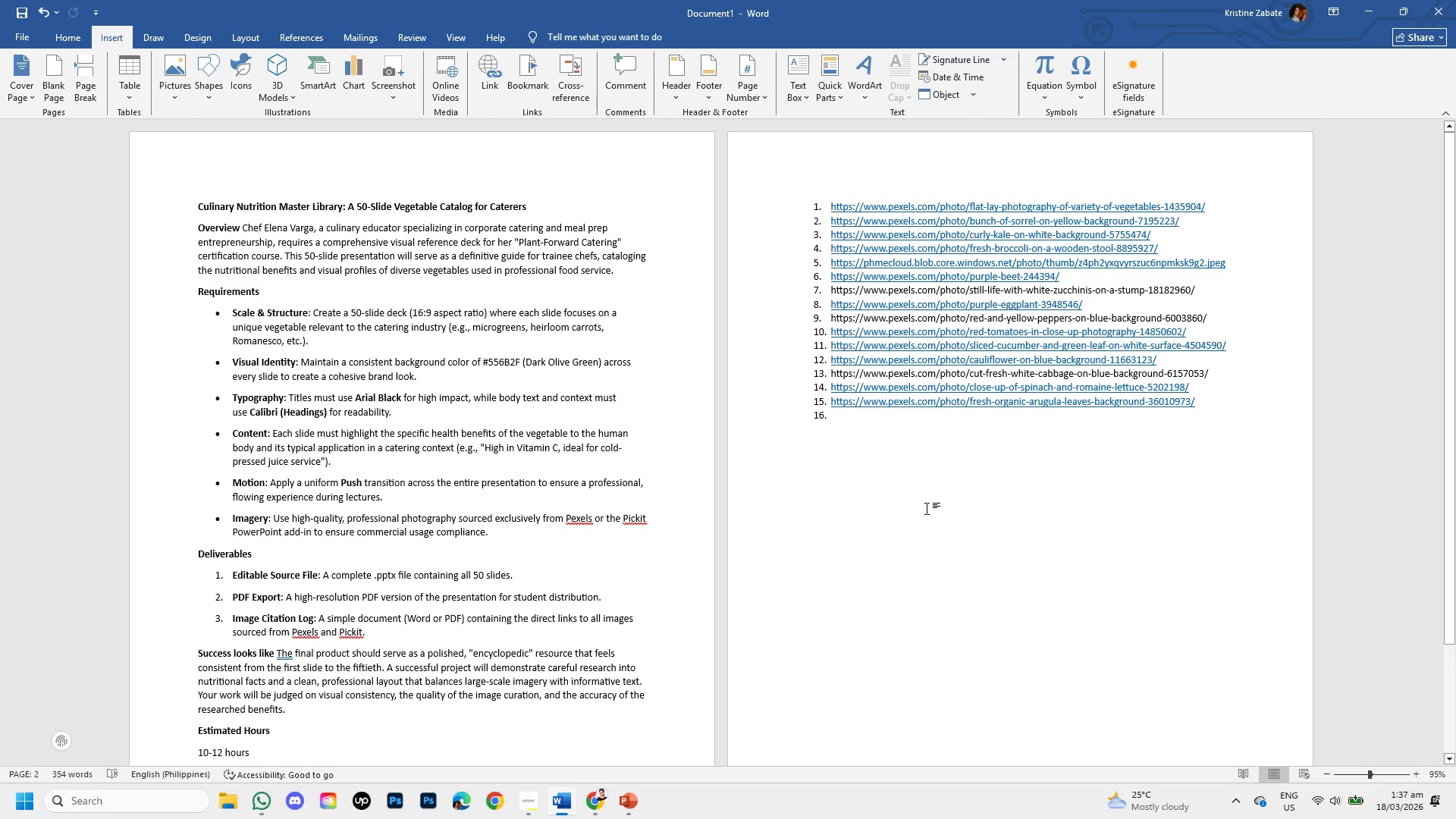 
key(Control+V)
 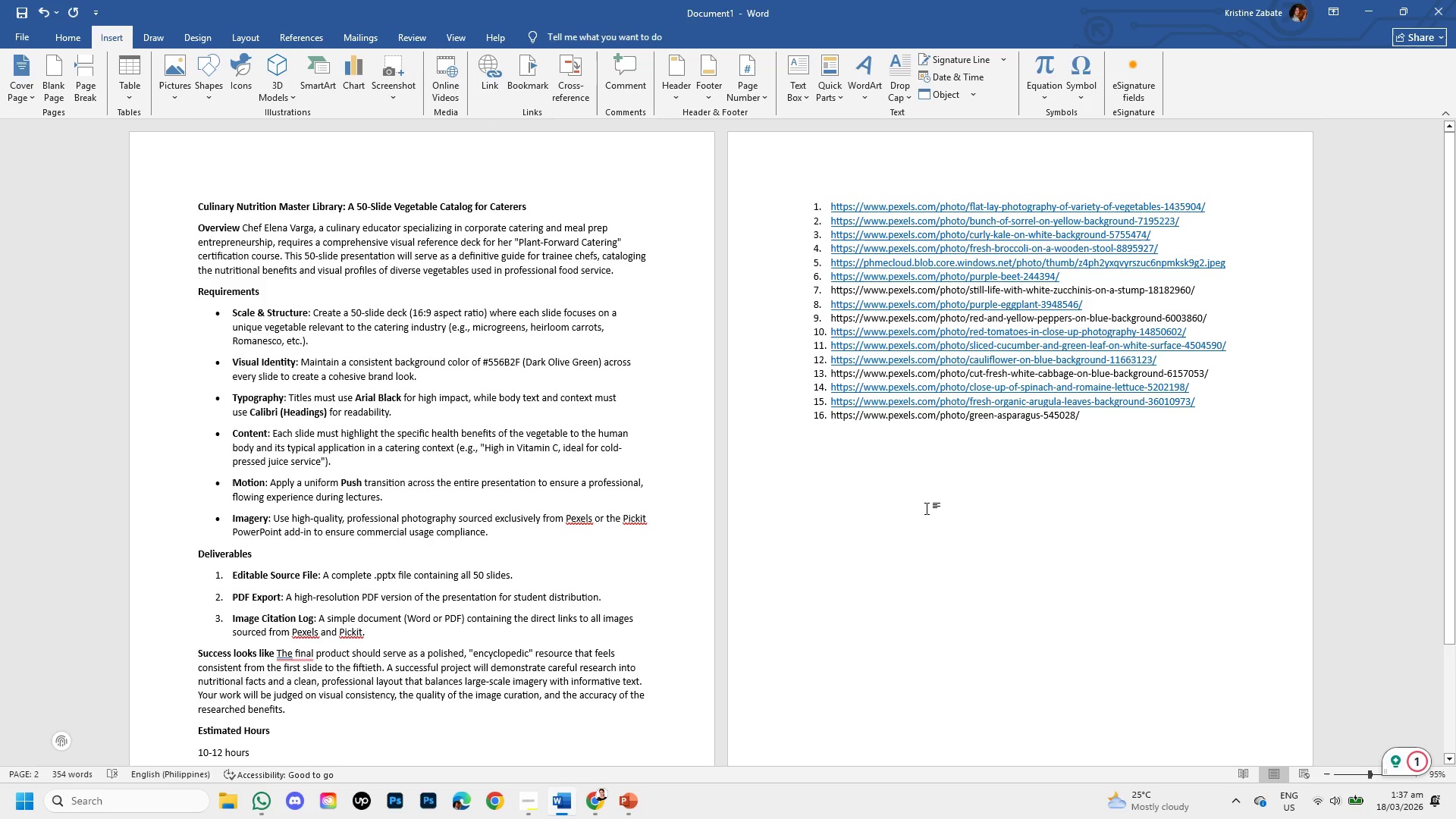 
key(Enter)
 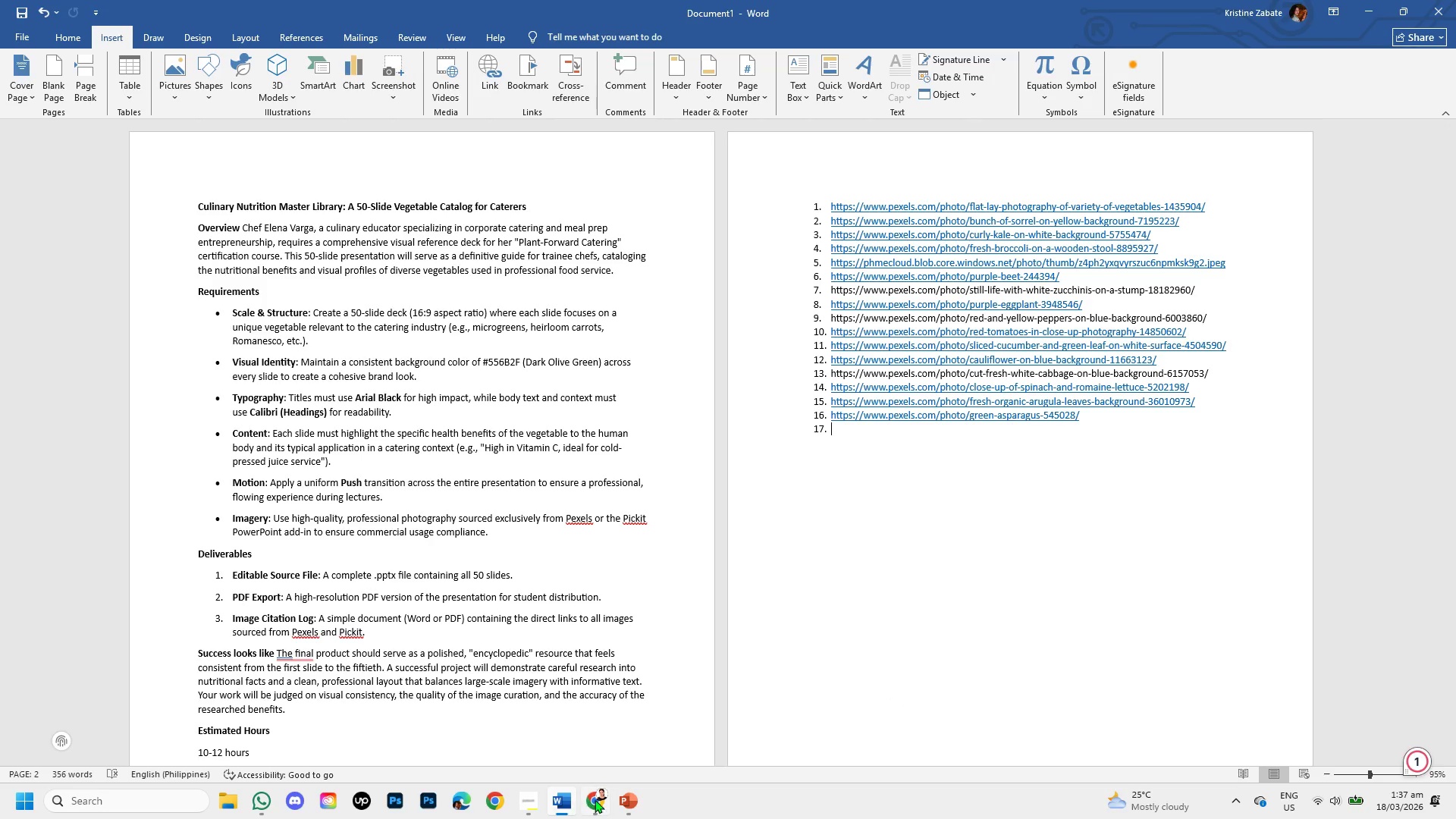 
left_click([614, 801])
 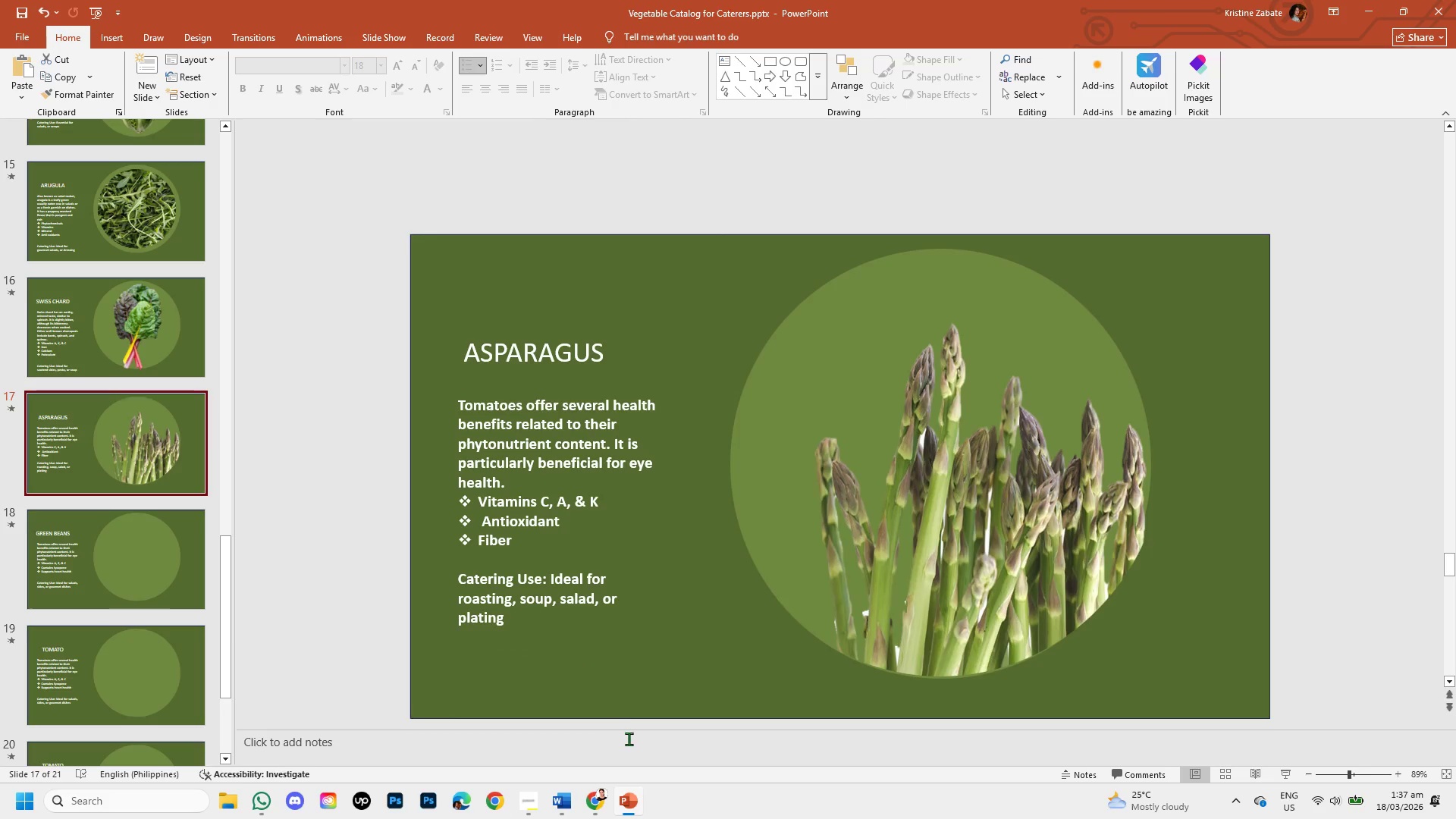 
left_click([594, 801])
 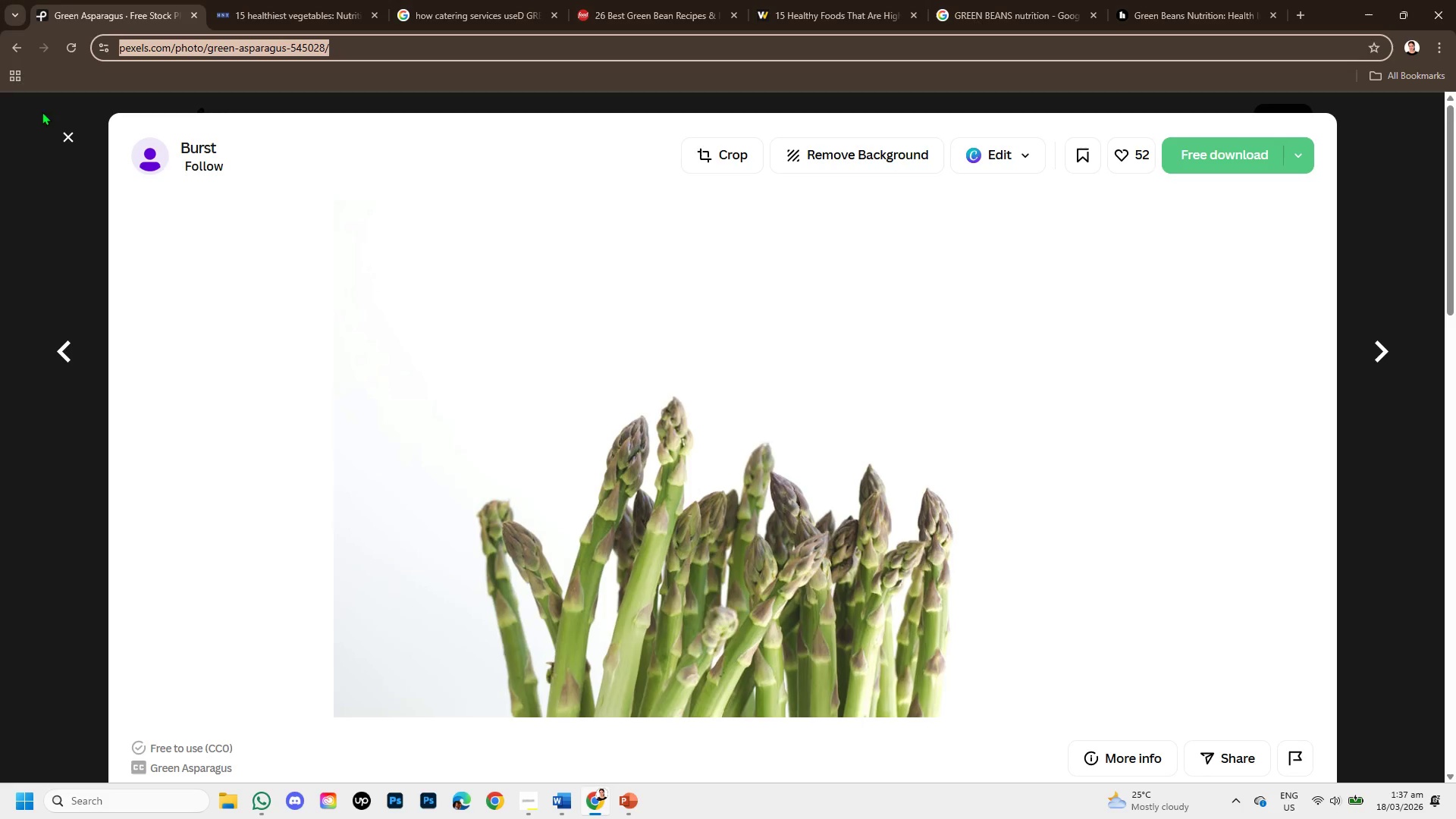 
left_click([74, 135])
 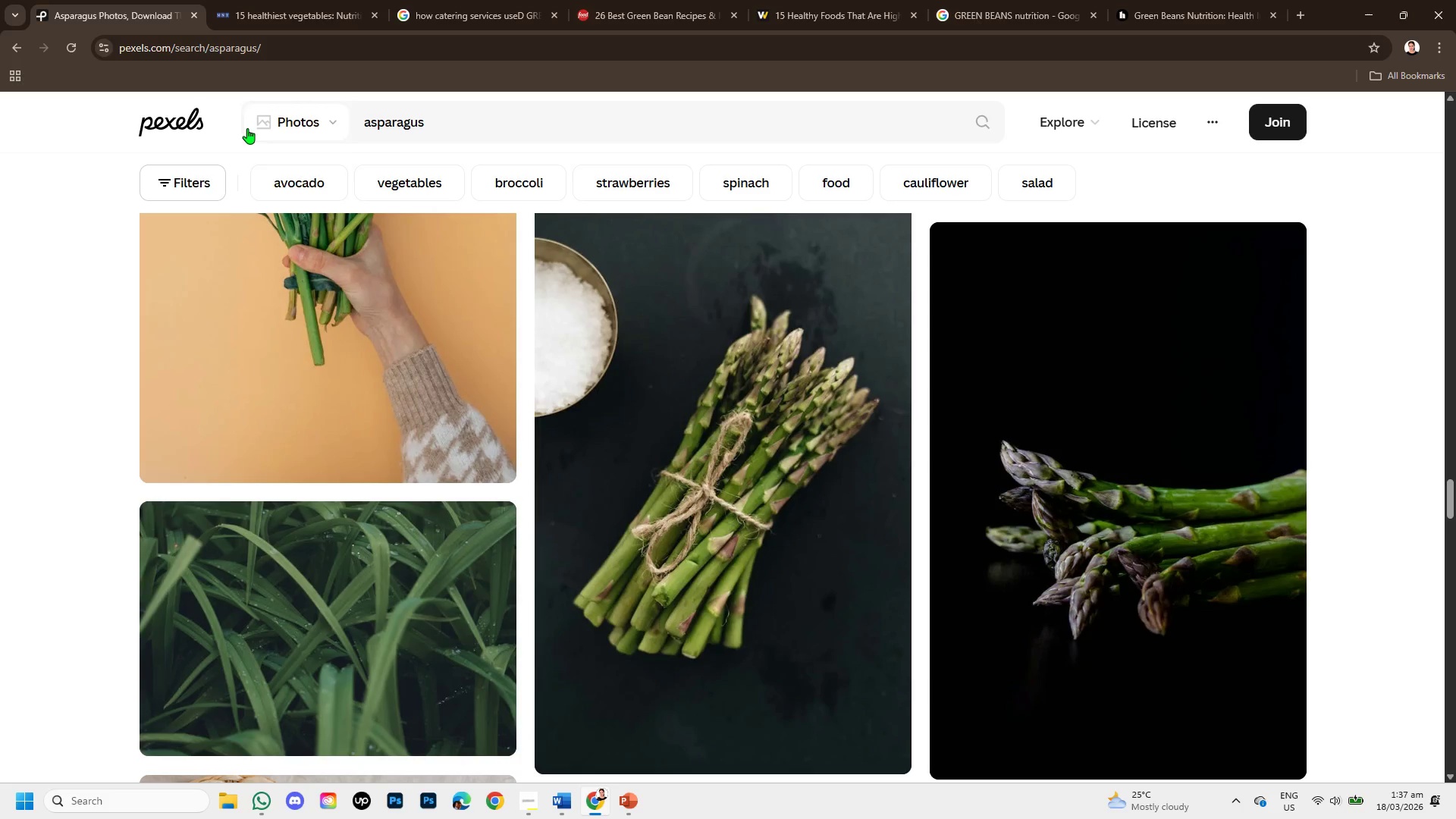 
left_click_drag(start_coordinate=[437, 119], to_coordinate=[348, 121])
 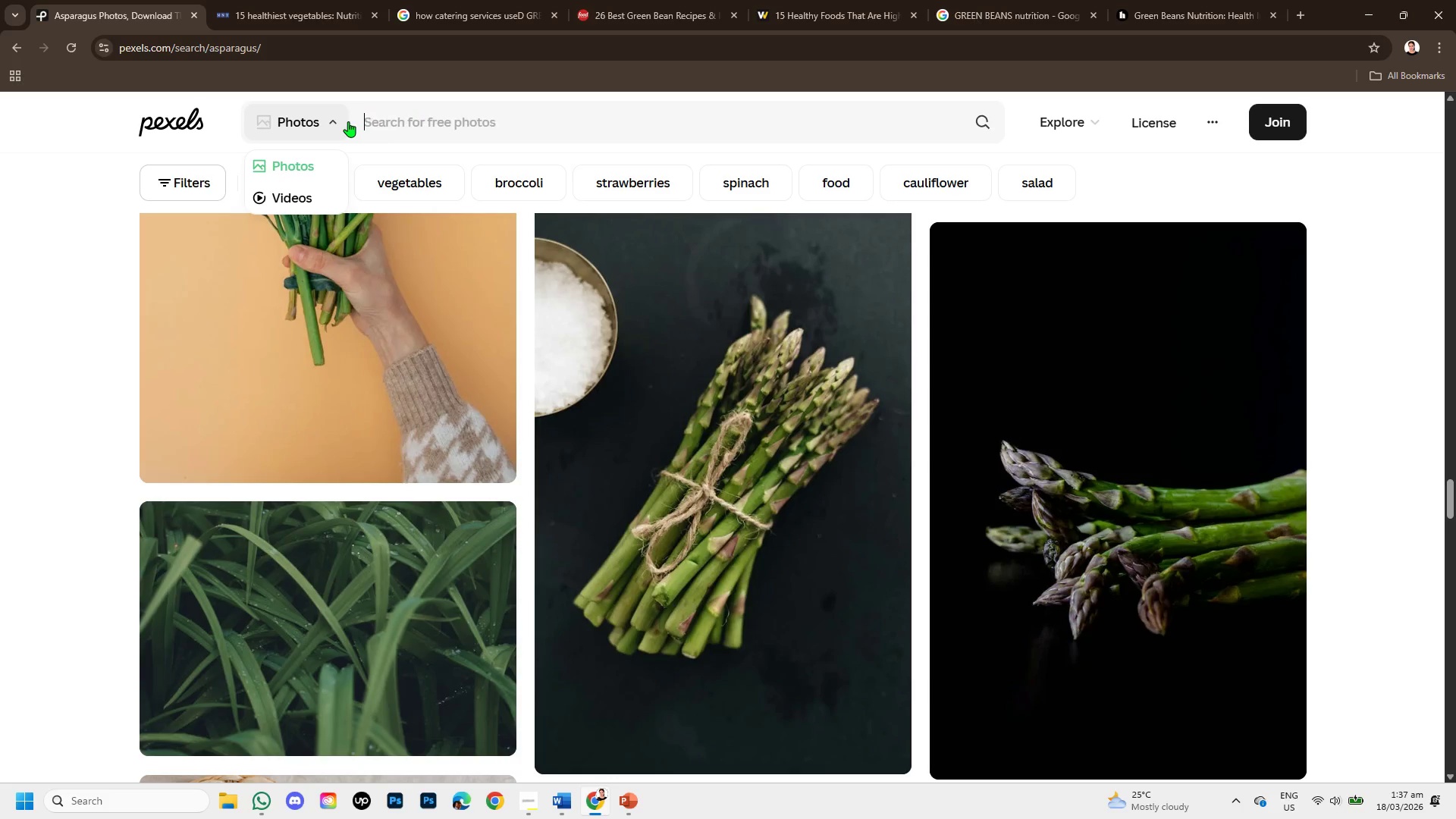 
key(Backspace)
type(GREEM BEANS )
 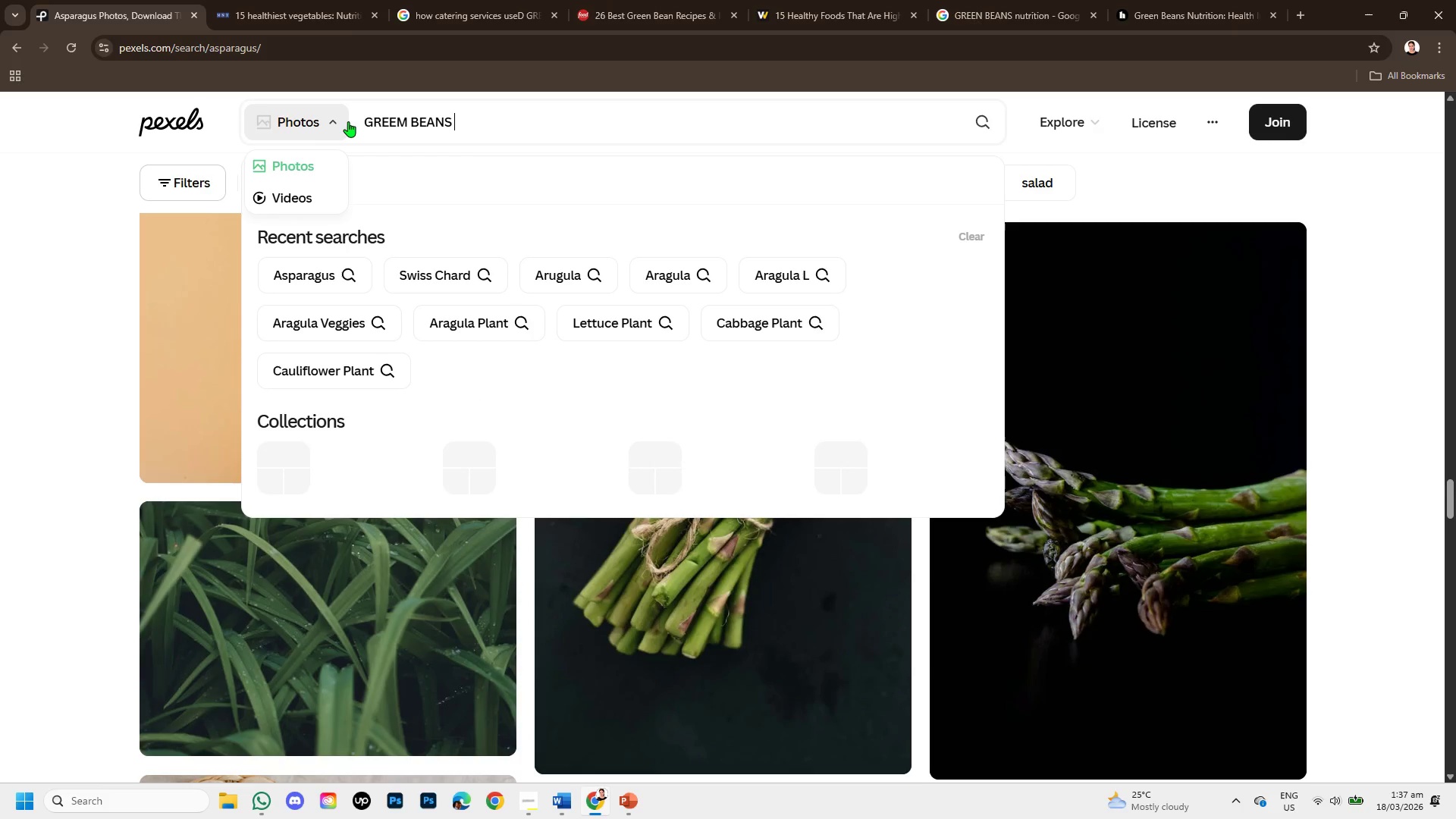 
key(Enter)
 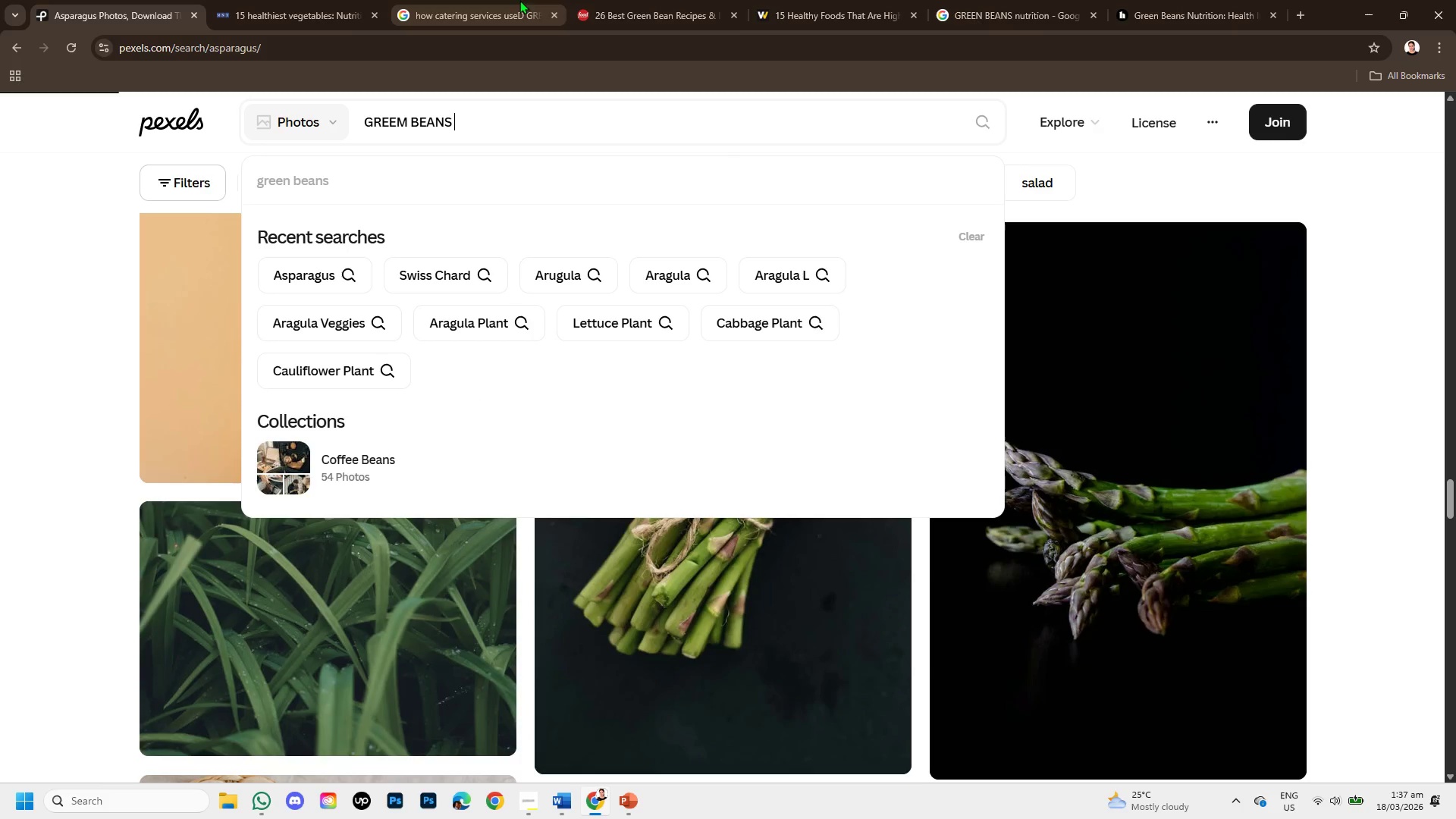 
mouse_move([621, -2])
 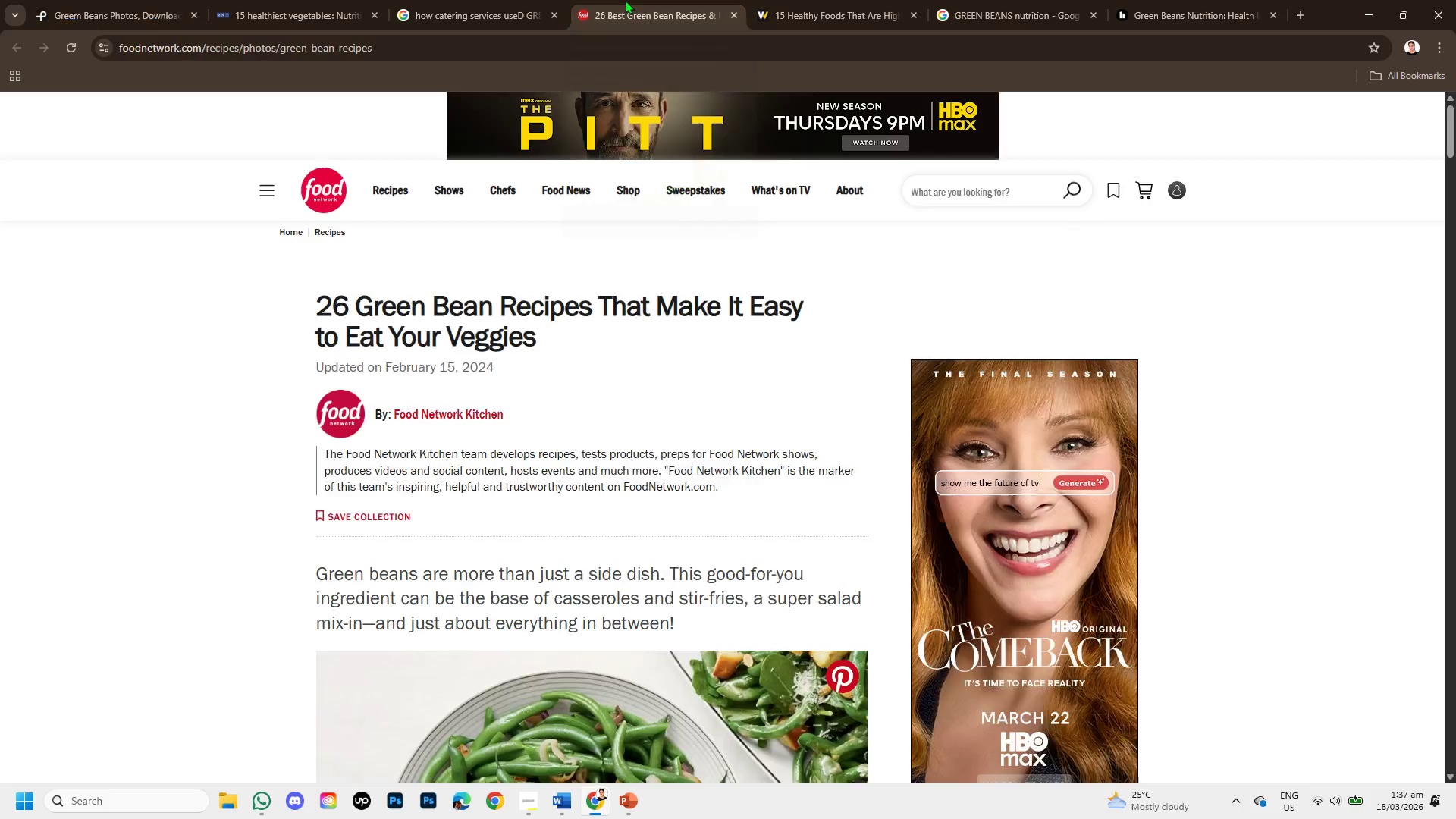 
left_click([625, 0])
 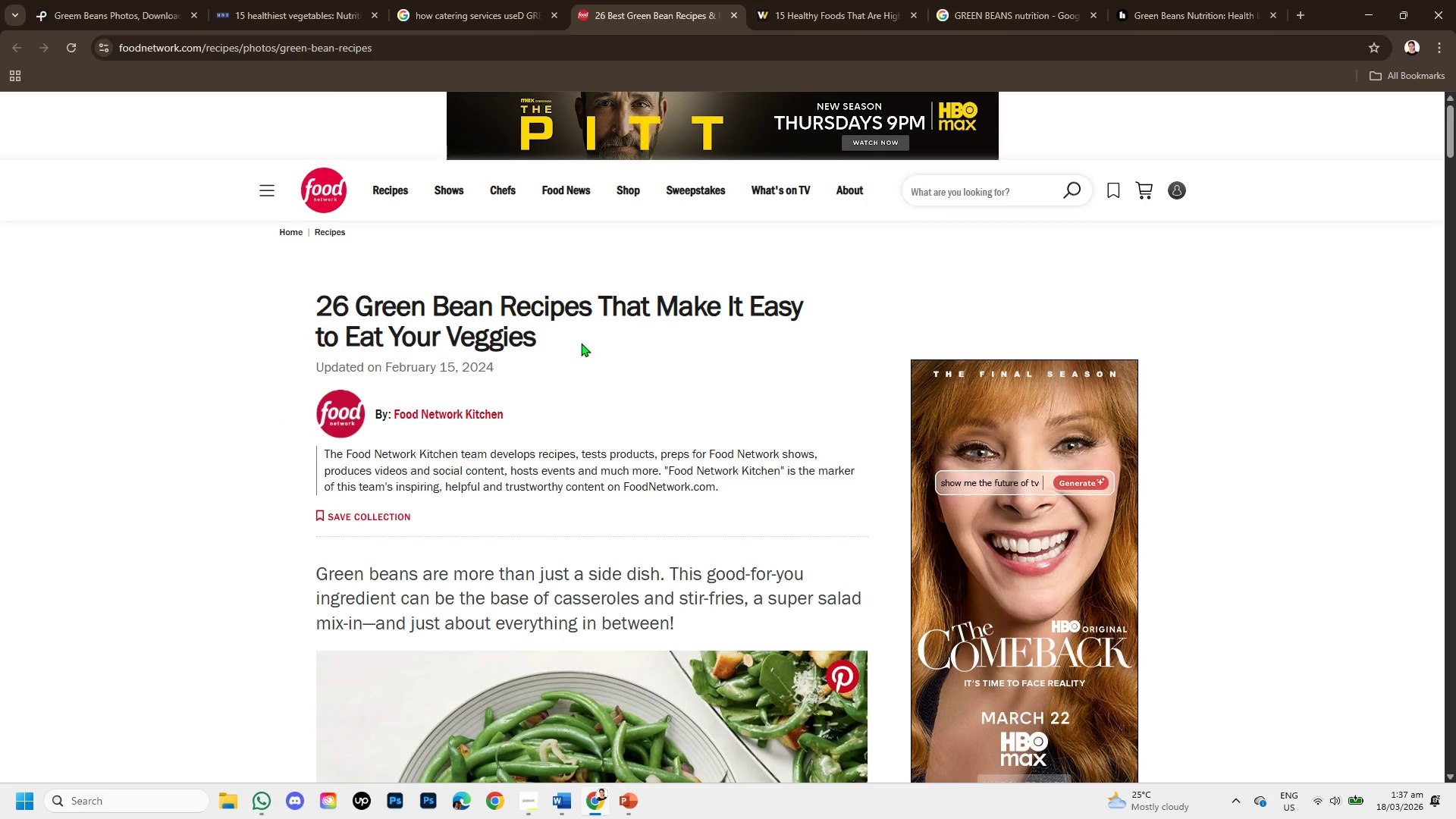 
scroll: coordinate [541, 367], scroll_direction: down, amount: 9.0
 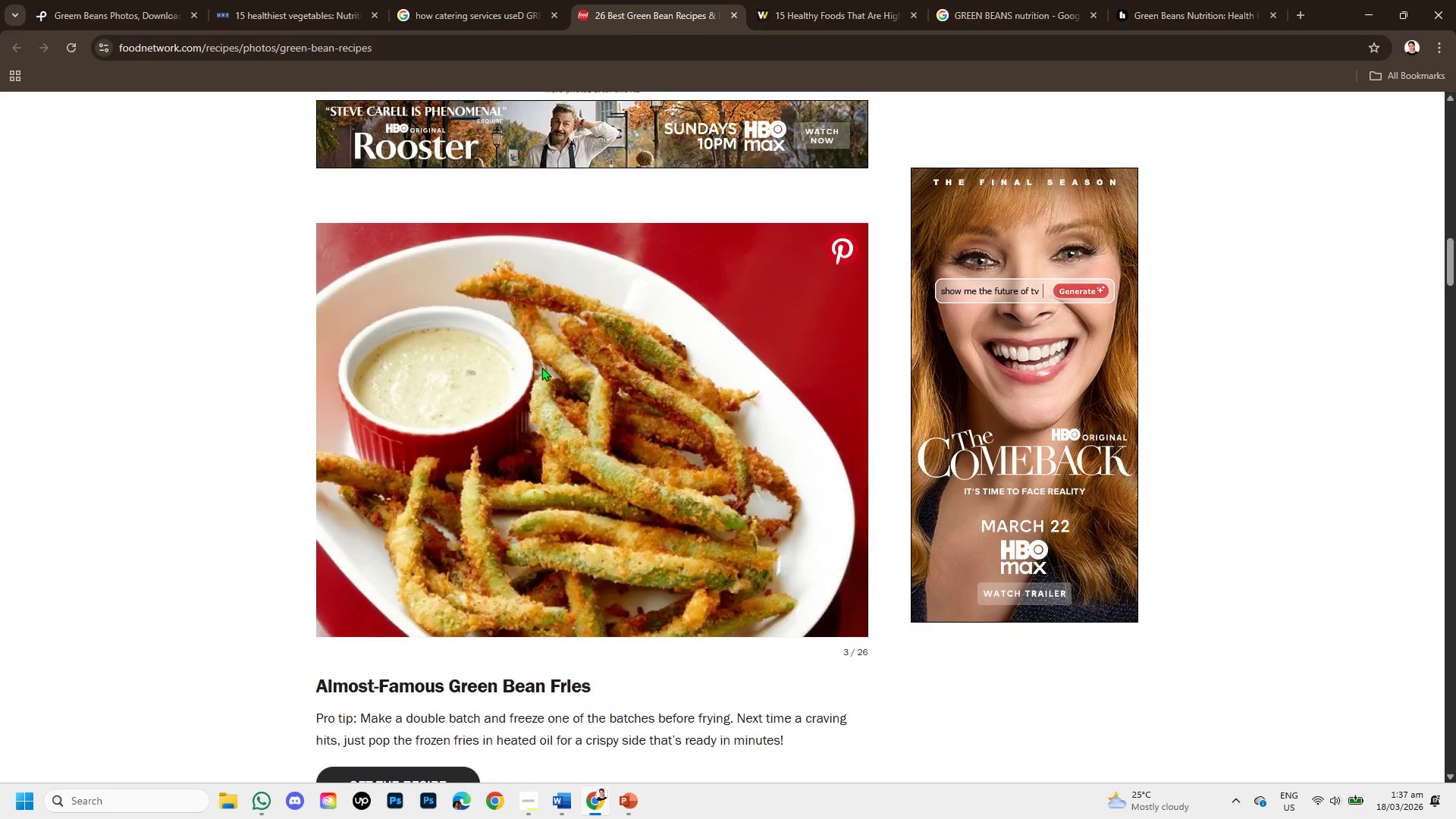 
scroll: coordinate [541, 367], scroll_direction: up, amount: 3.0
 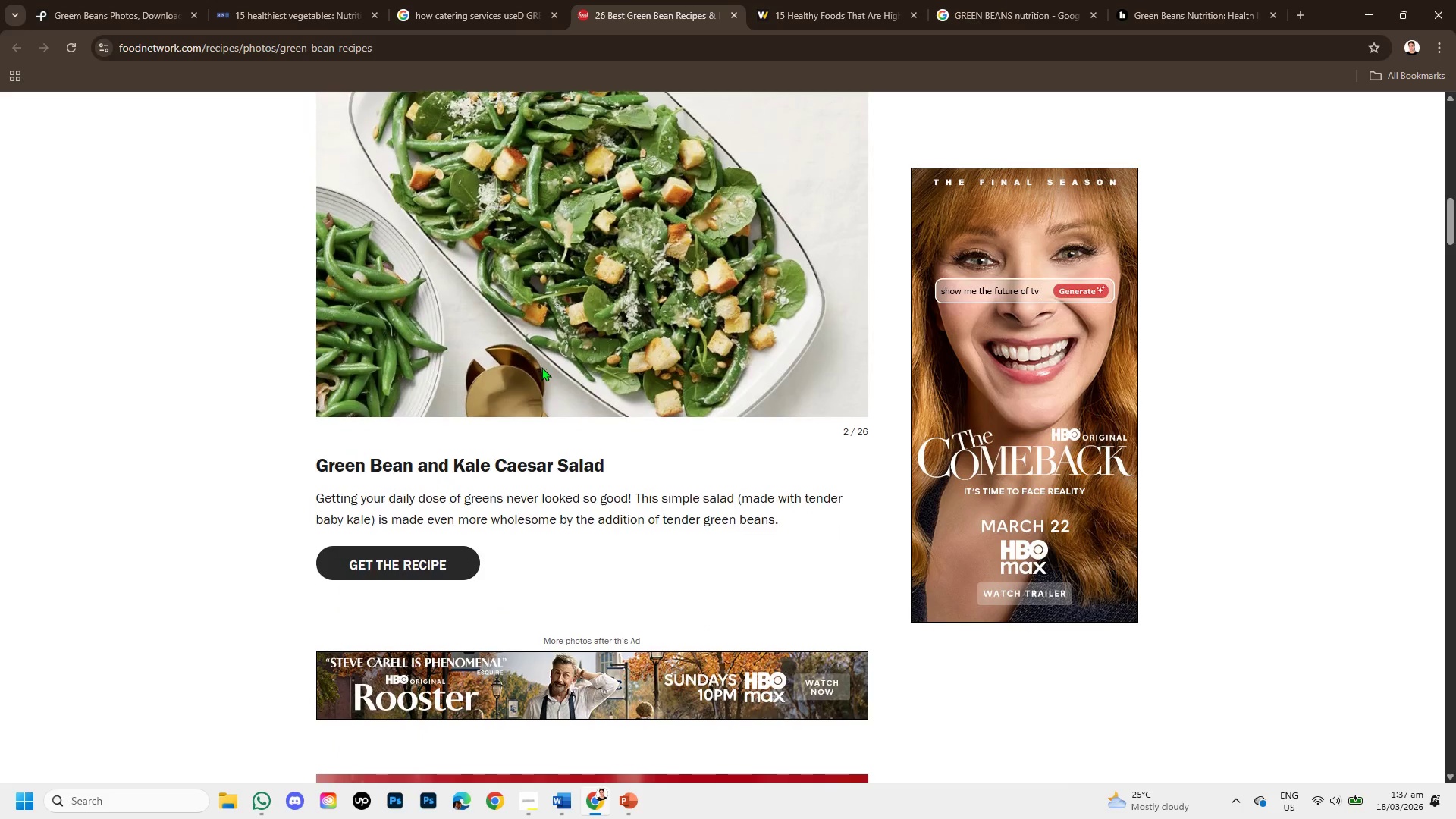 
scroll: coordinate [537, 377], scroll_direction: down, amount: 5.0
 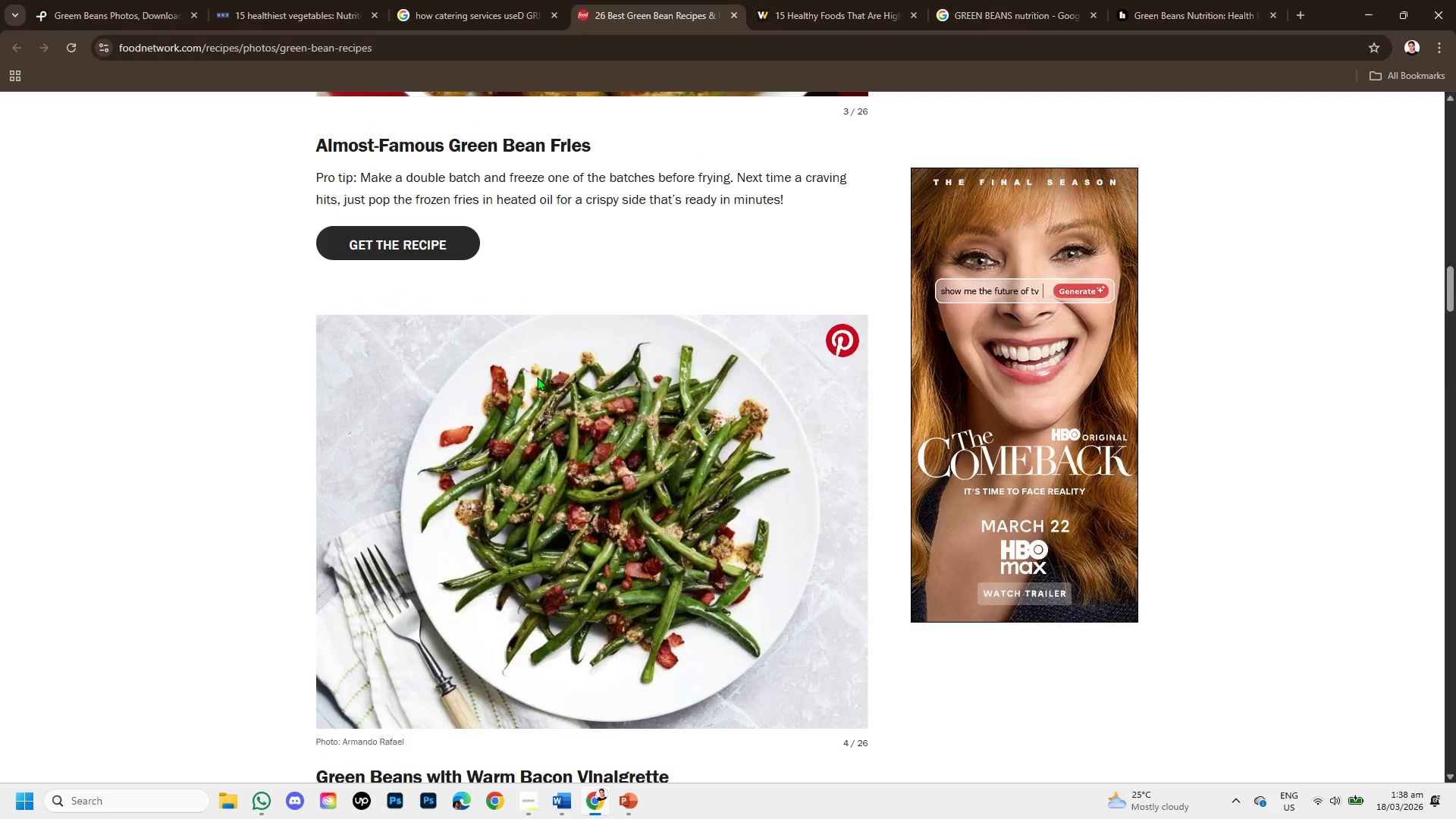 
scroll: coordinate [537, 377], scroll_direction: up, amount: 3.0
 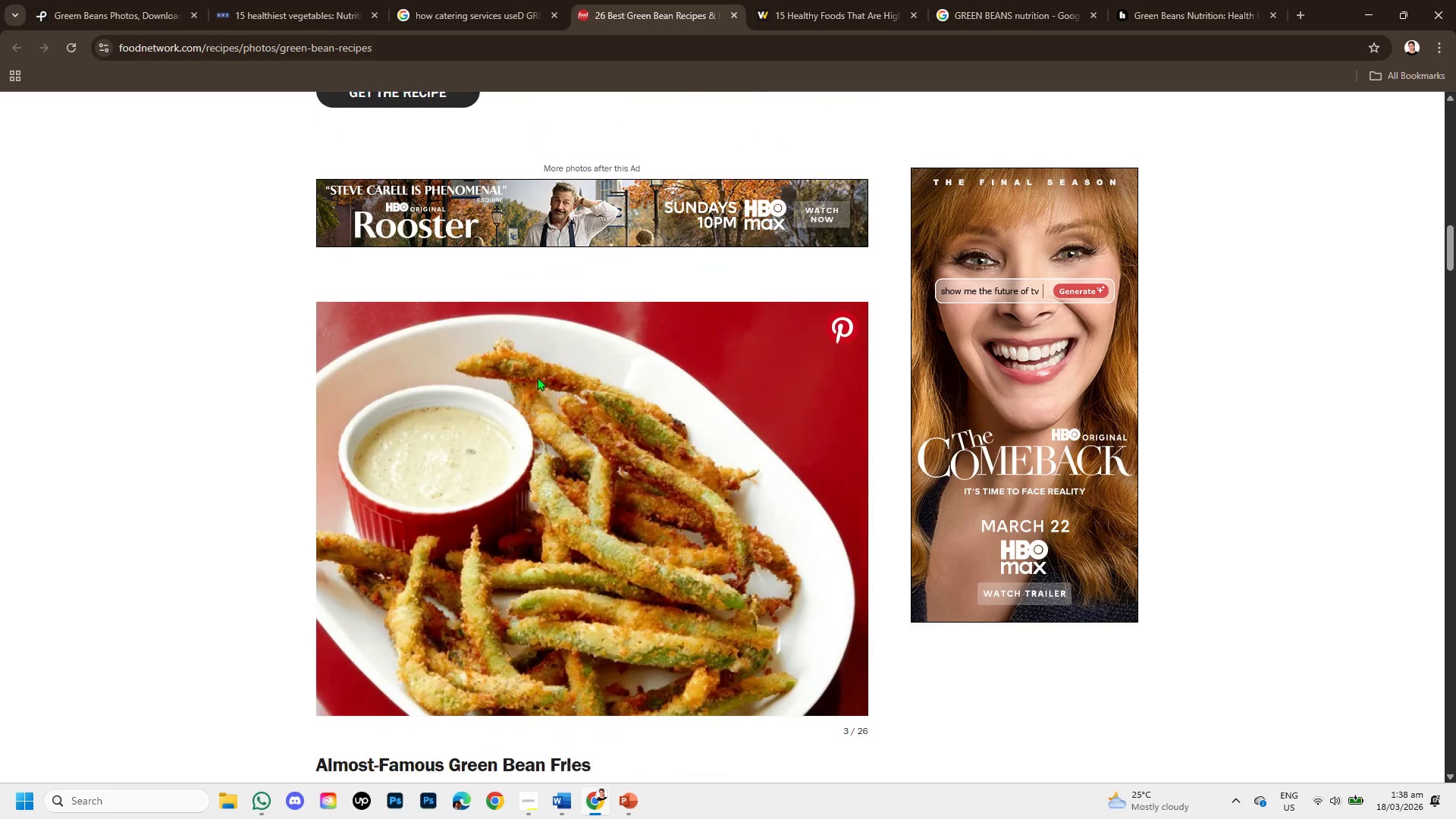 
scroll: coordinate [532, 375], scroll_direction: down, amount: 10.0
 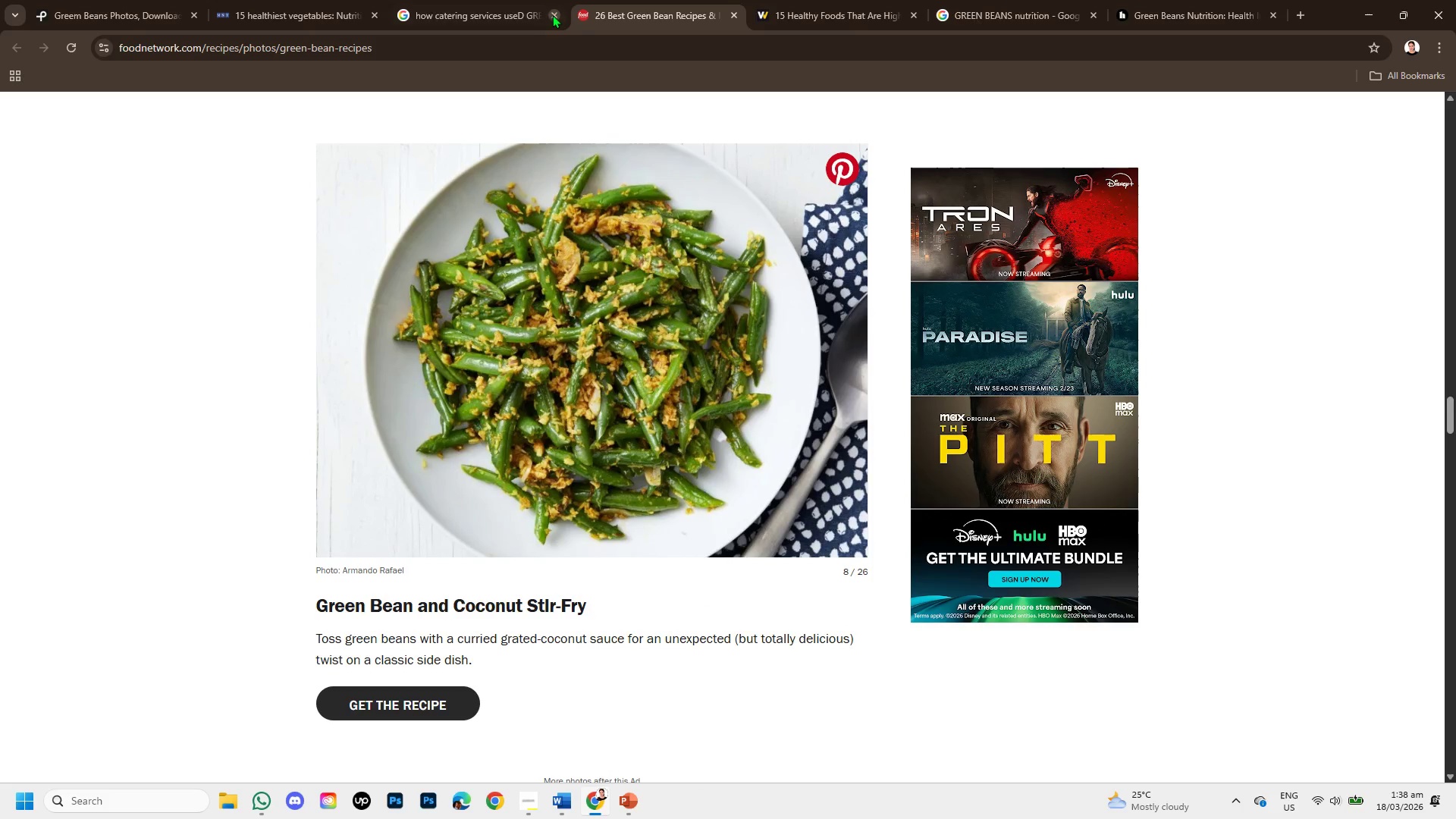 
left_click([504, 0])
 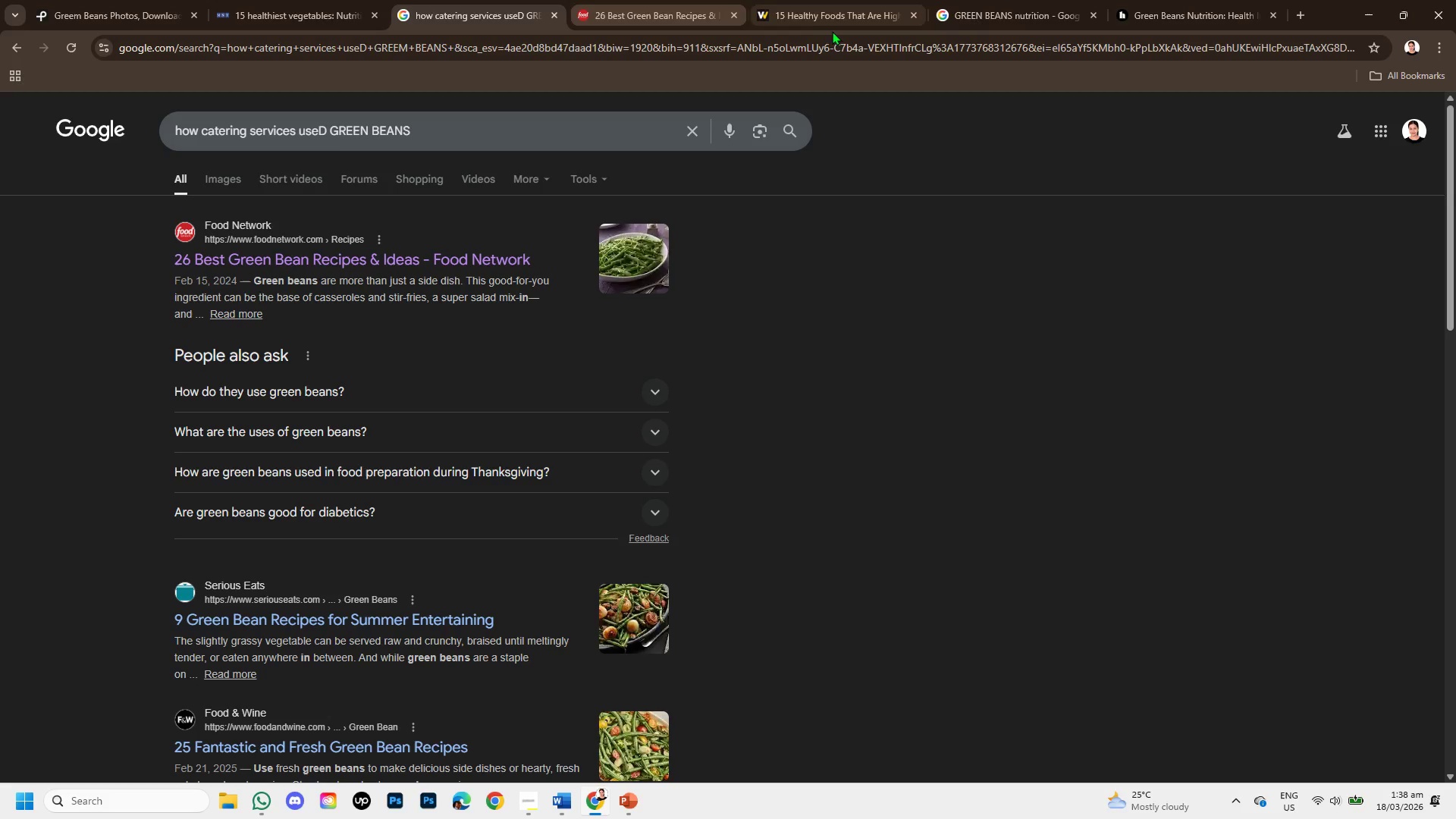 
left_click([831, 0])
 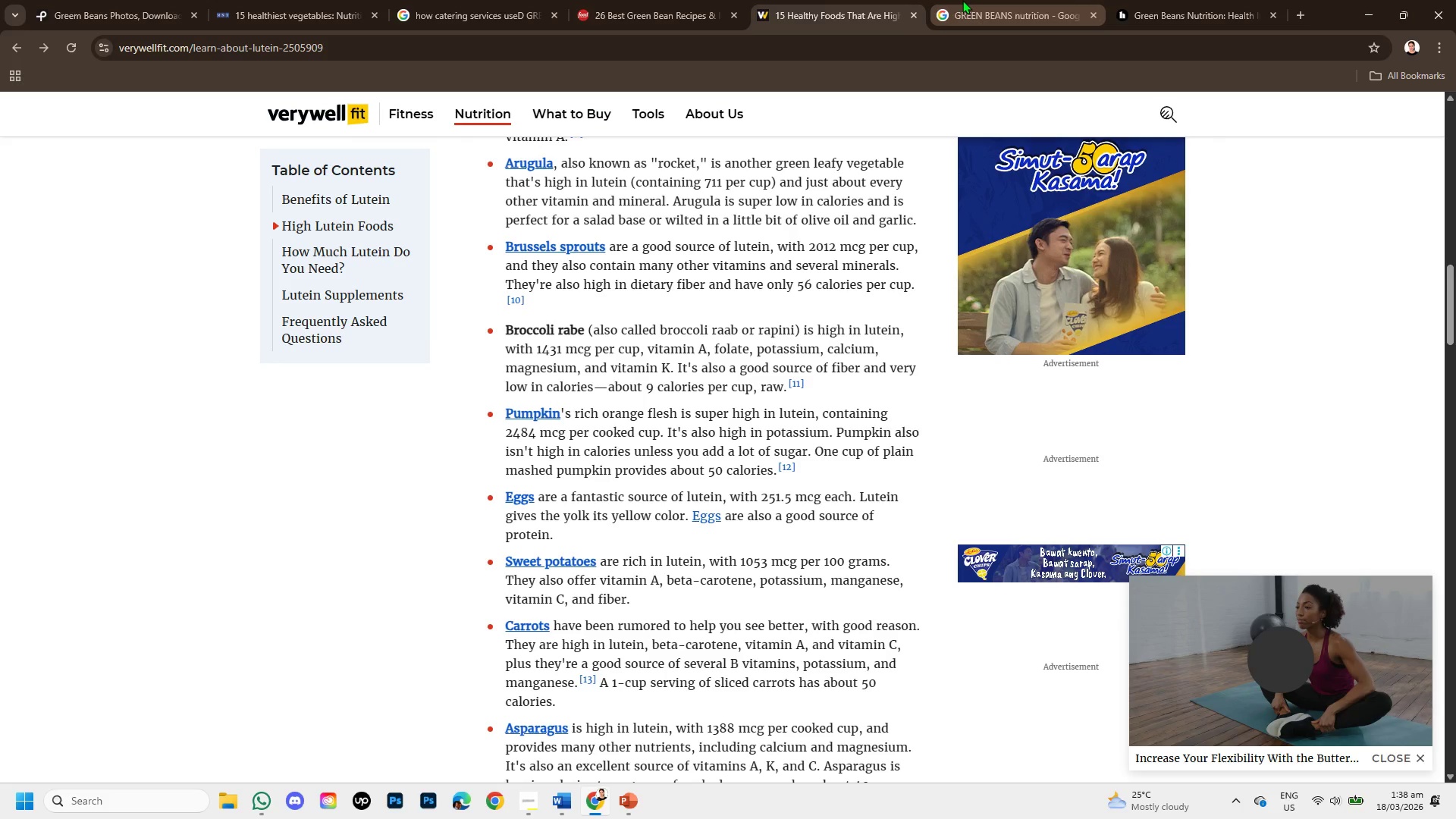 
left_click([962, 0])
 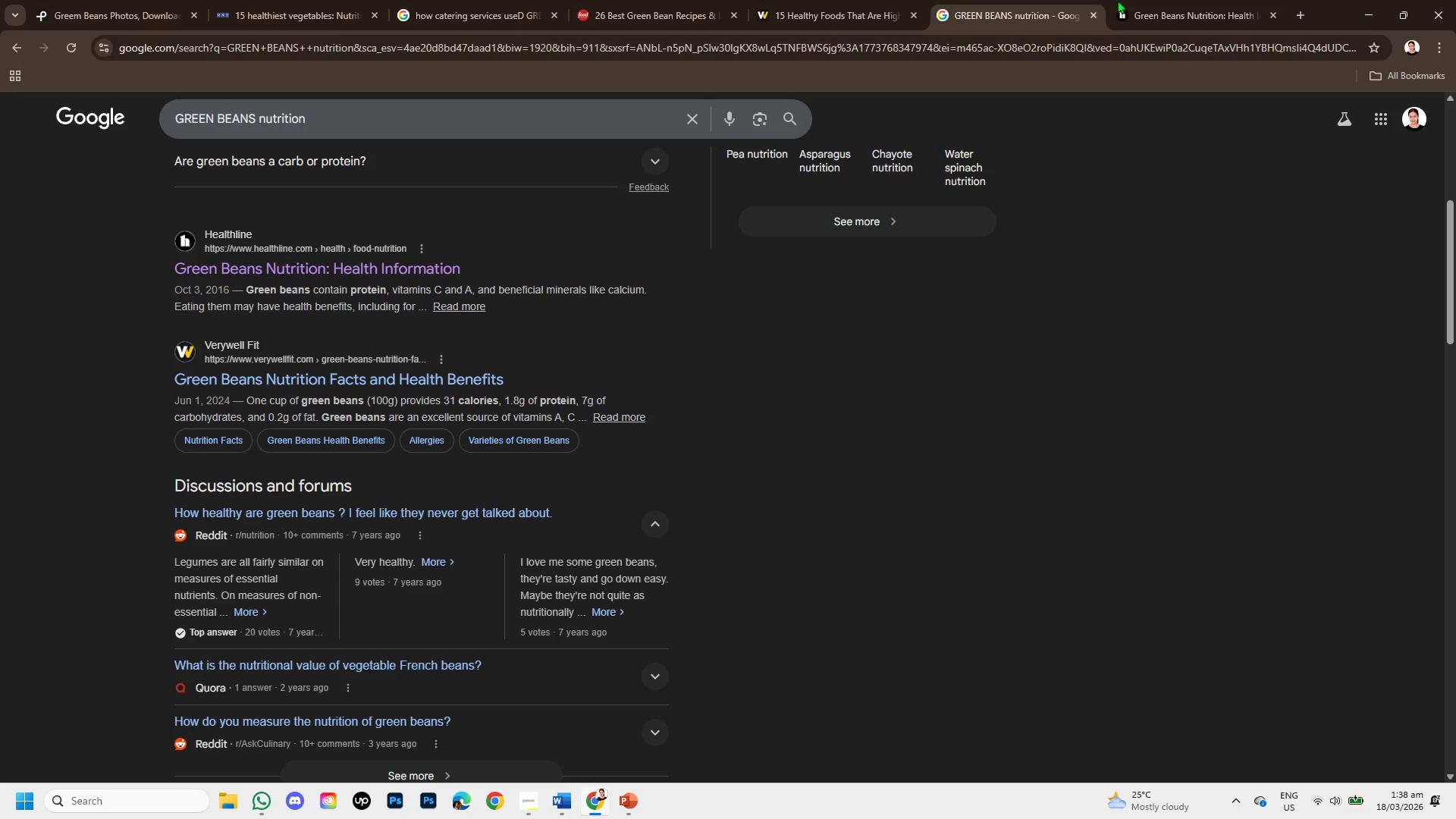 
left_click([1131, 0])
 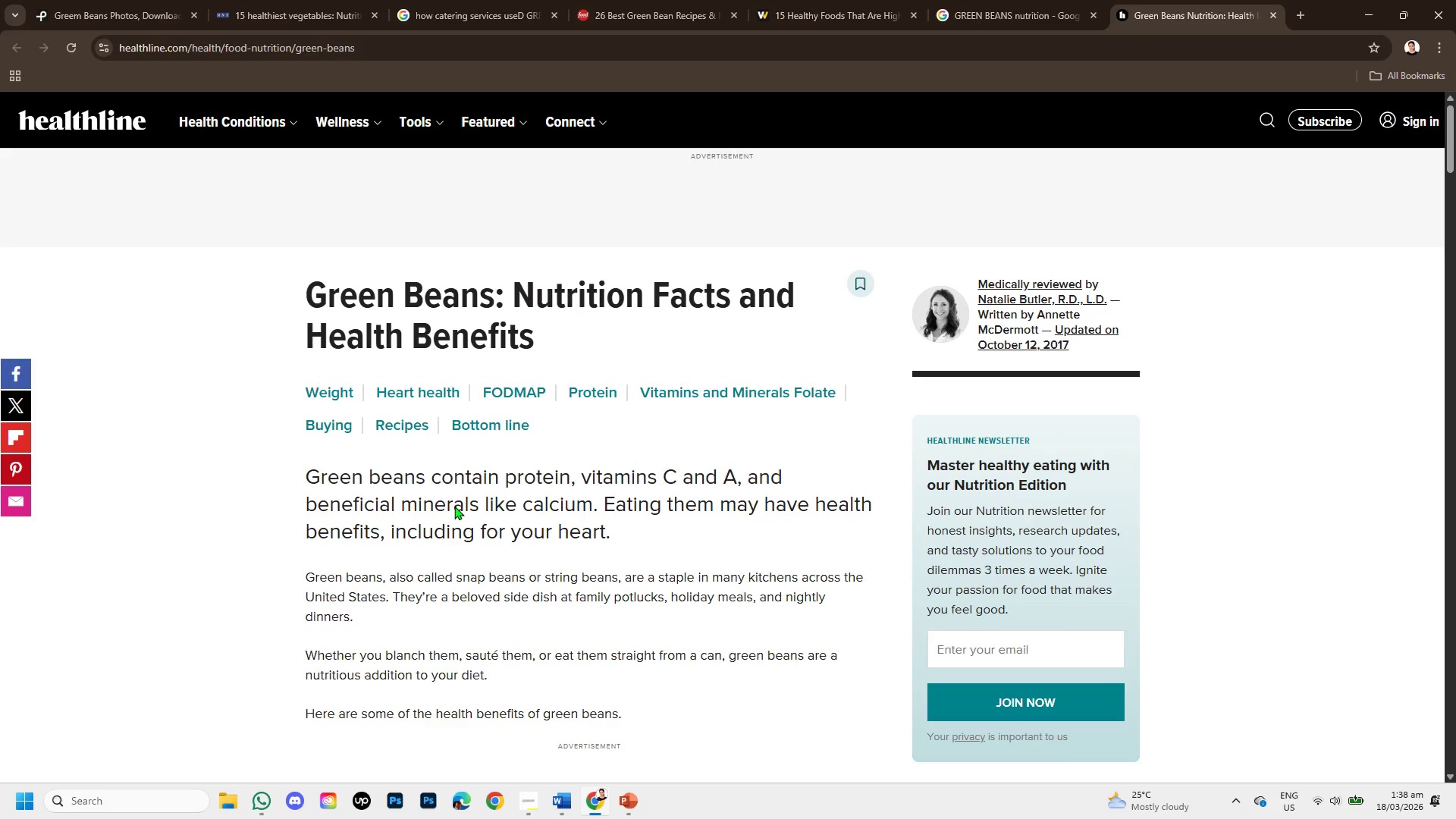 
scroll: coordinate [454, 506], scroll_direction: down, amount: 1.0
 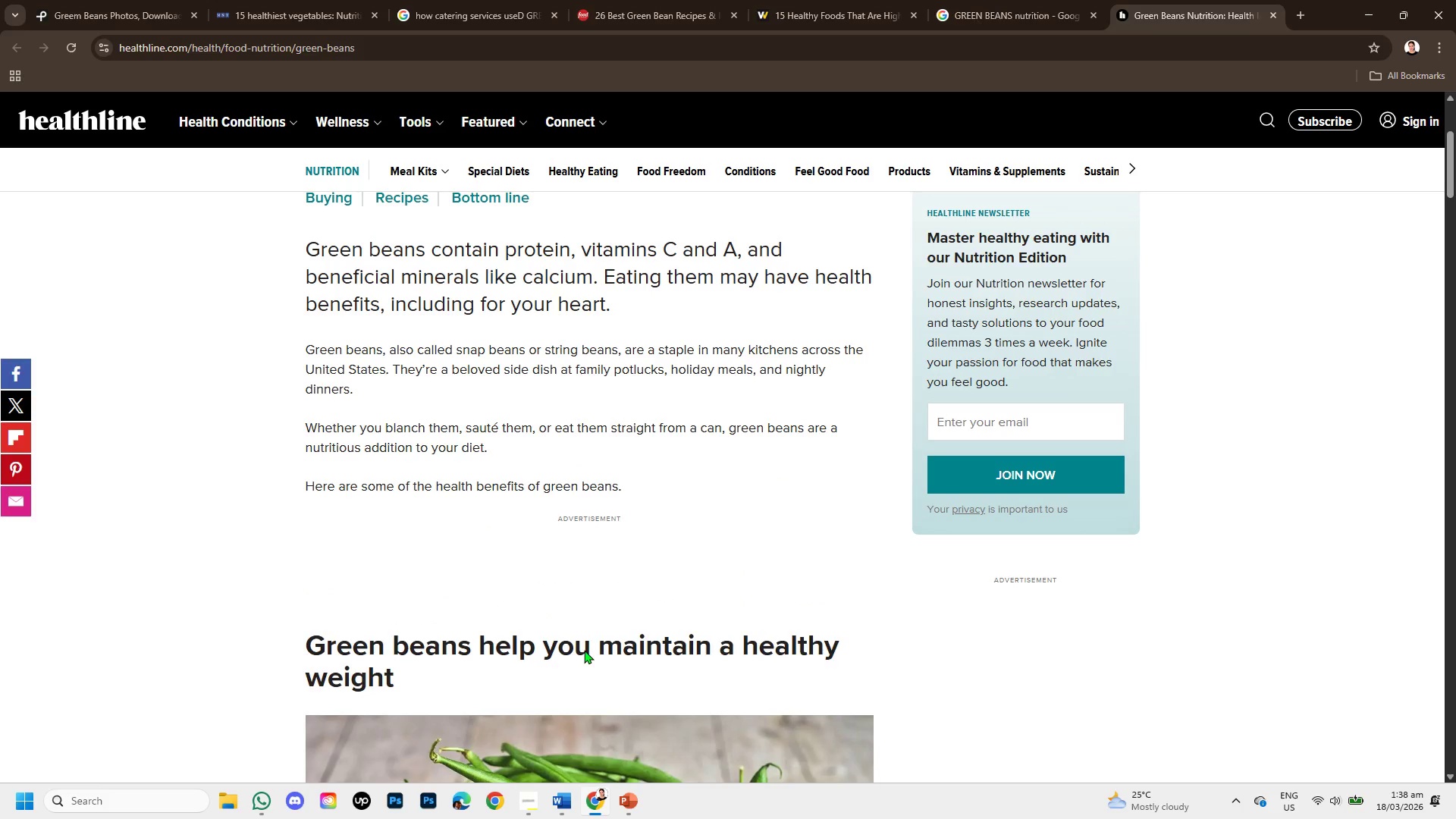 
wait(6.29)
 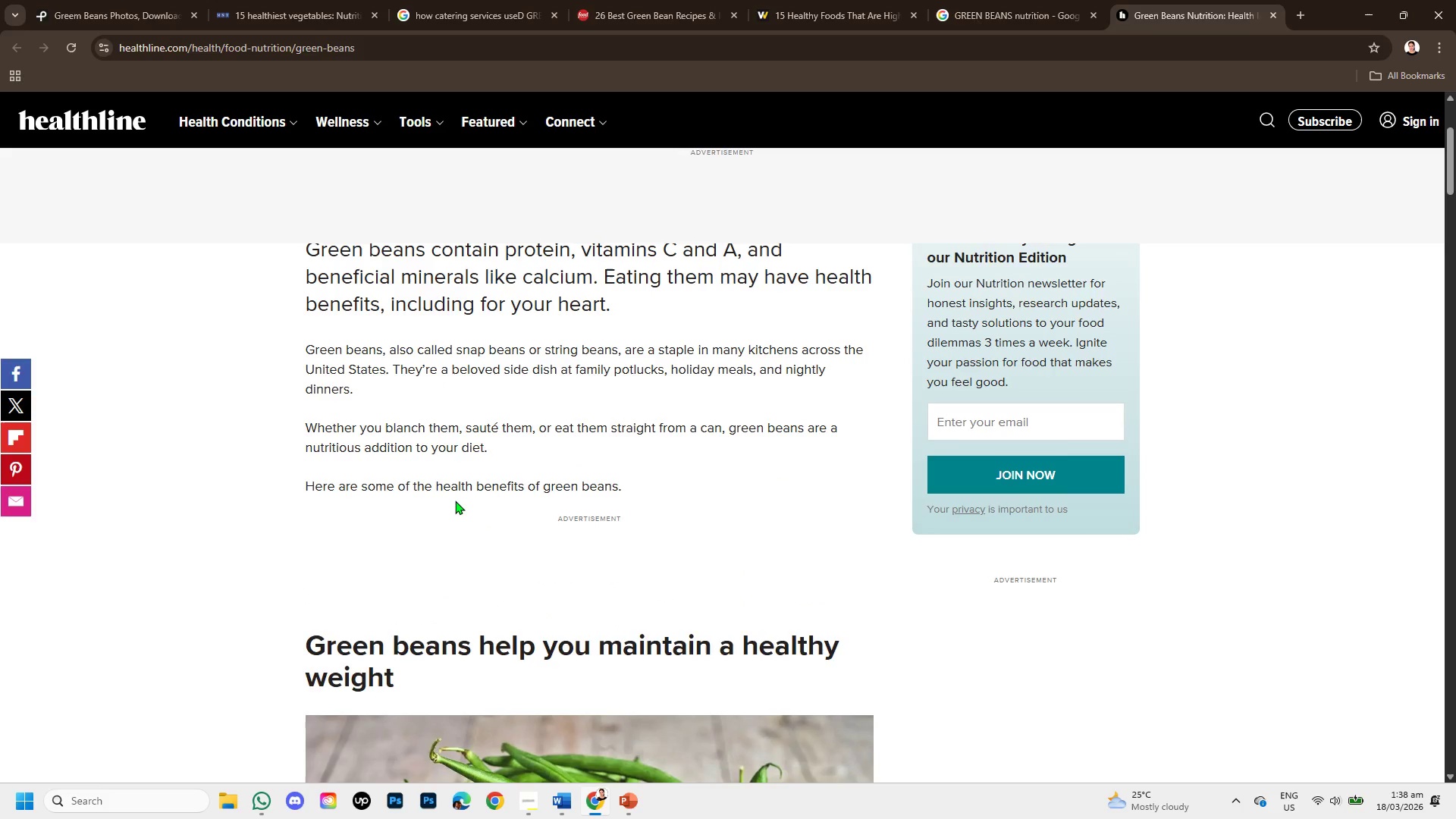 
left_click([622, 804])
 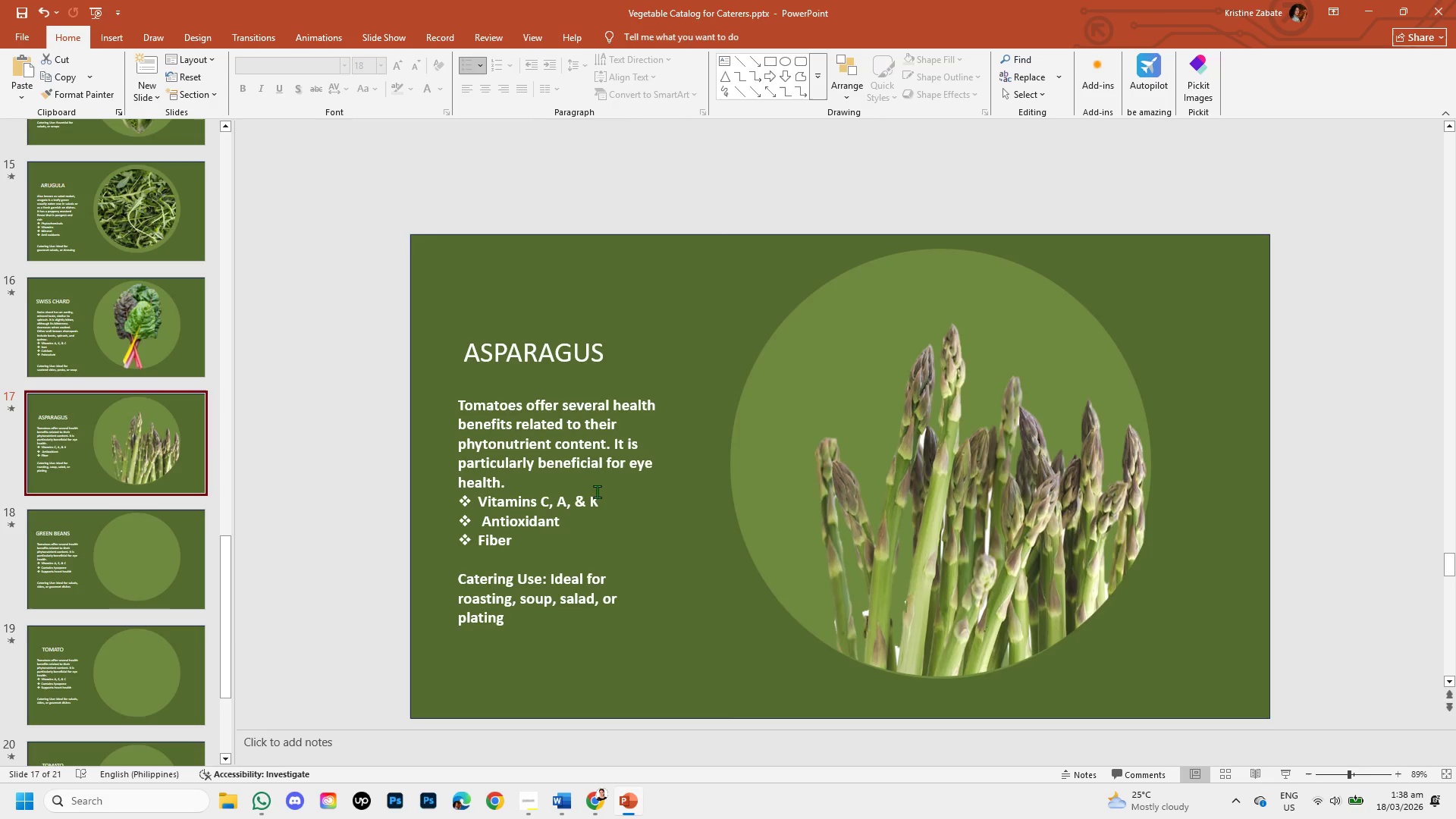 
left_click([599, 500])
 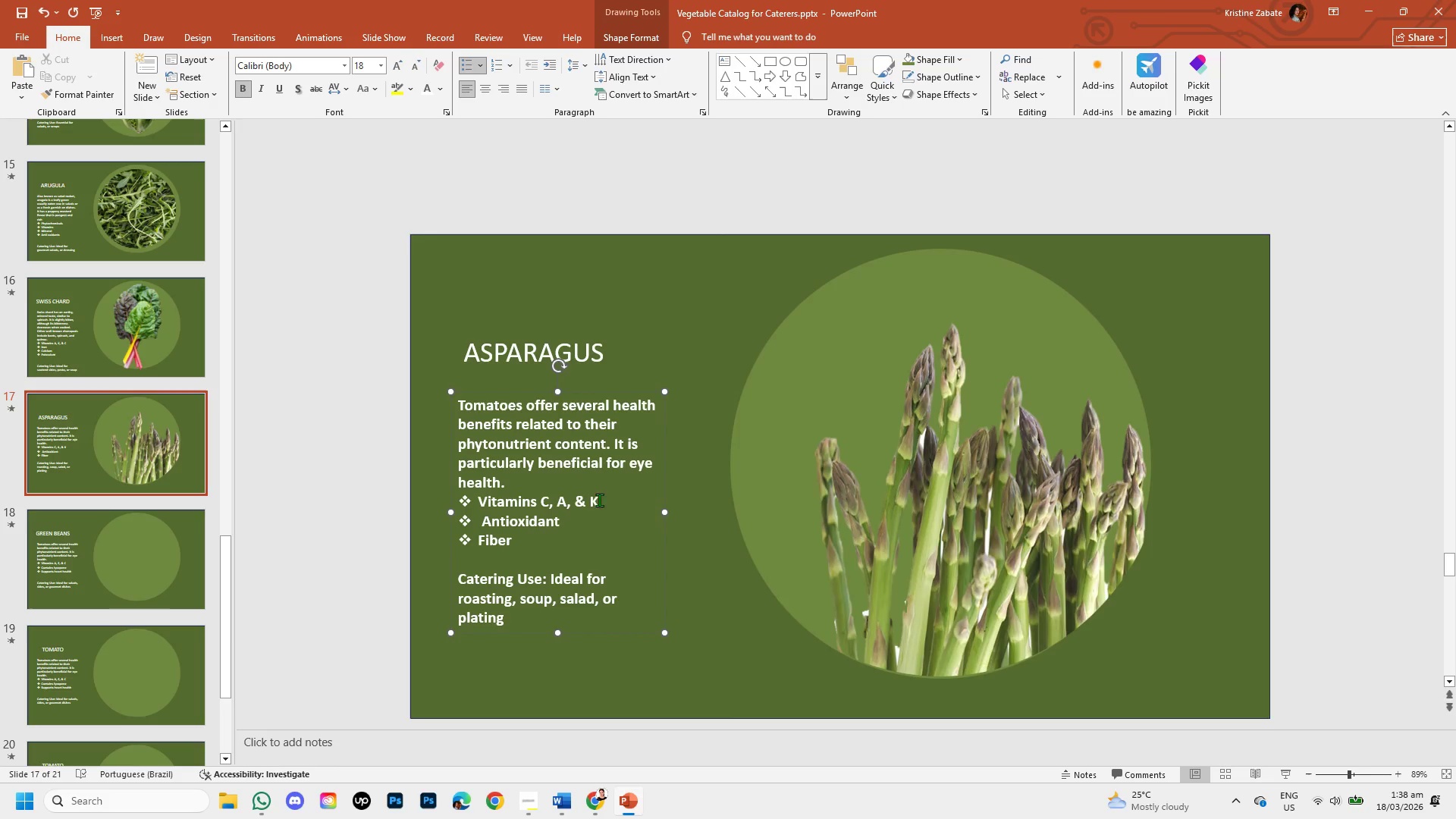 
key(Backspace)
 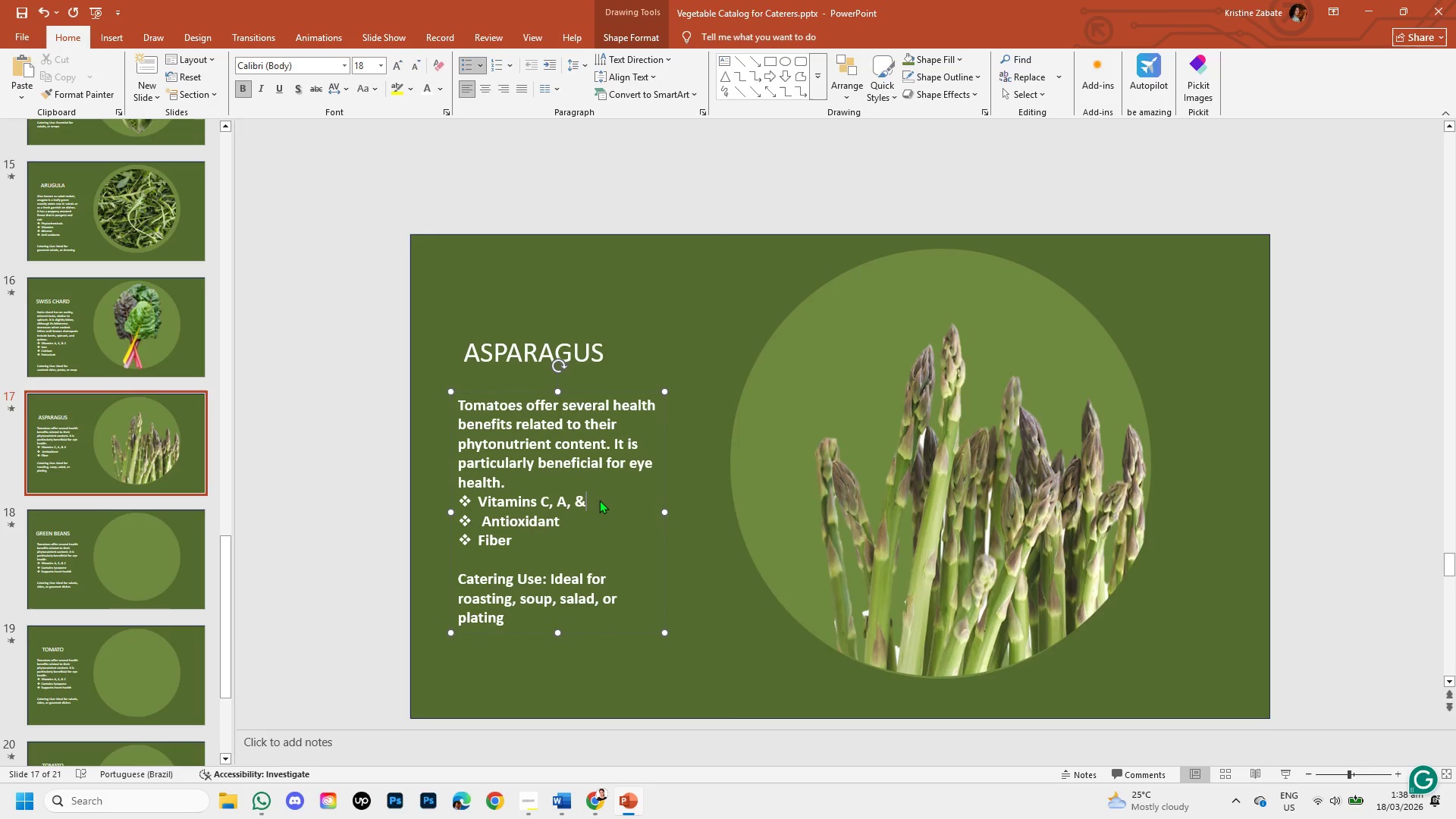 
key(Backspace)
 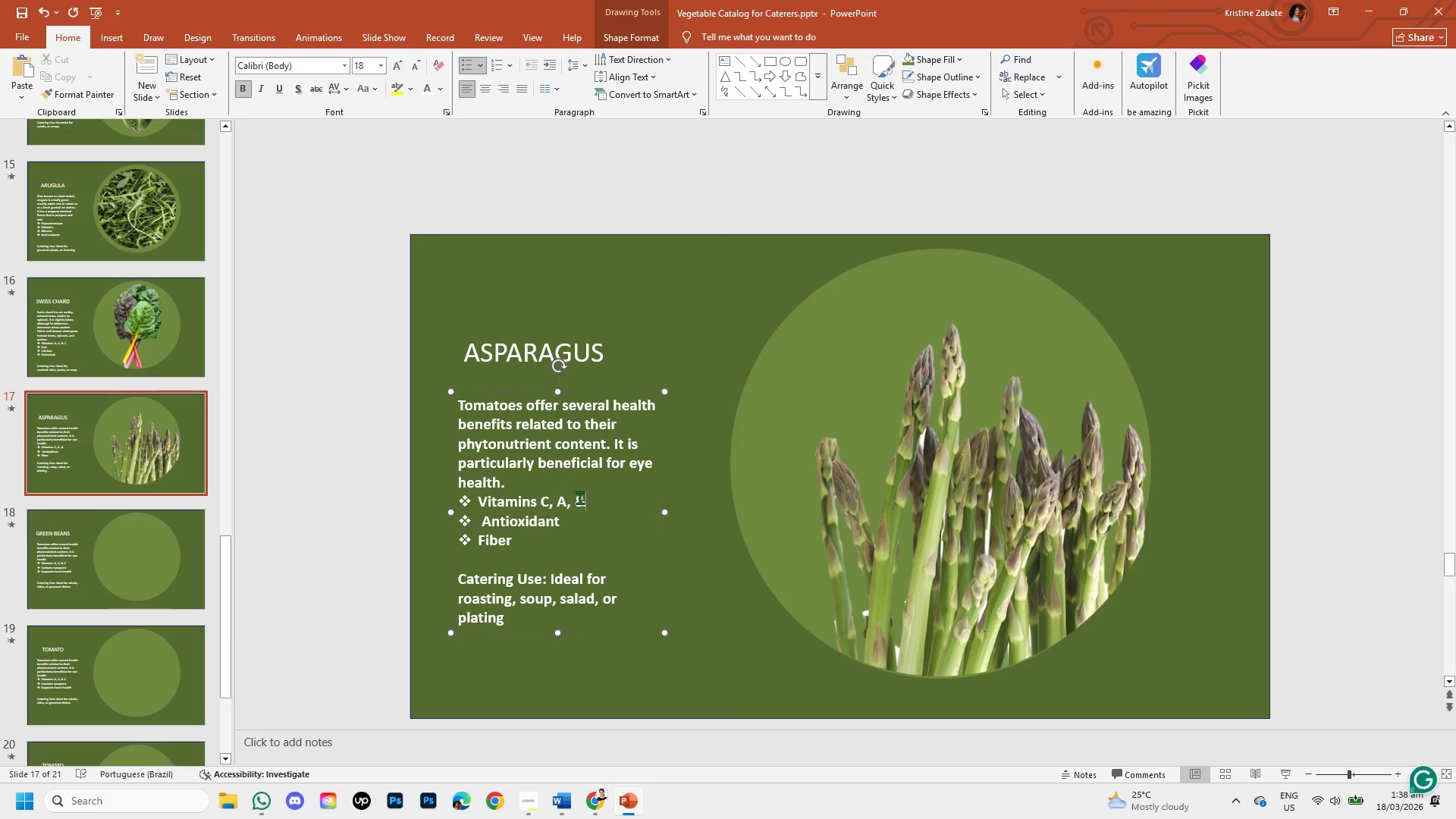 
left_click([578, 497])
 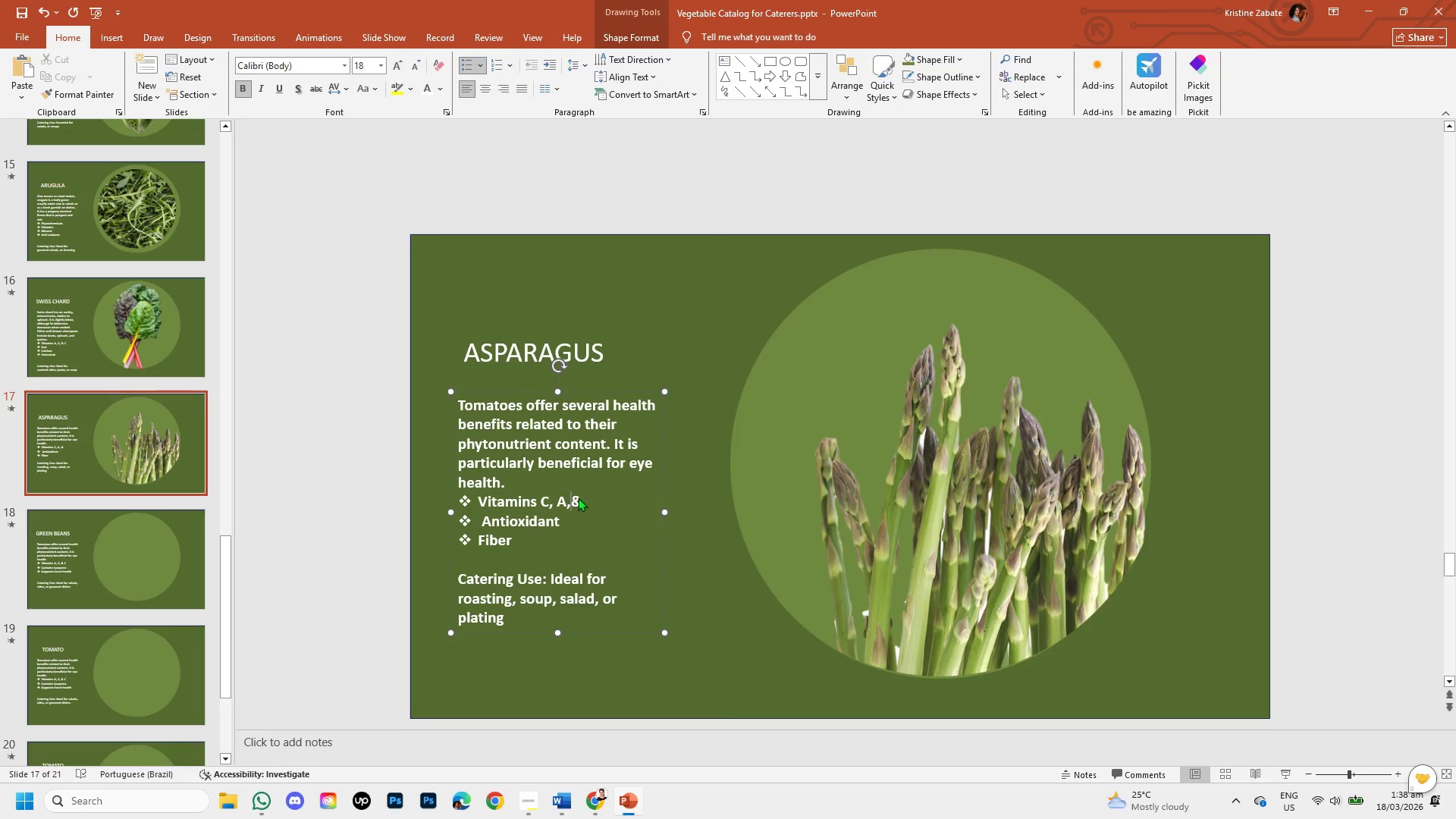 
key(Backspace)
 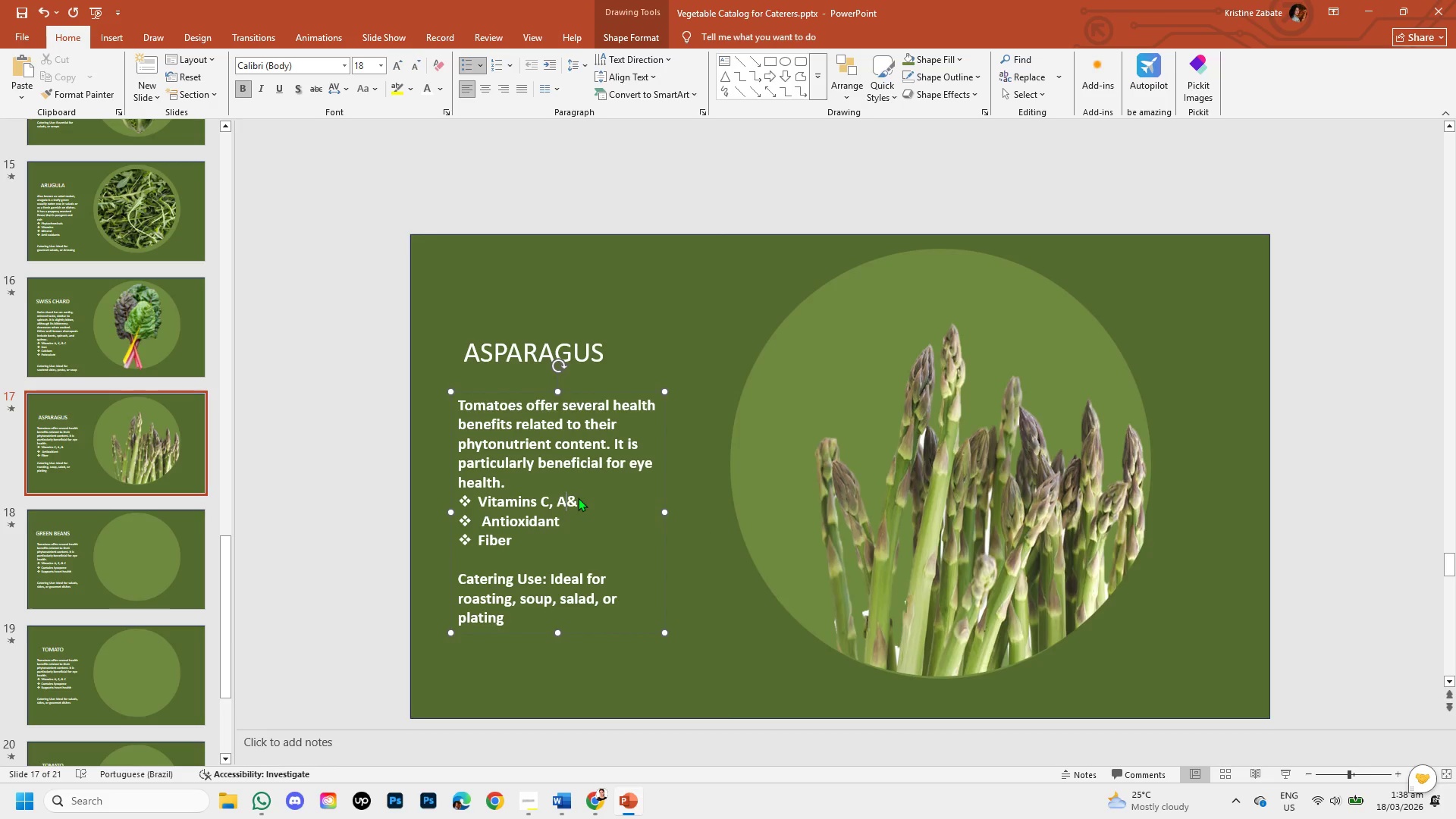 
key(Backspace)
 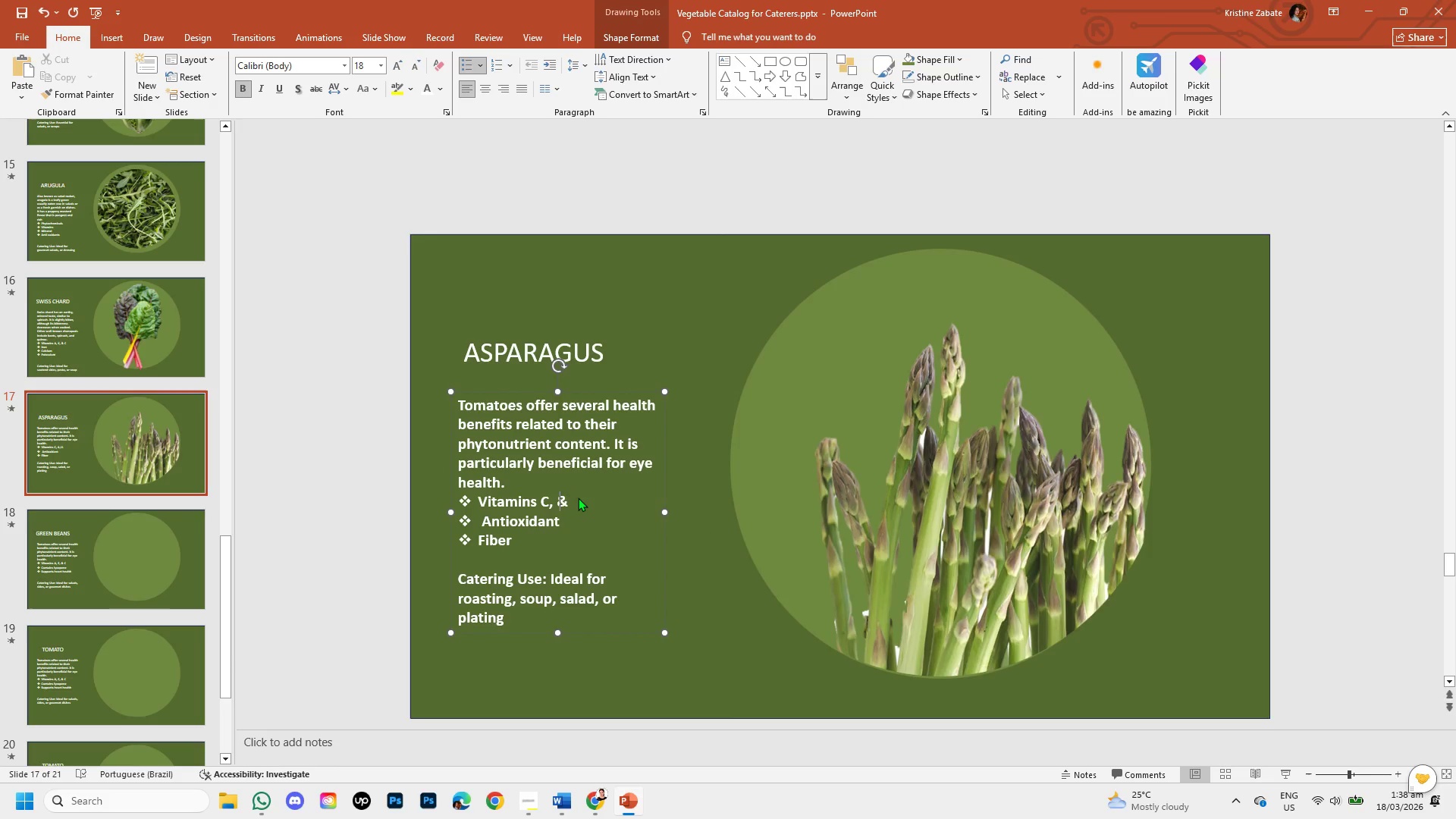 
key(Backspace)
 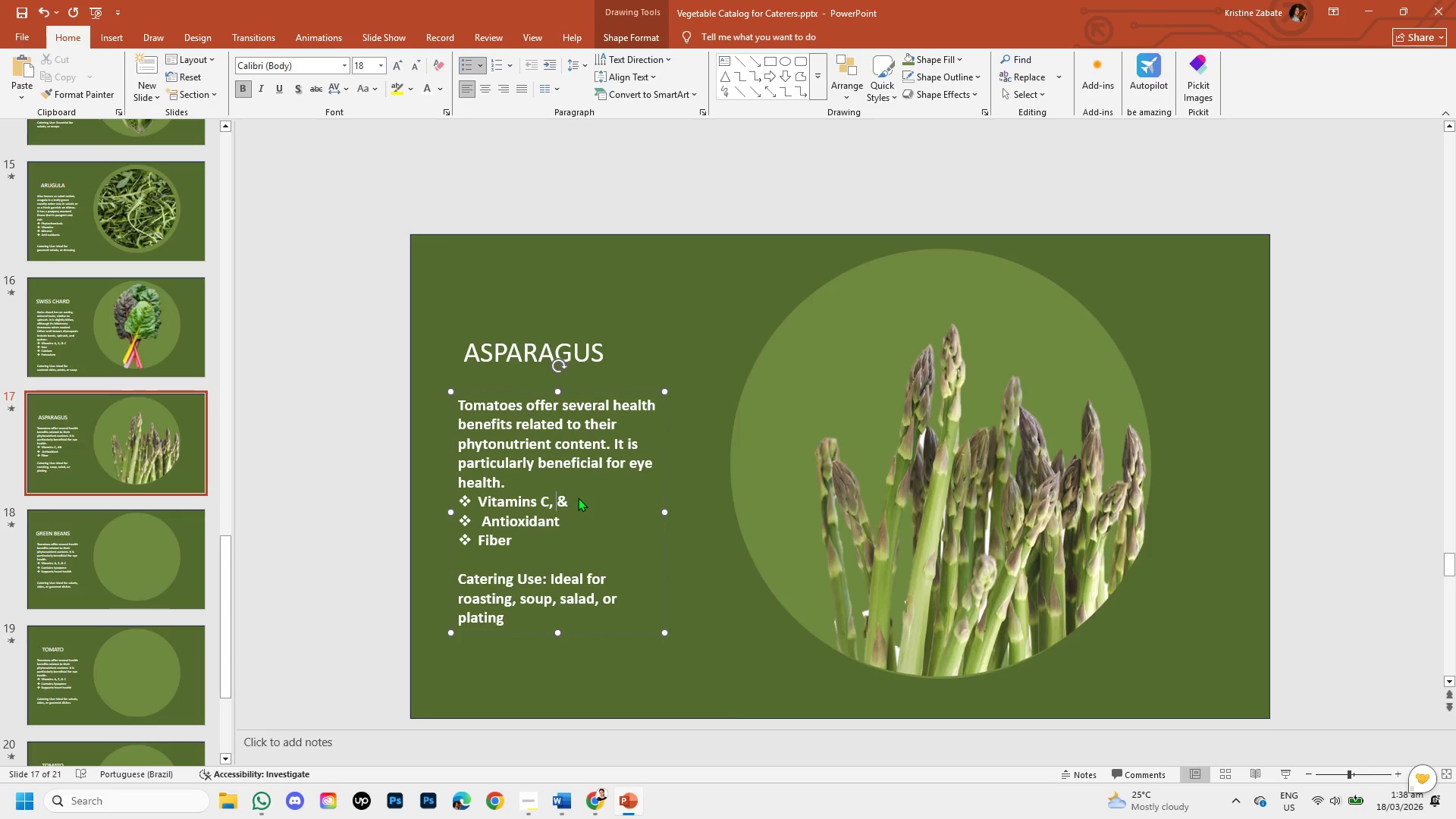 
key(Backspace)
 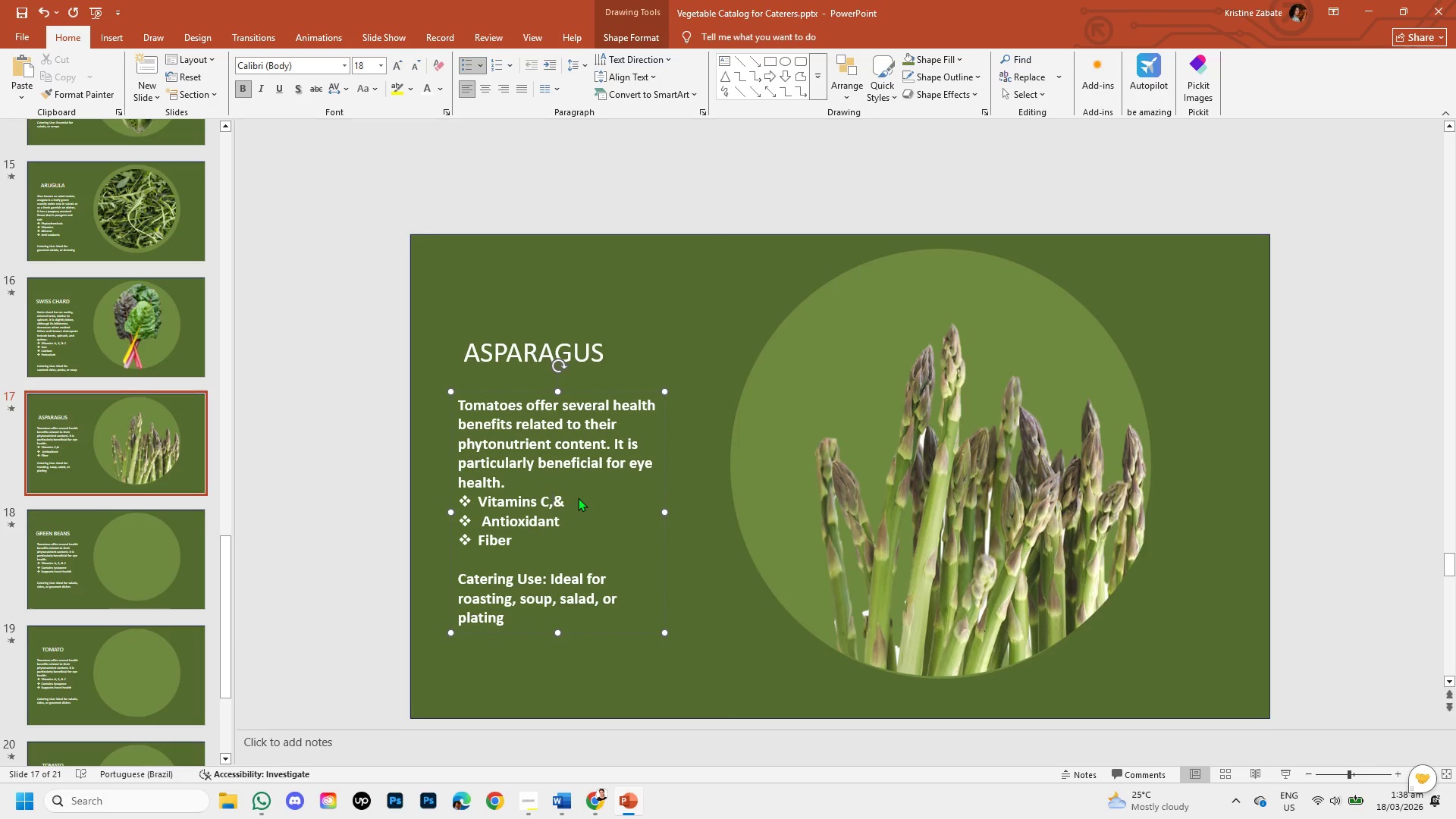 
key(Space)
 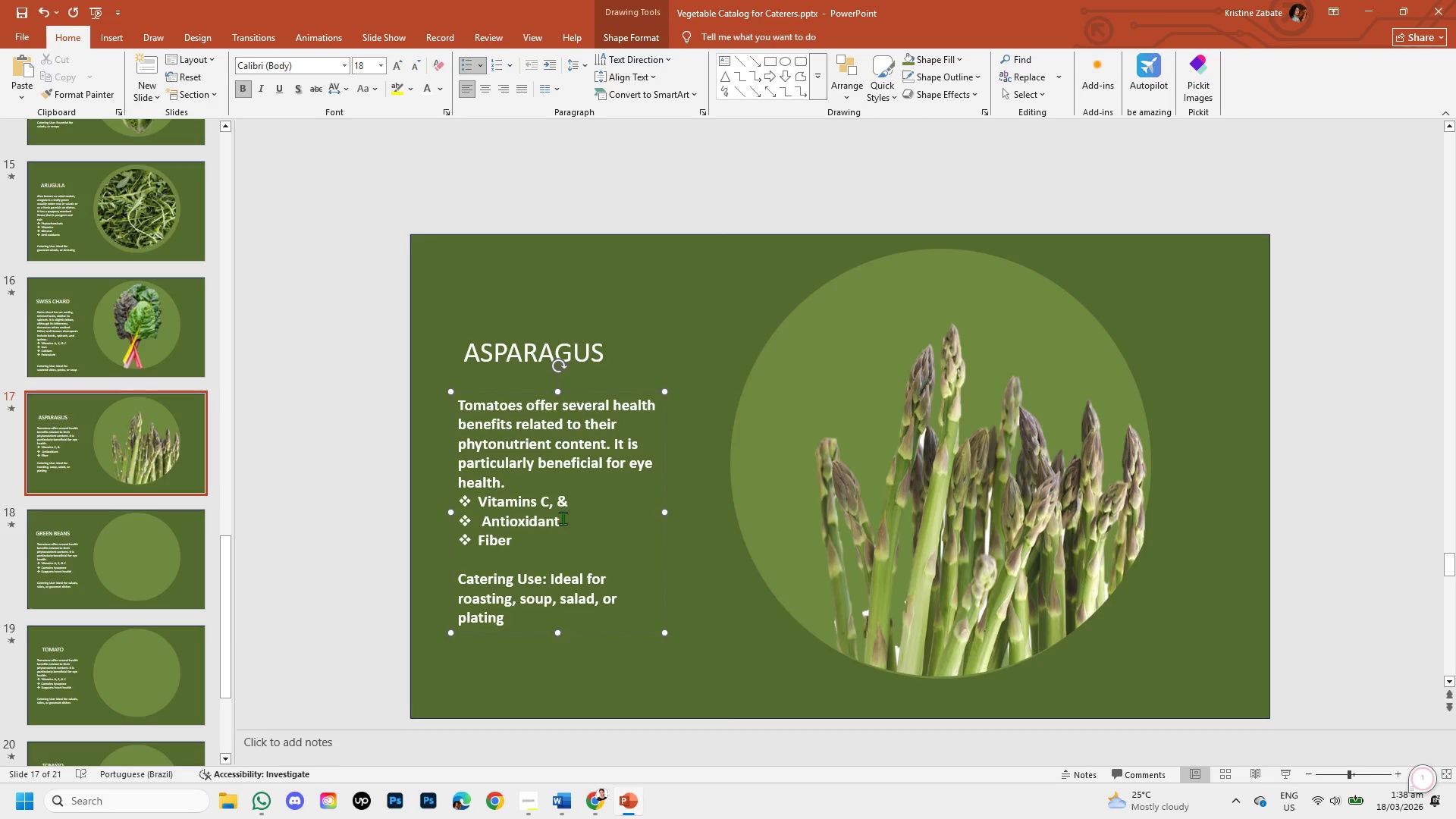 
left_click([597, 501])
 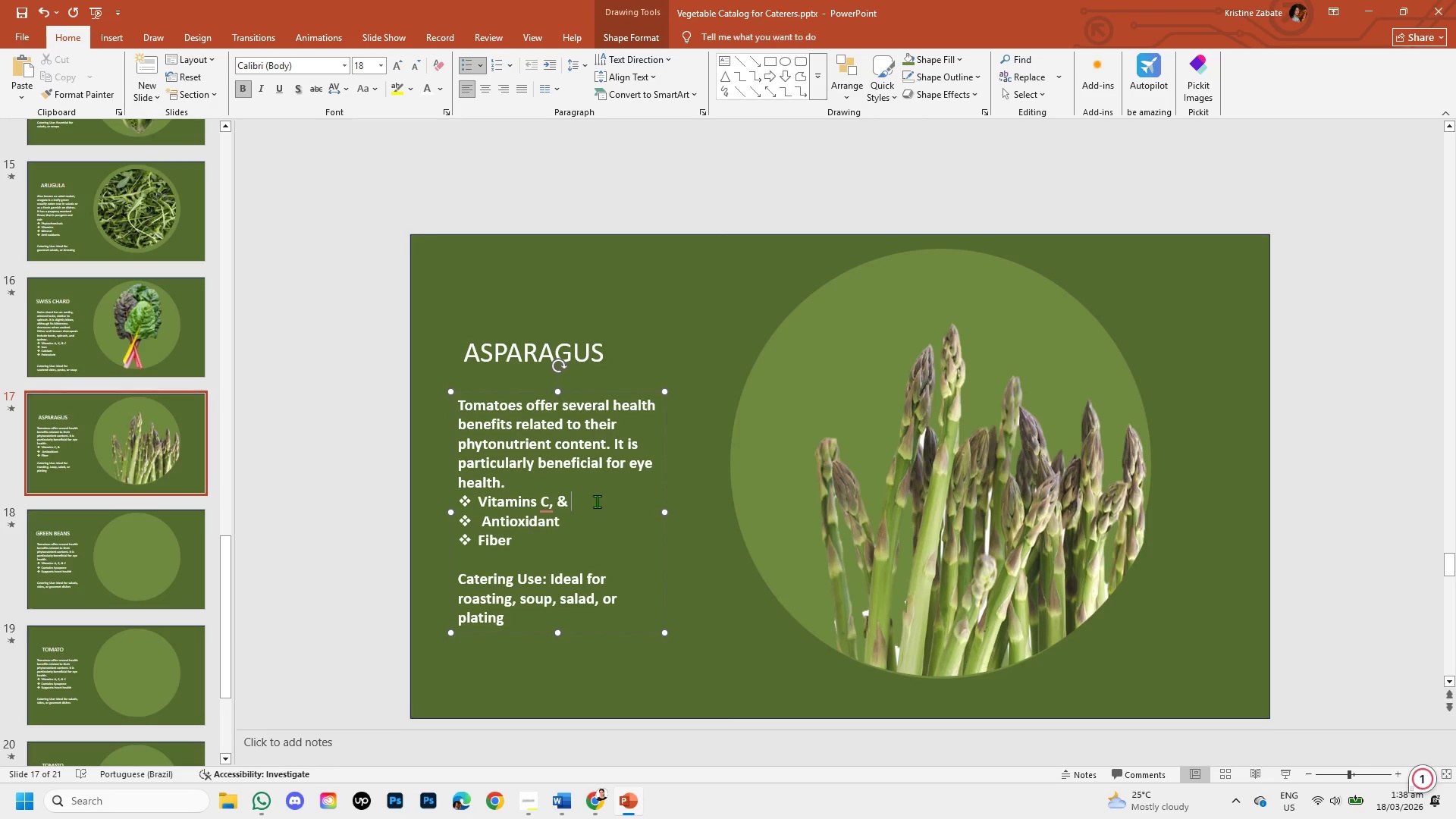 
key(A)
 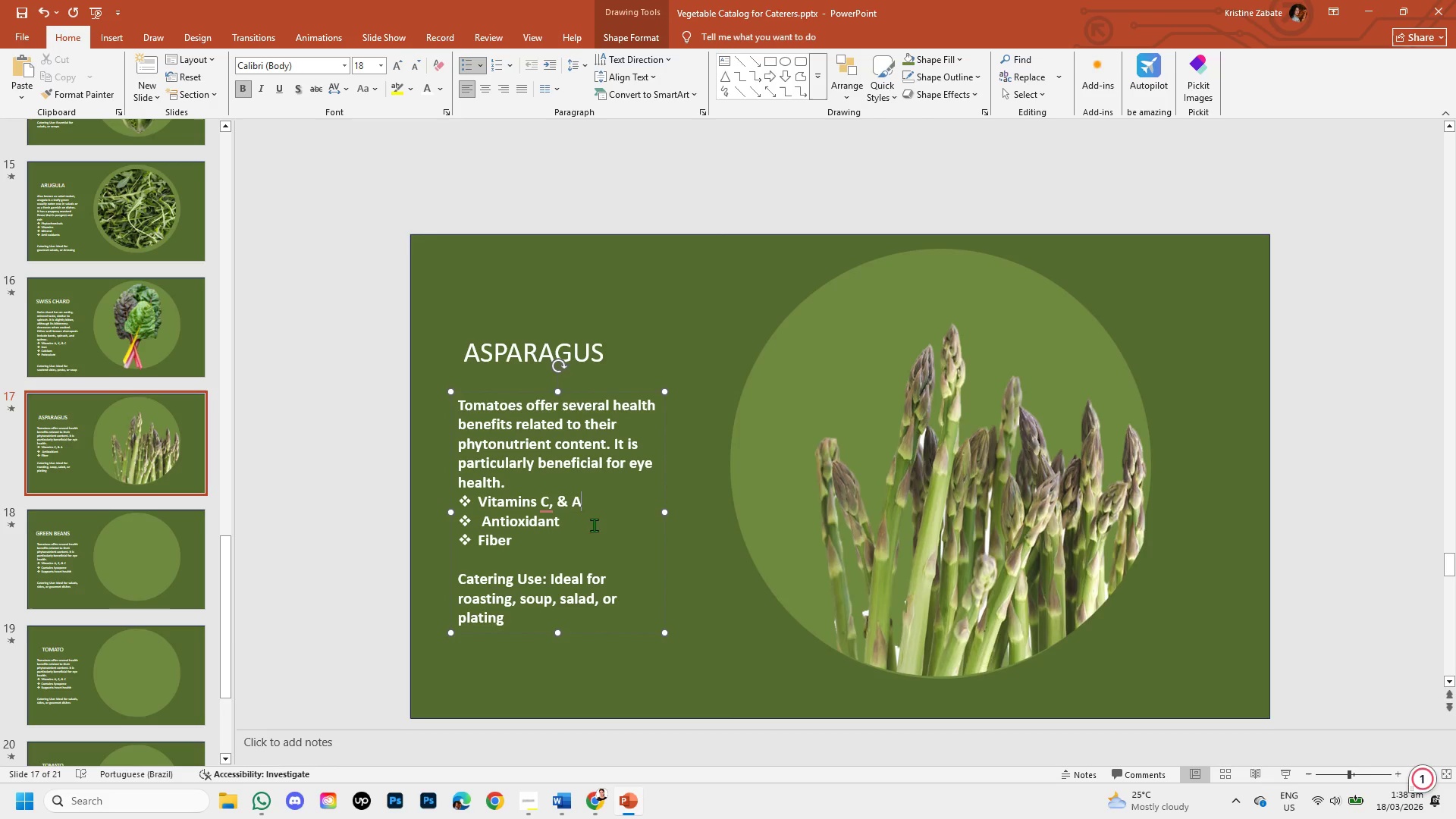 
left_click([571, 519])
 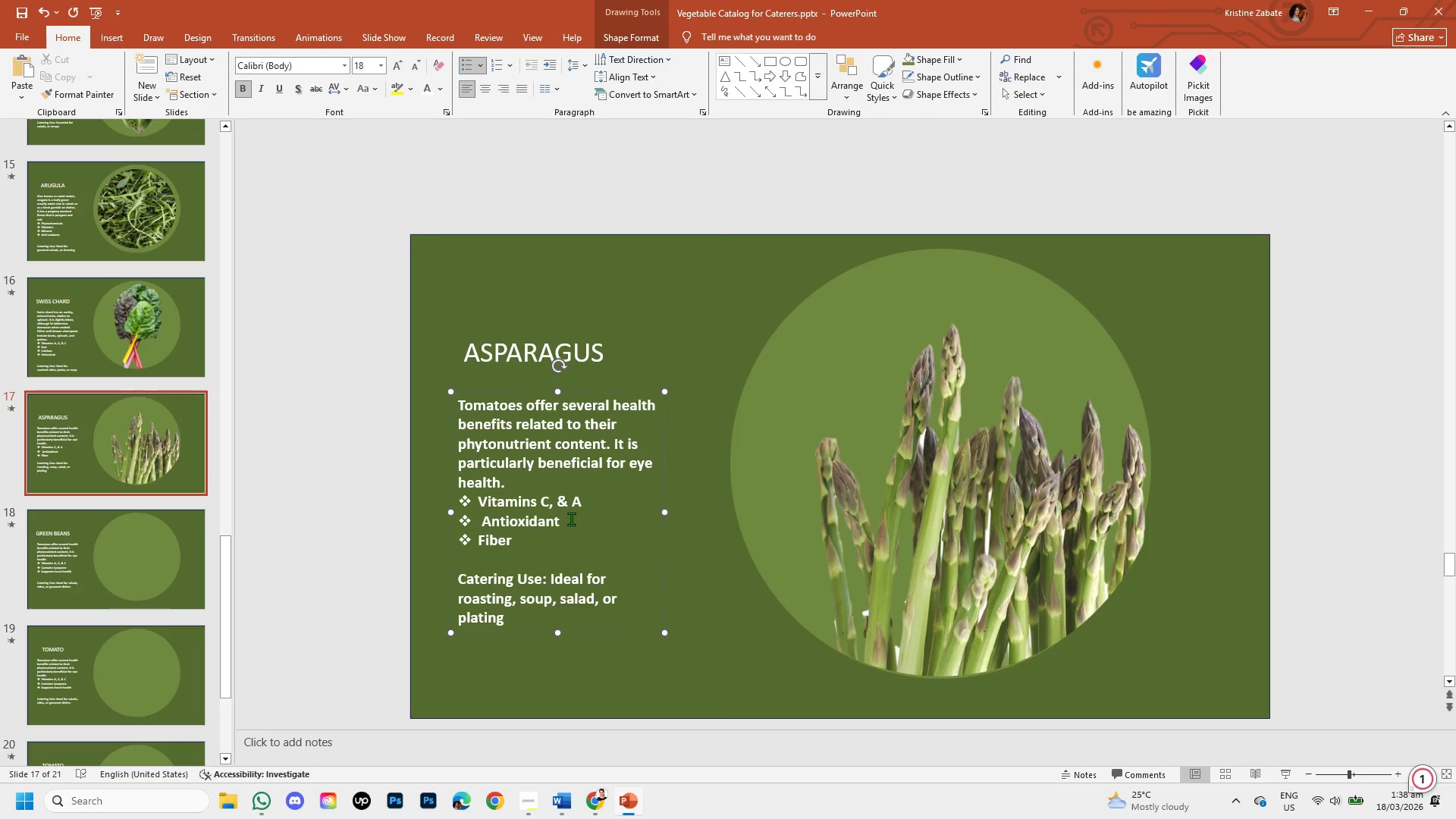 
key(Backspace)
key(Backspace)
key(Backspace)
key(Backspace)
key(Backspace)
key(Backspace)
key(Backspace)
key(Backspace)
key(Backspace)
key(Backspace)
key(Backspace)
type(M)
key(Backspace)
key(Backspace)
type(MI)
key(Backspace)
type(inerals )
 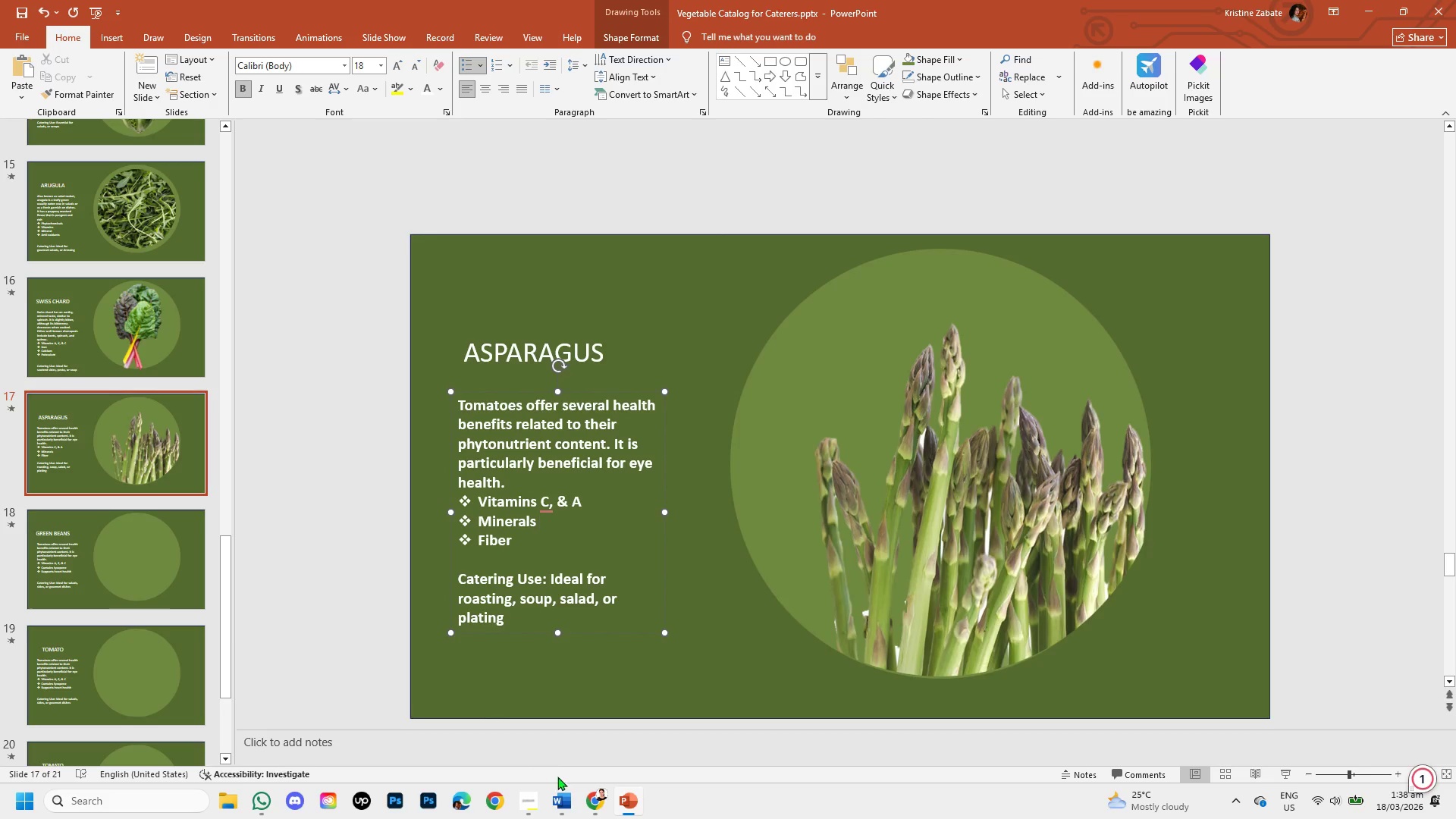 
left_click([591, 811])
 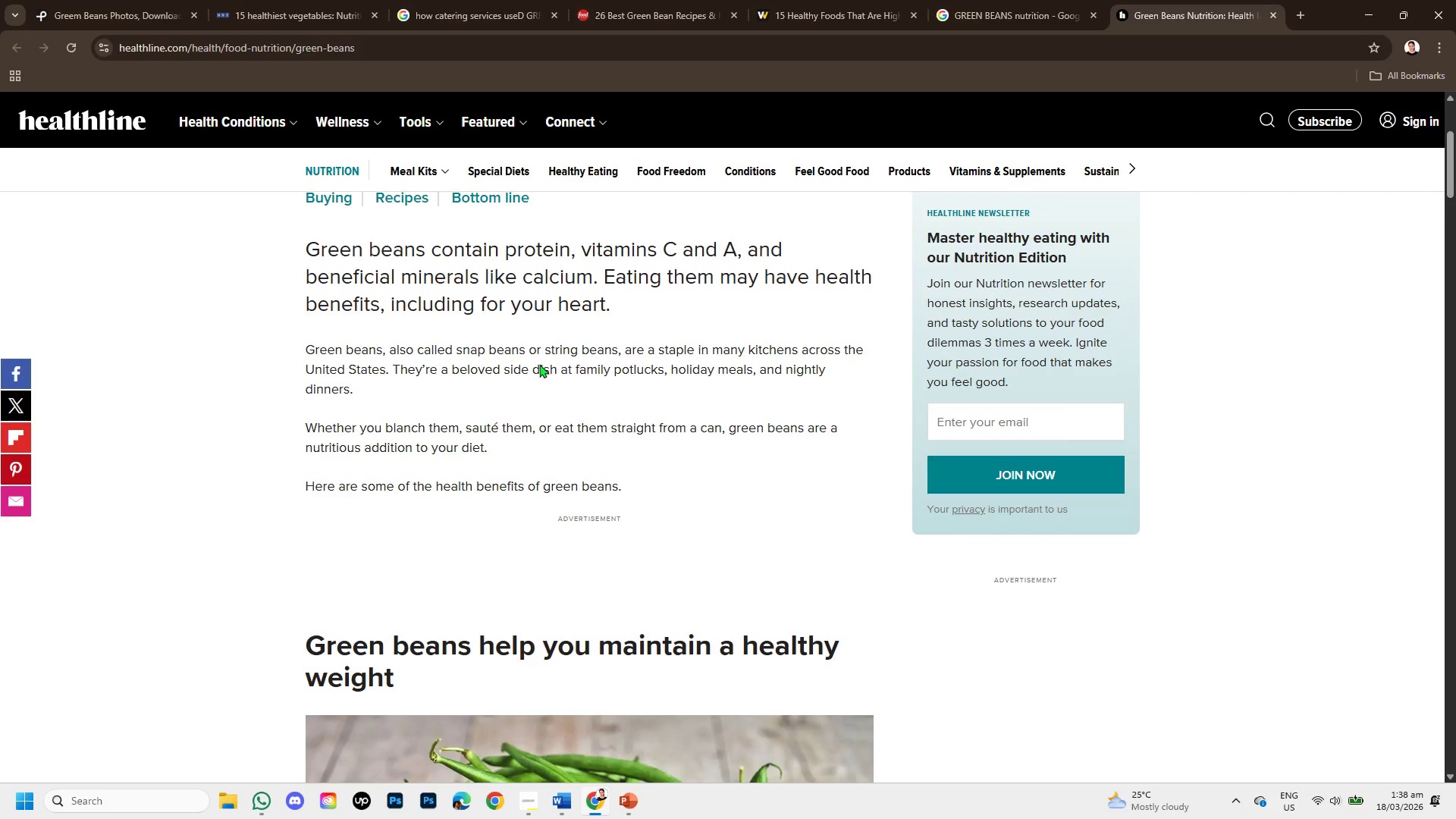 
left_click_drag(start_coordinate=[544, 356], to_coordinate=[690, 383])
 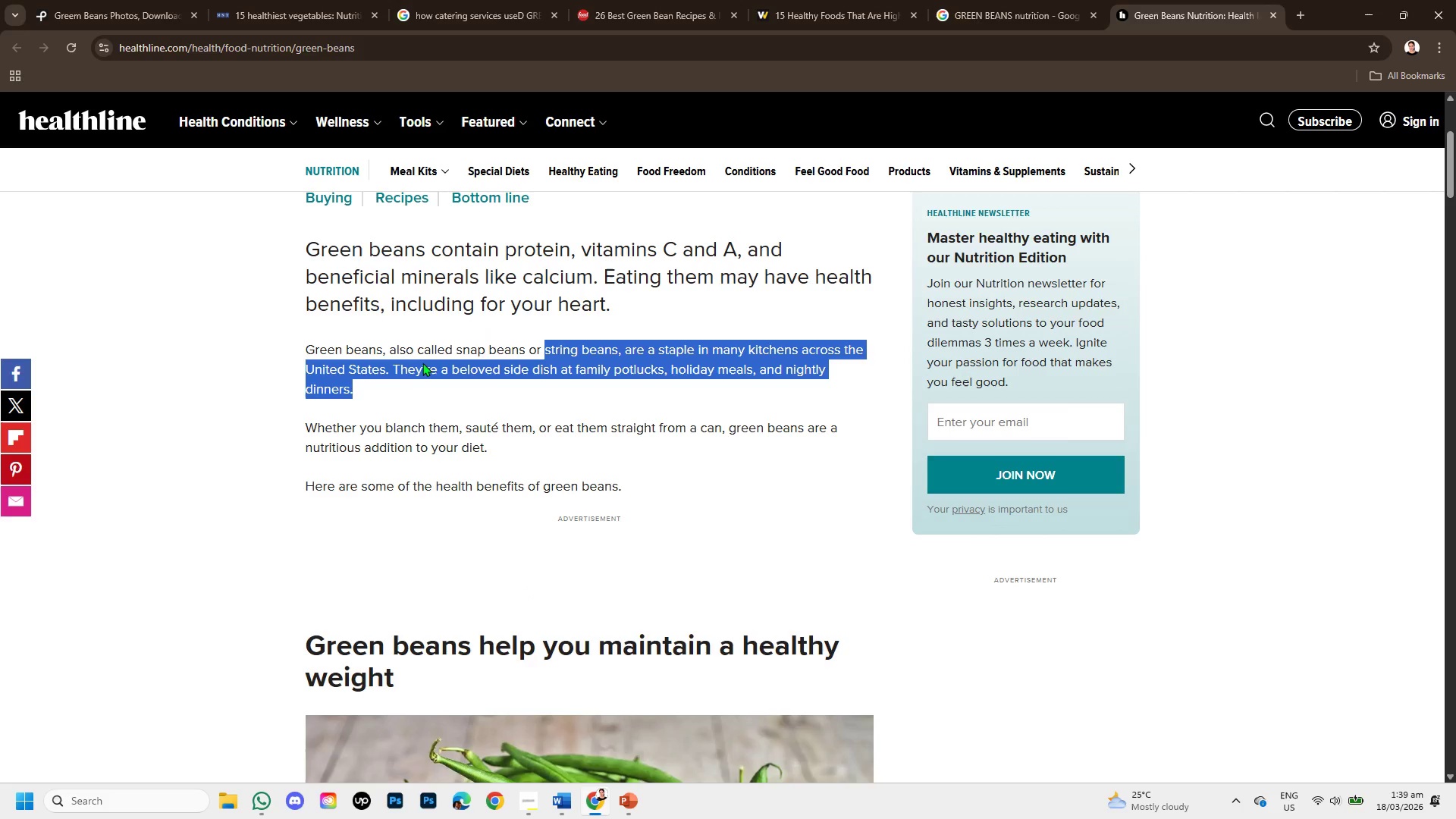 
wait(5.03)
 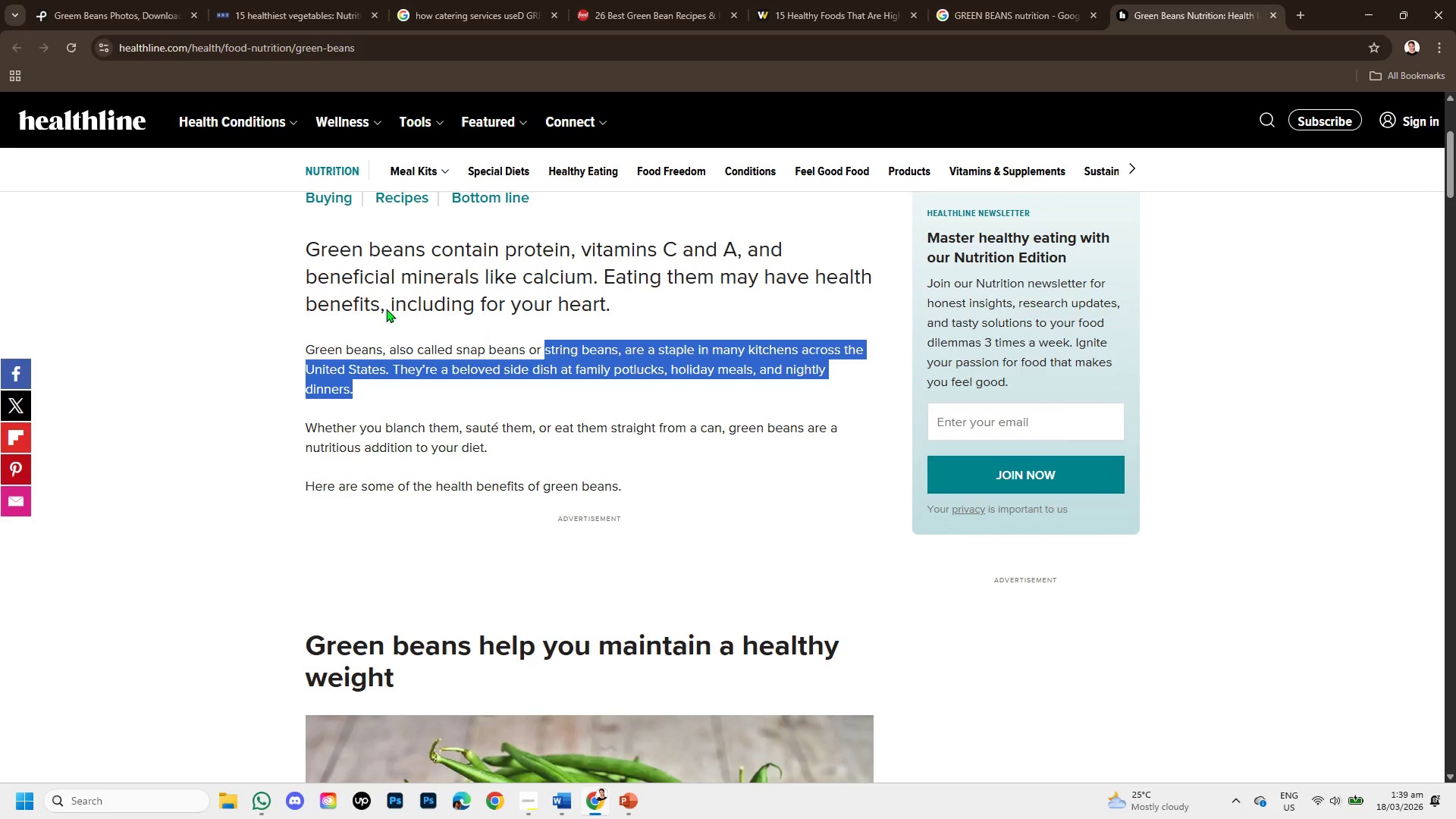 
scroll: coordinate [494, 429], scroll_direction: down, amount: 2.0
 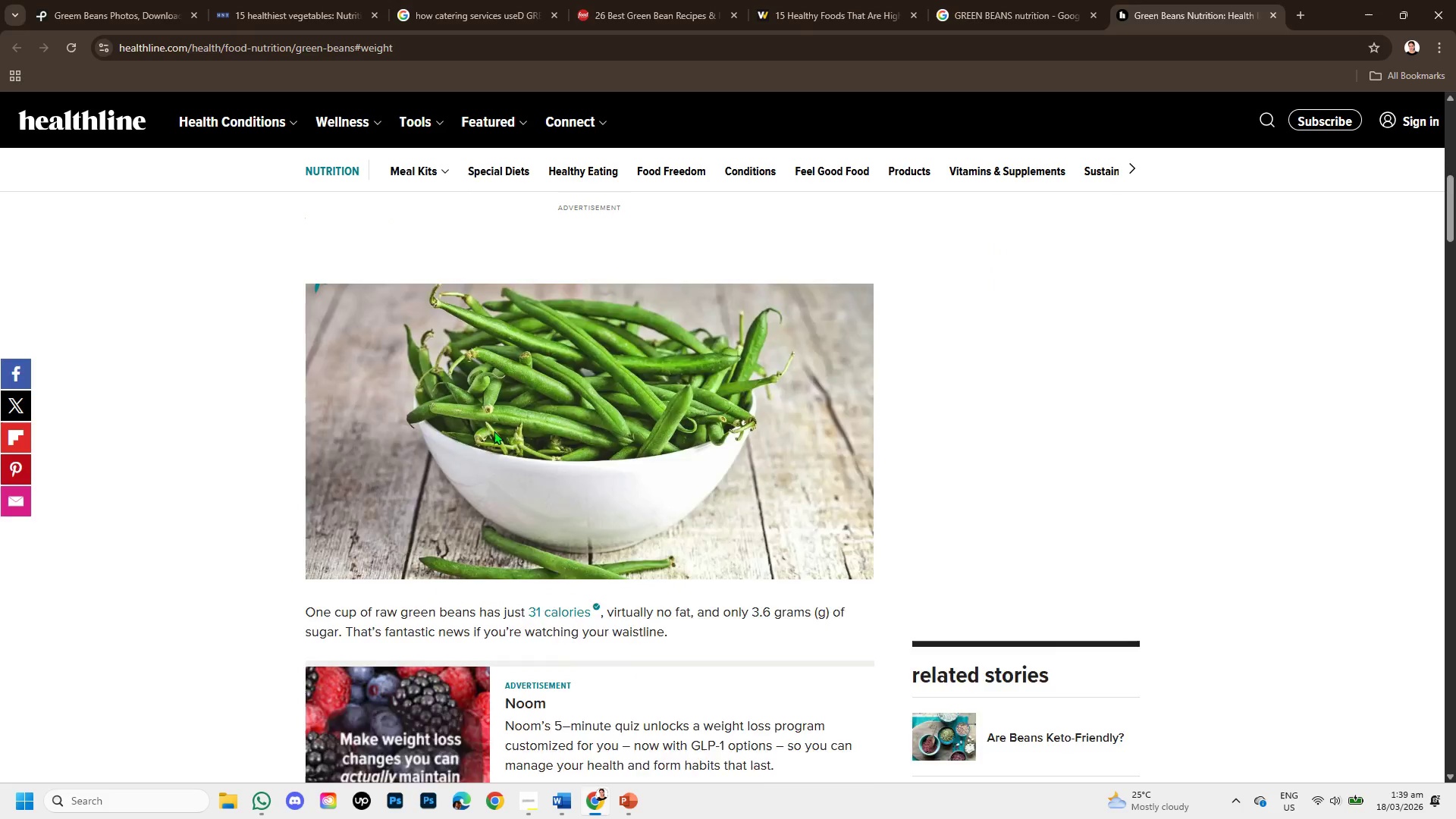 
scroll: coordinate [494, 427], scroll_direction: none, amount: 0.0
 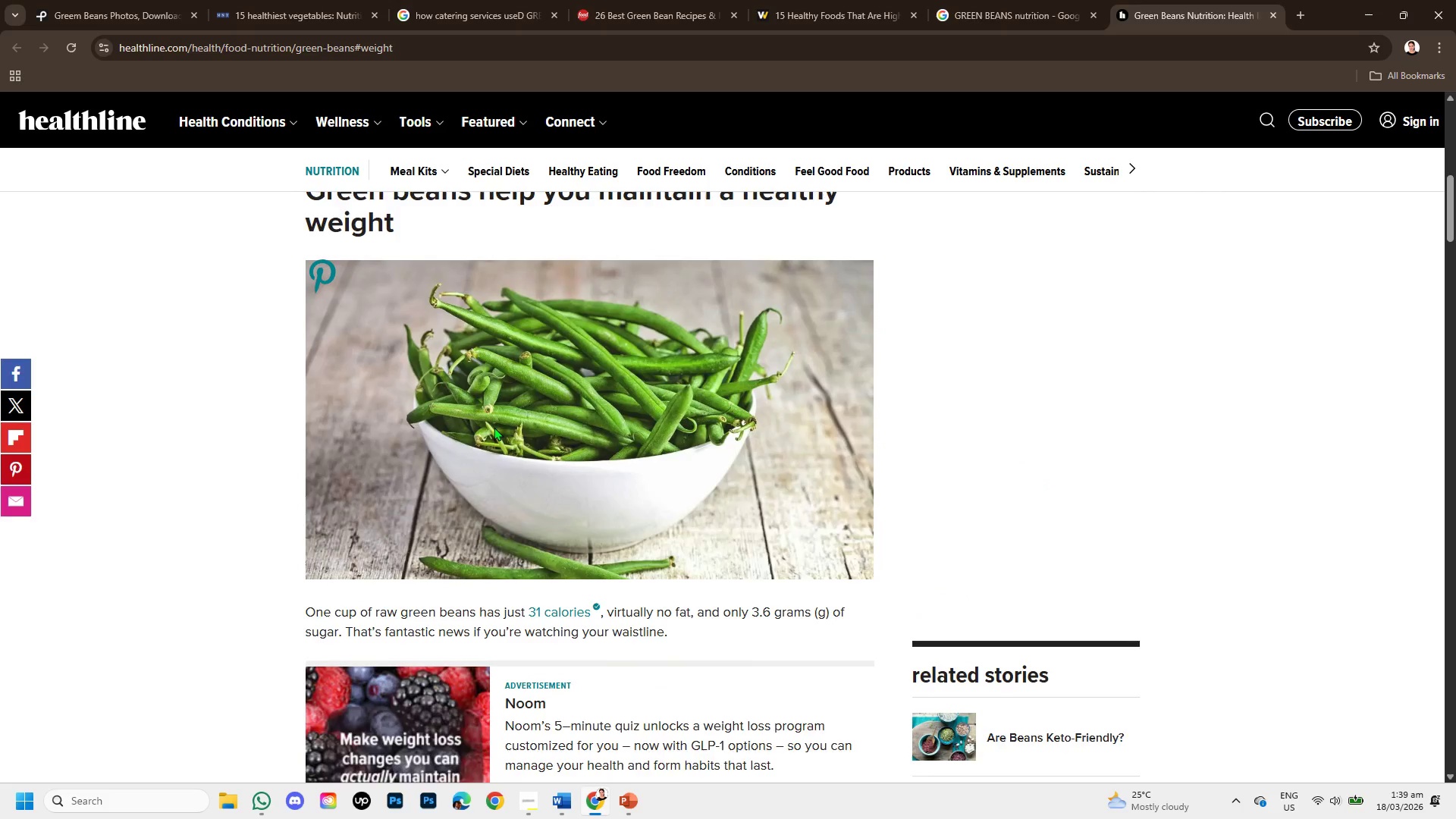 
scroll: coordinate [493, 425], scroll_direction: down, amount: 3.0
 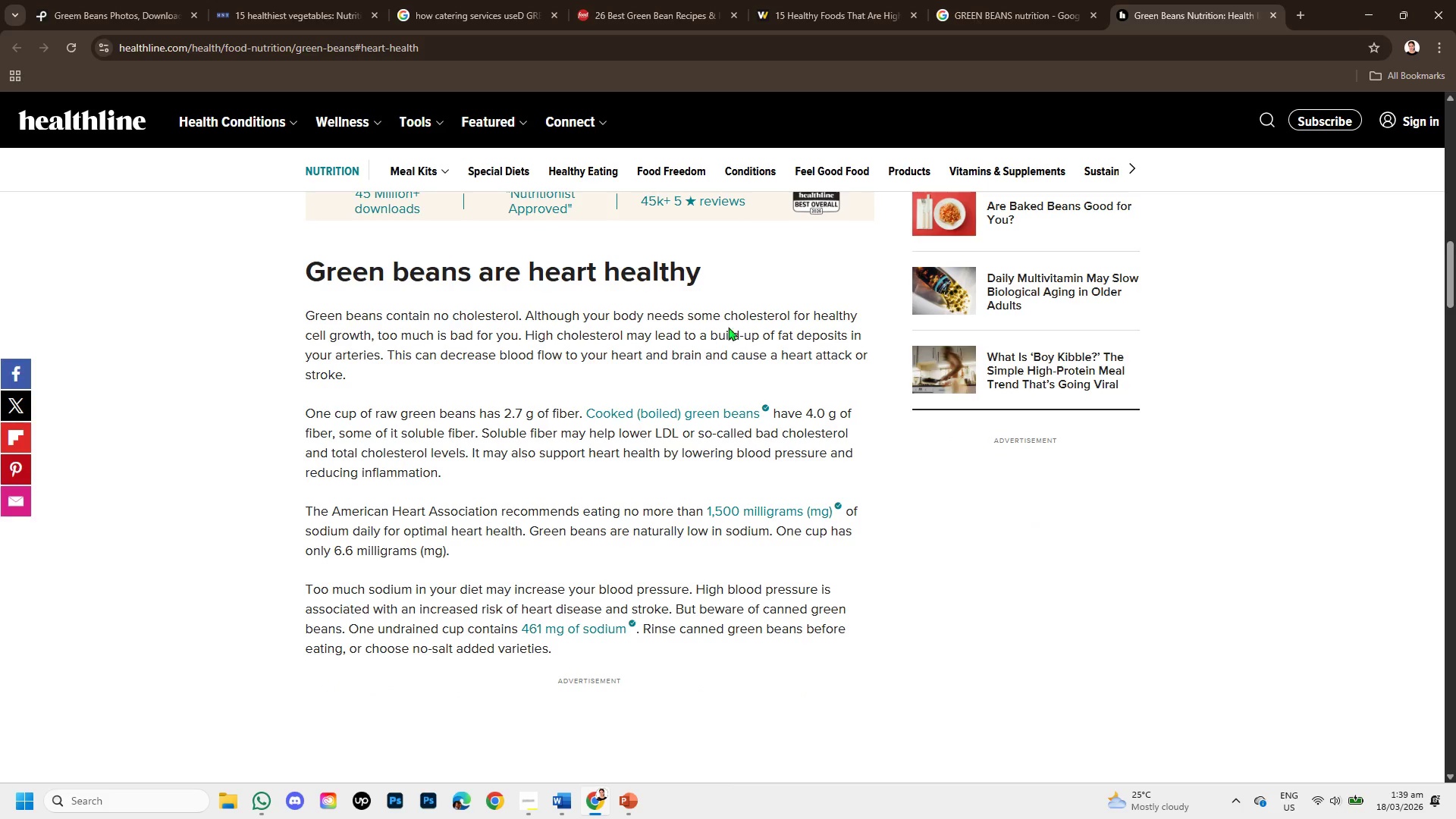 
left_click_drag(start_coordinate=[740, 316], to_coordinate=[745, 324])
 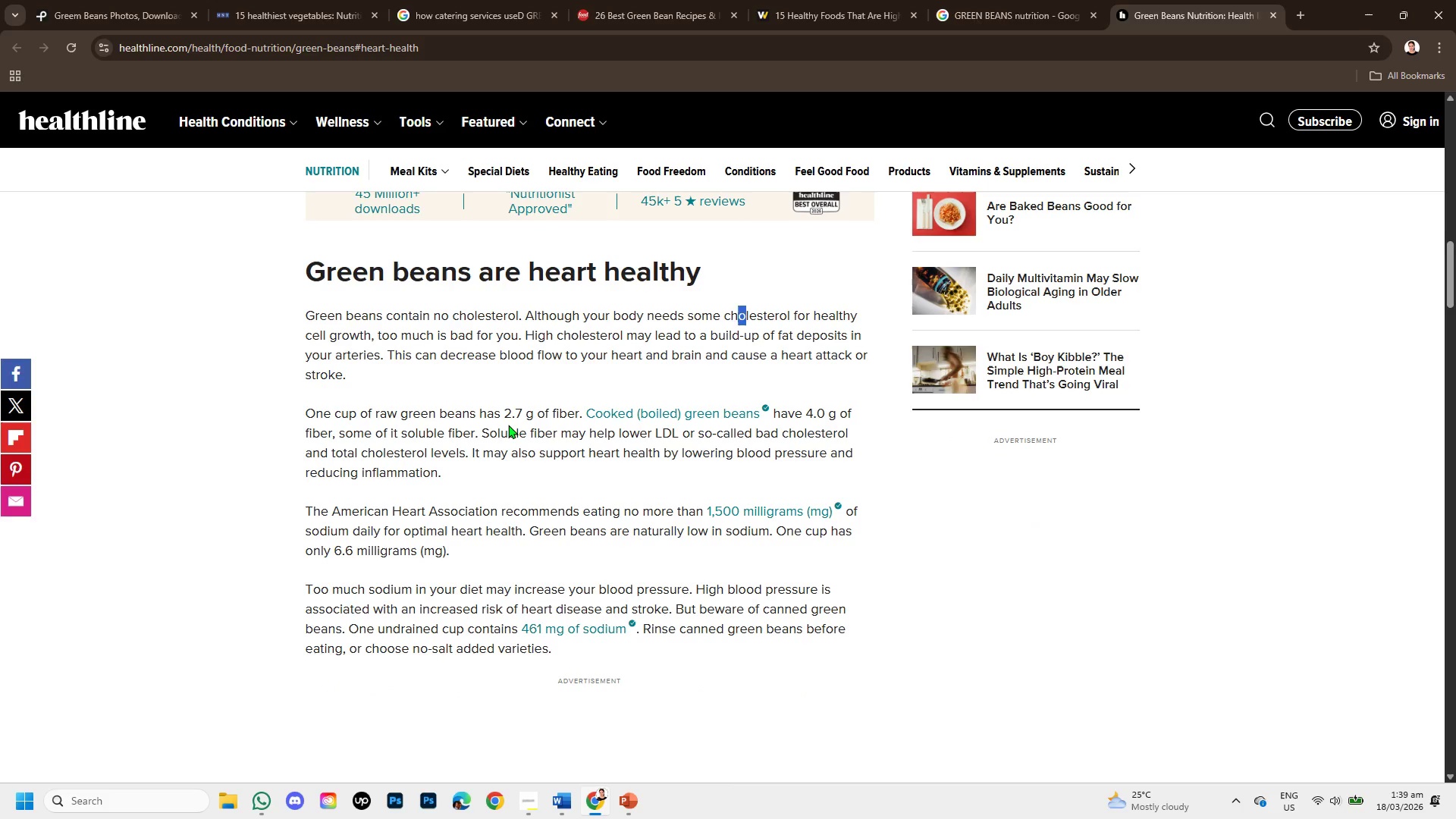 
left_click_drag(start_coordinate=[508, 425], to_coordinate=[637, 441])
 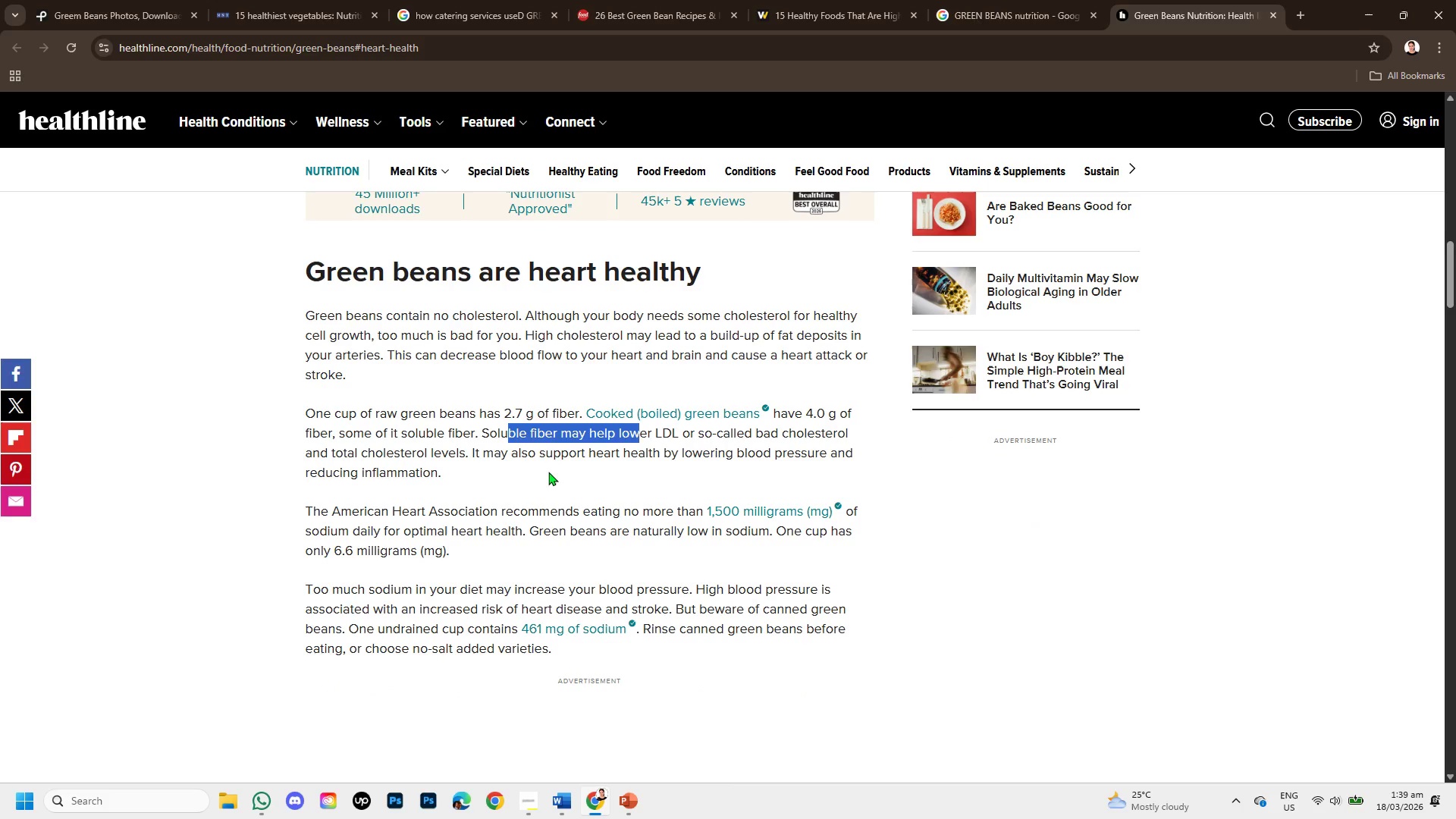 
scroll: coordinate [522, 550], scroll_direction: down, amount: 8.0
 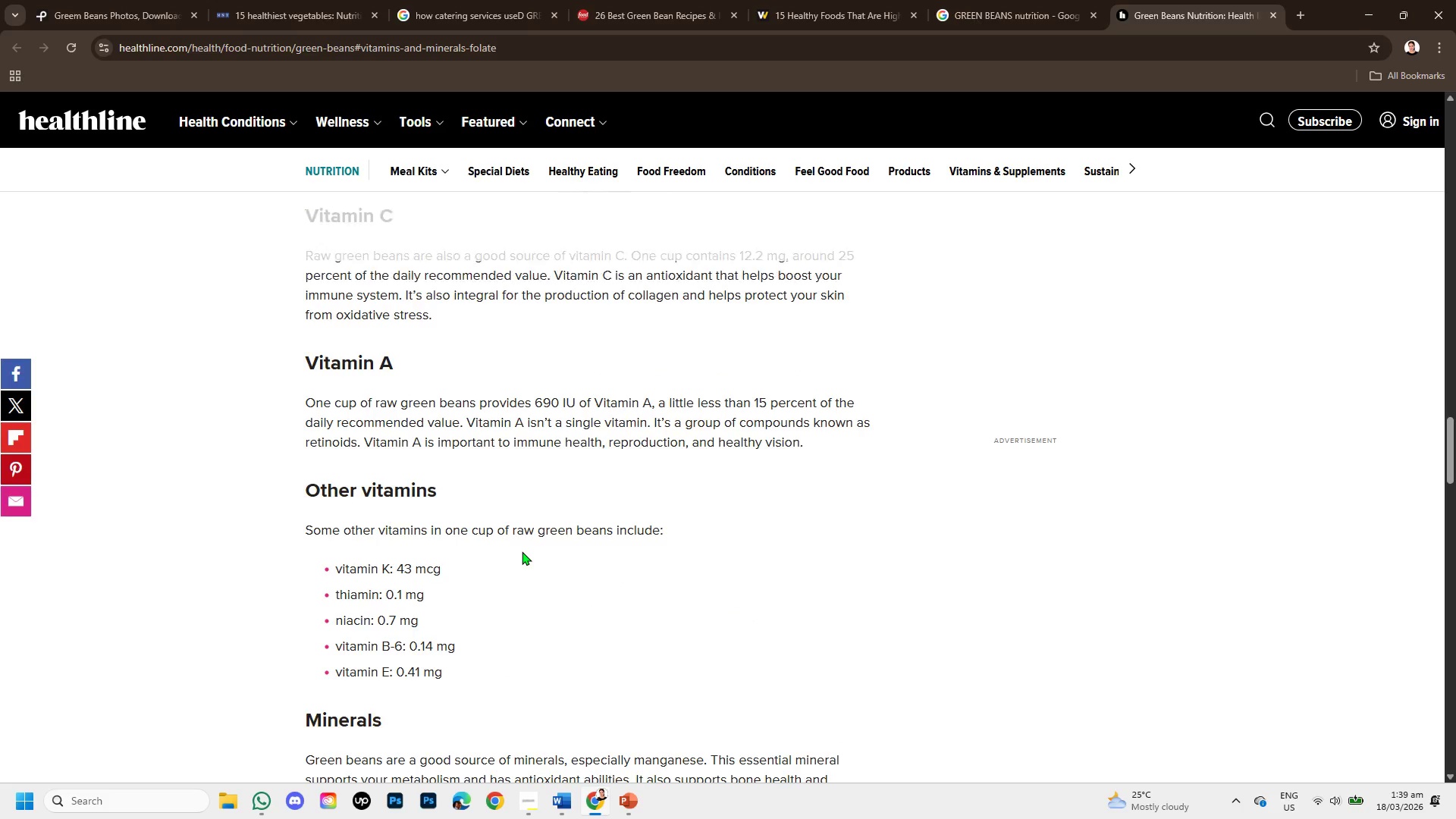 
scroll: coordinate [522, 551], scroll_direction: up, amount: 1.0
 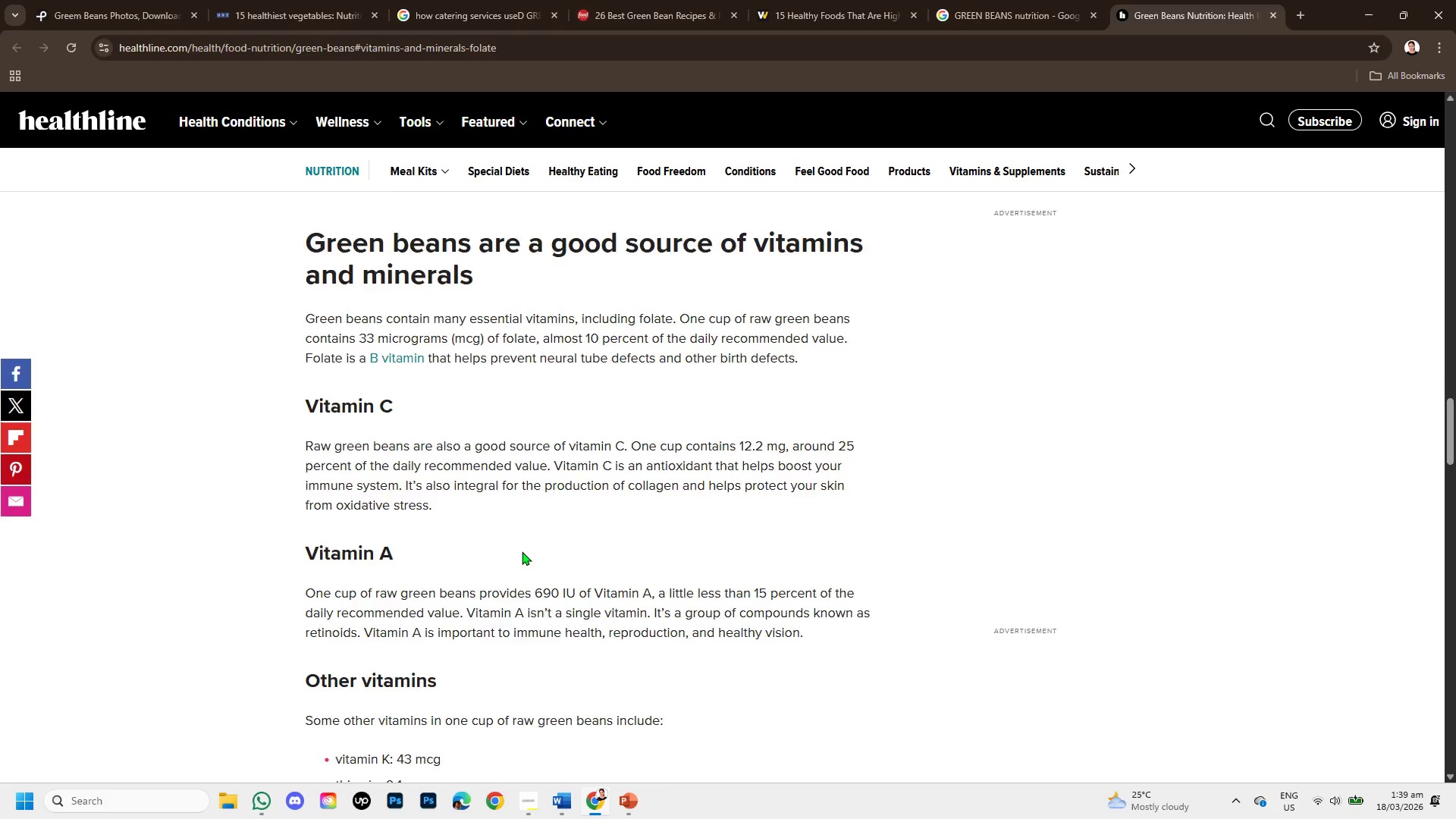 
scroll: coordinate [520, 551], scroll_direction: down, amount: 4.0
 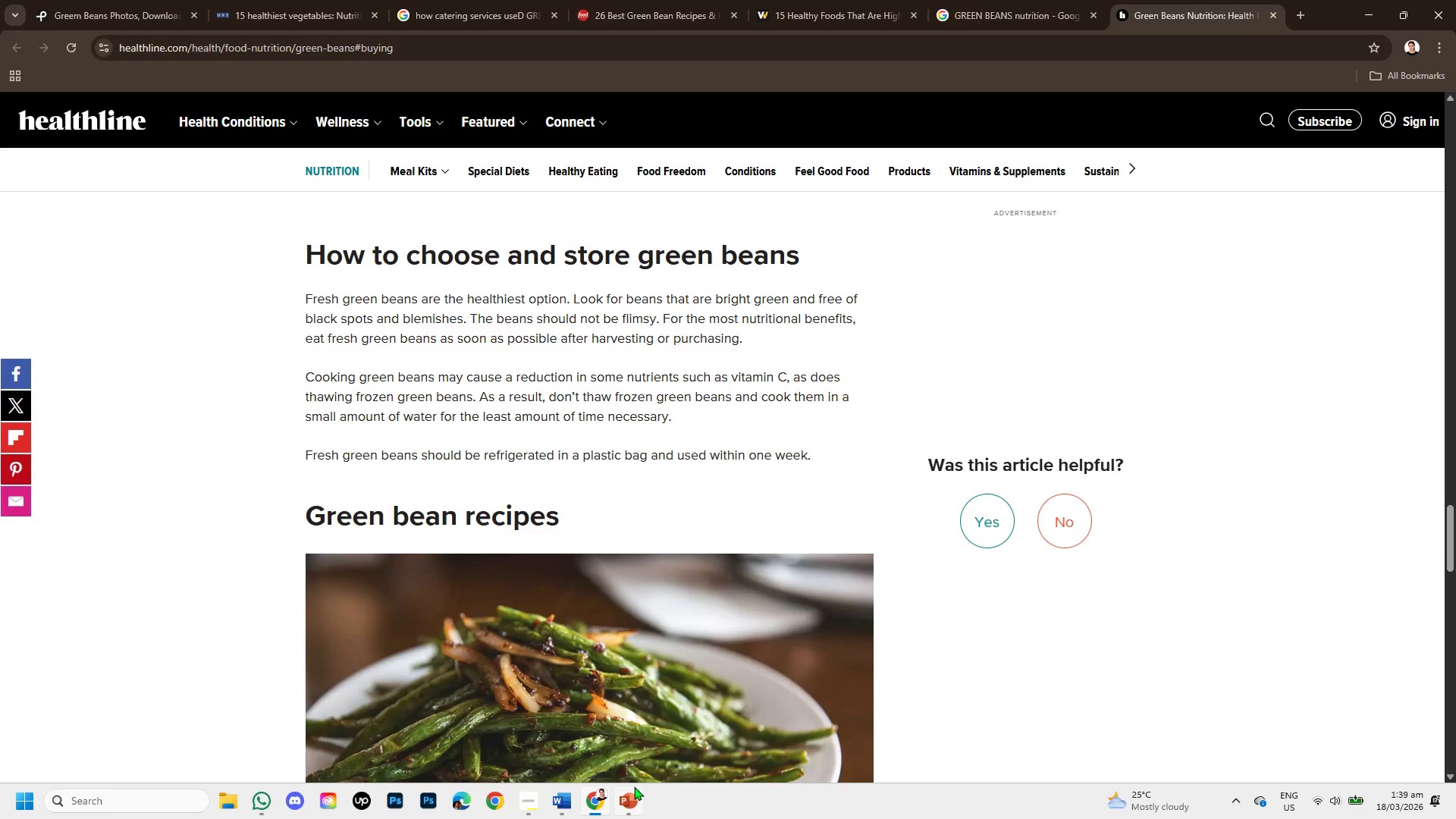 
left_click([632, 794])
 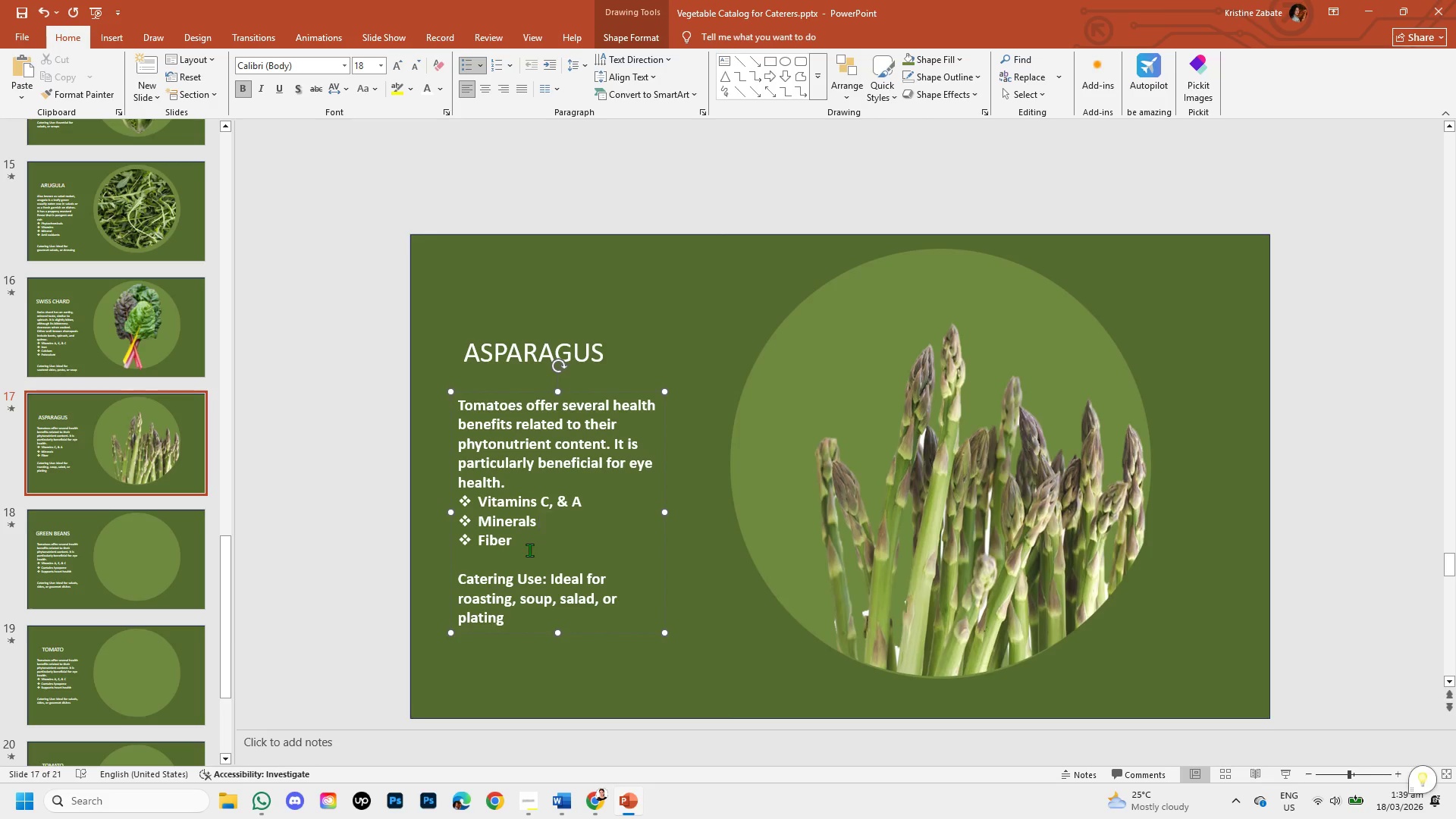 
left_click([527, 543])
 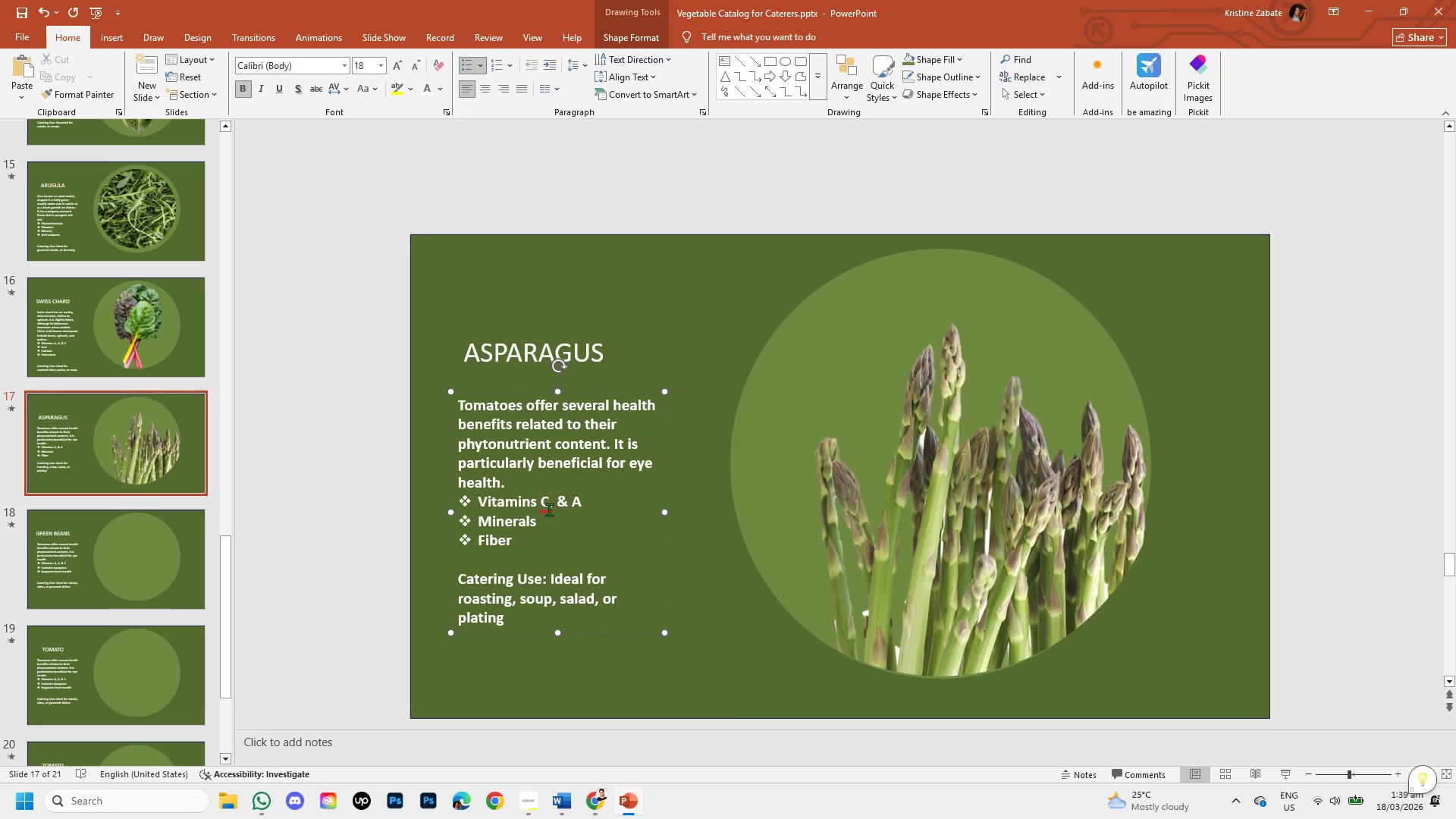 
left_click([549, 510])
 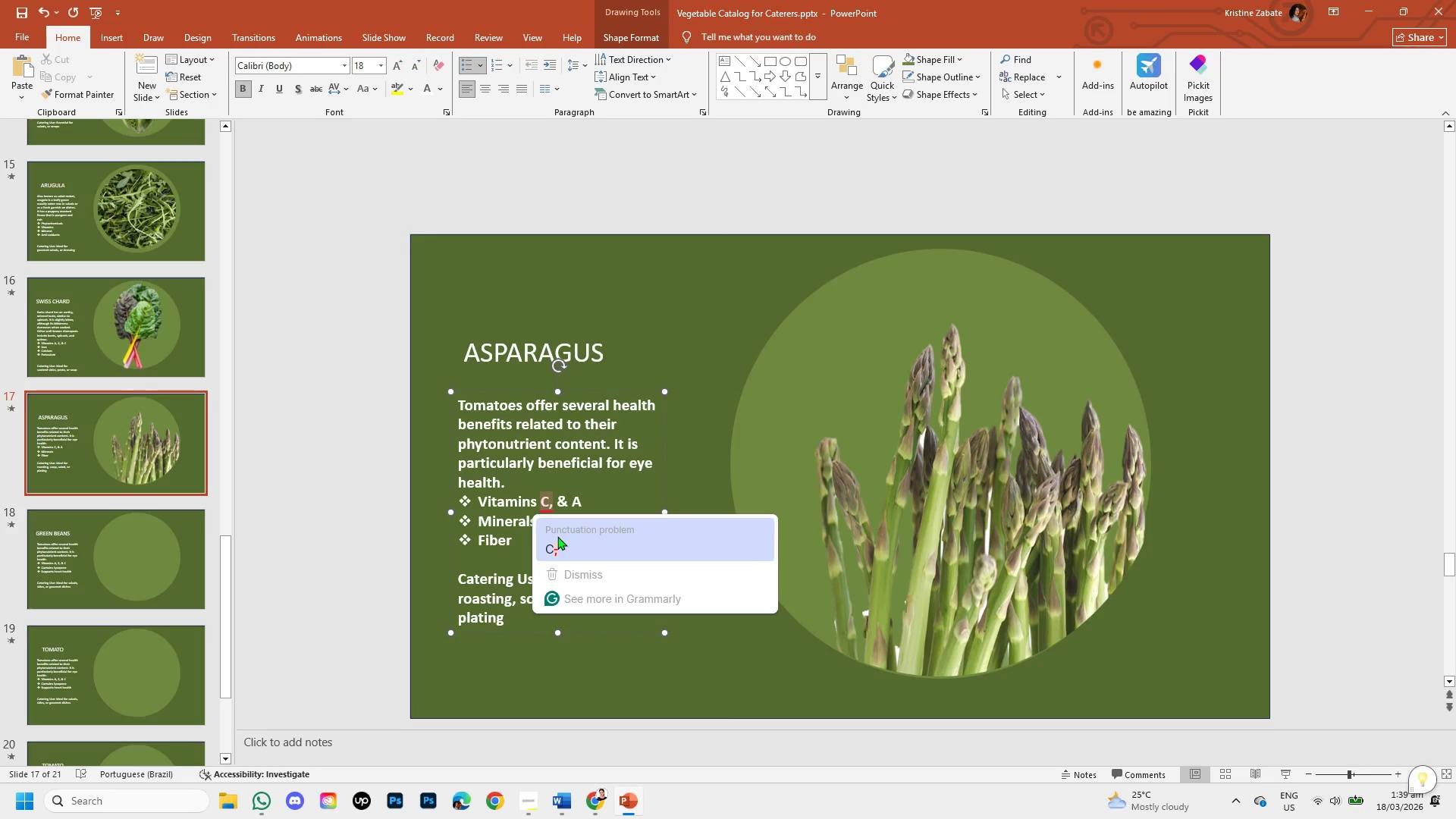 
left_click([557, 536])
 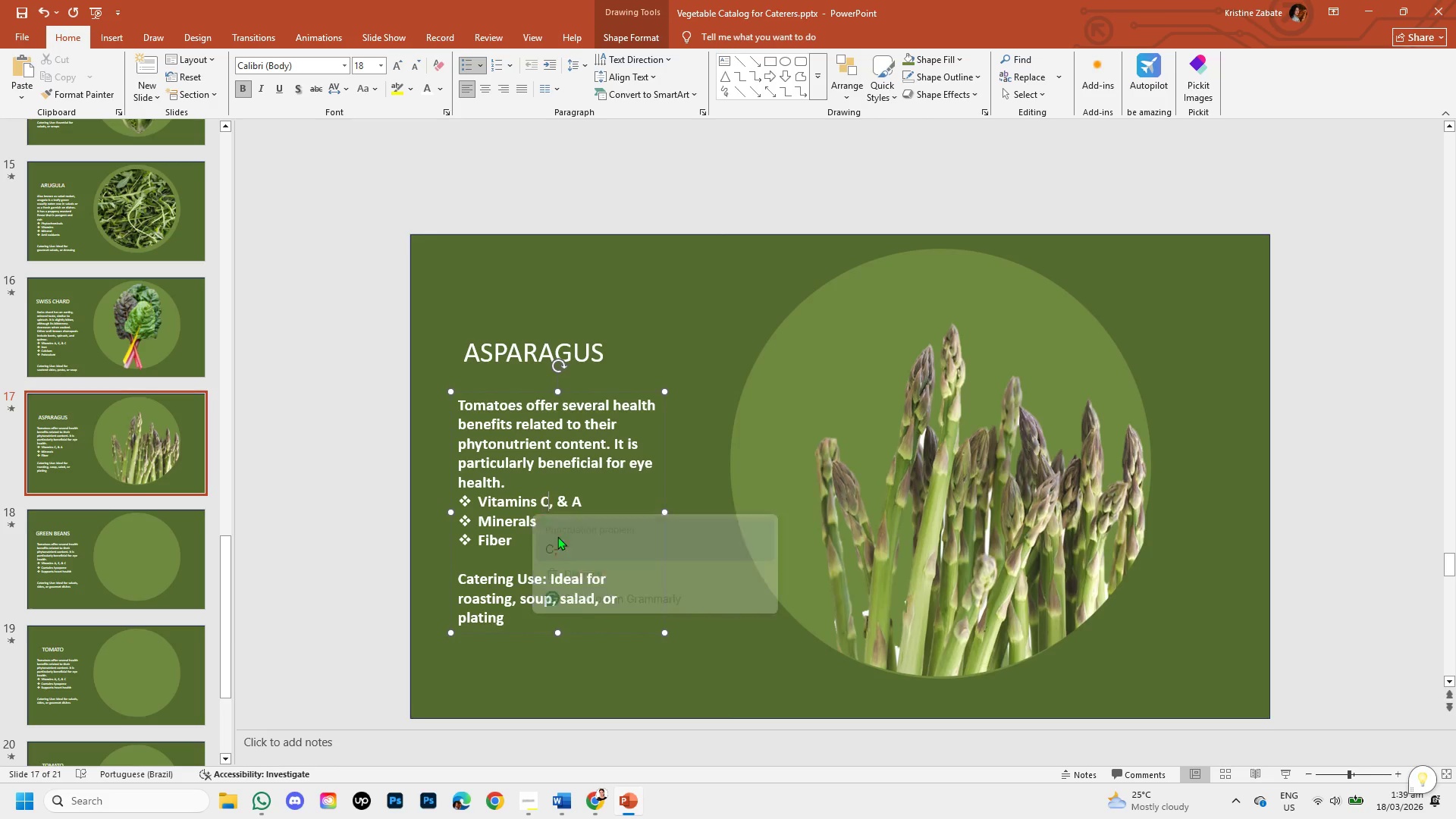 
key(Shift+ArrowRight)
 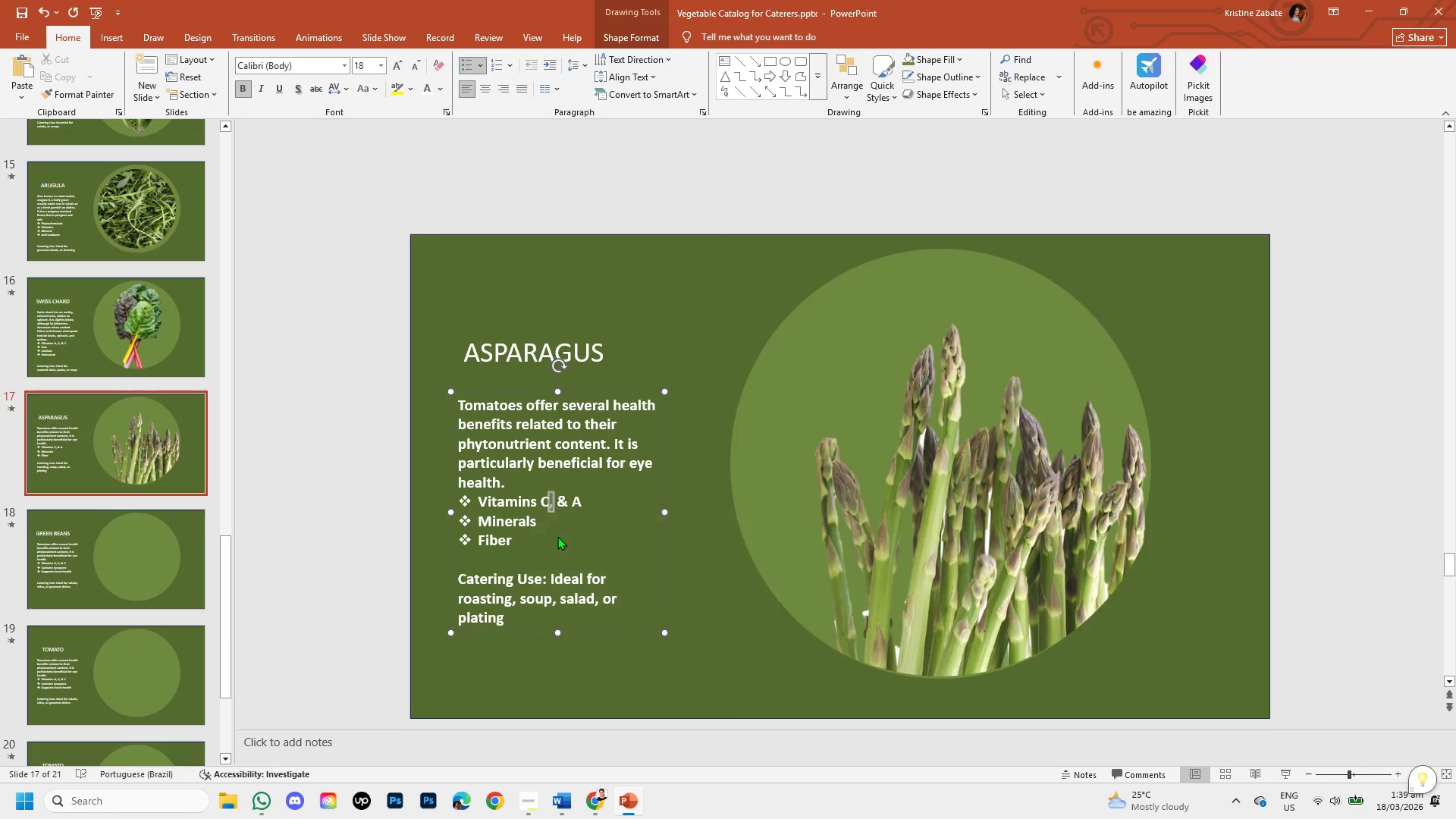 
key(Backspace)
 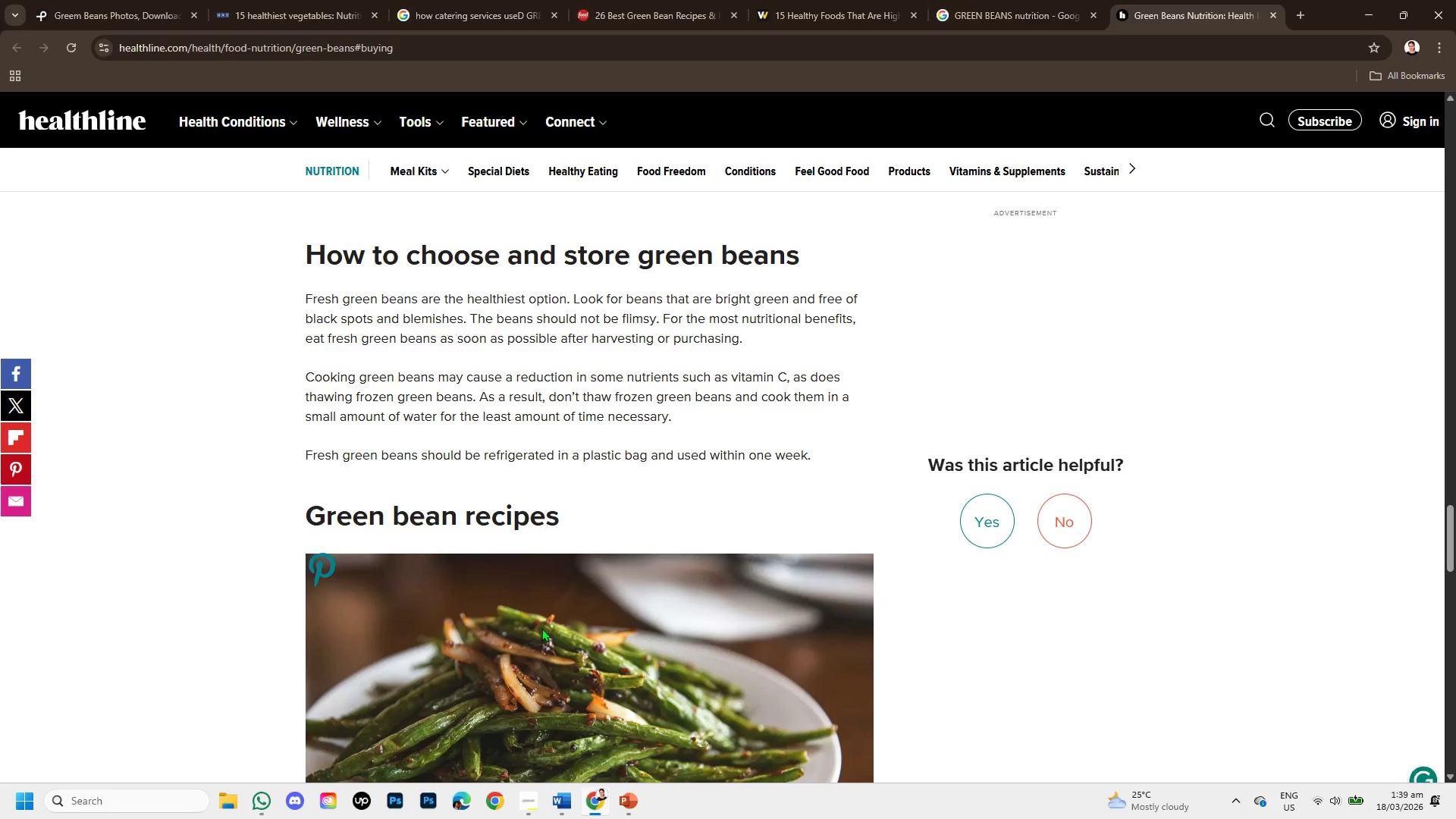 
scroll: coordinate [523, 515], scroll_direction: down, amount: 2.0
 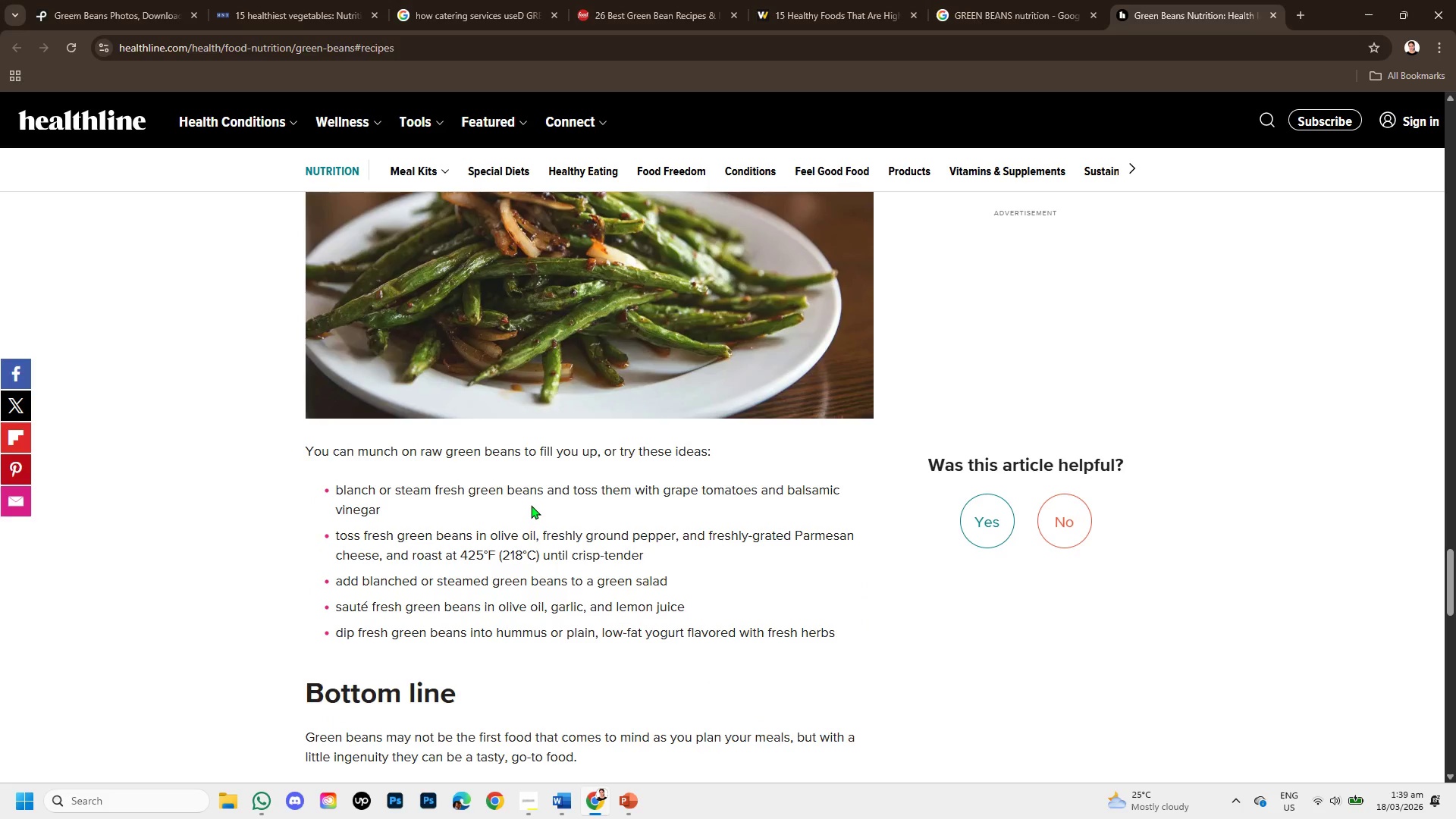 
scroll: coordinate [583, 447], scroll_direction: up, amount: 24.0
 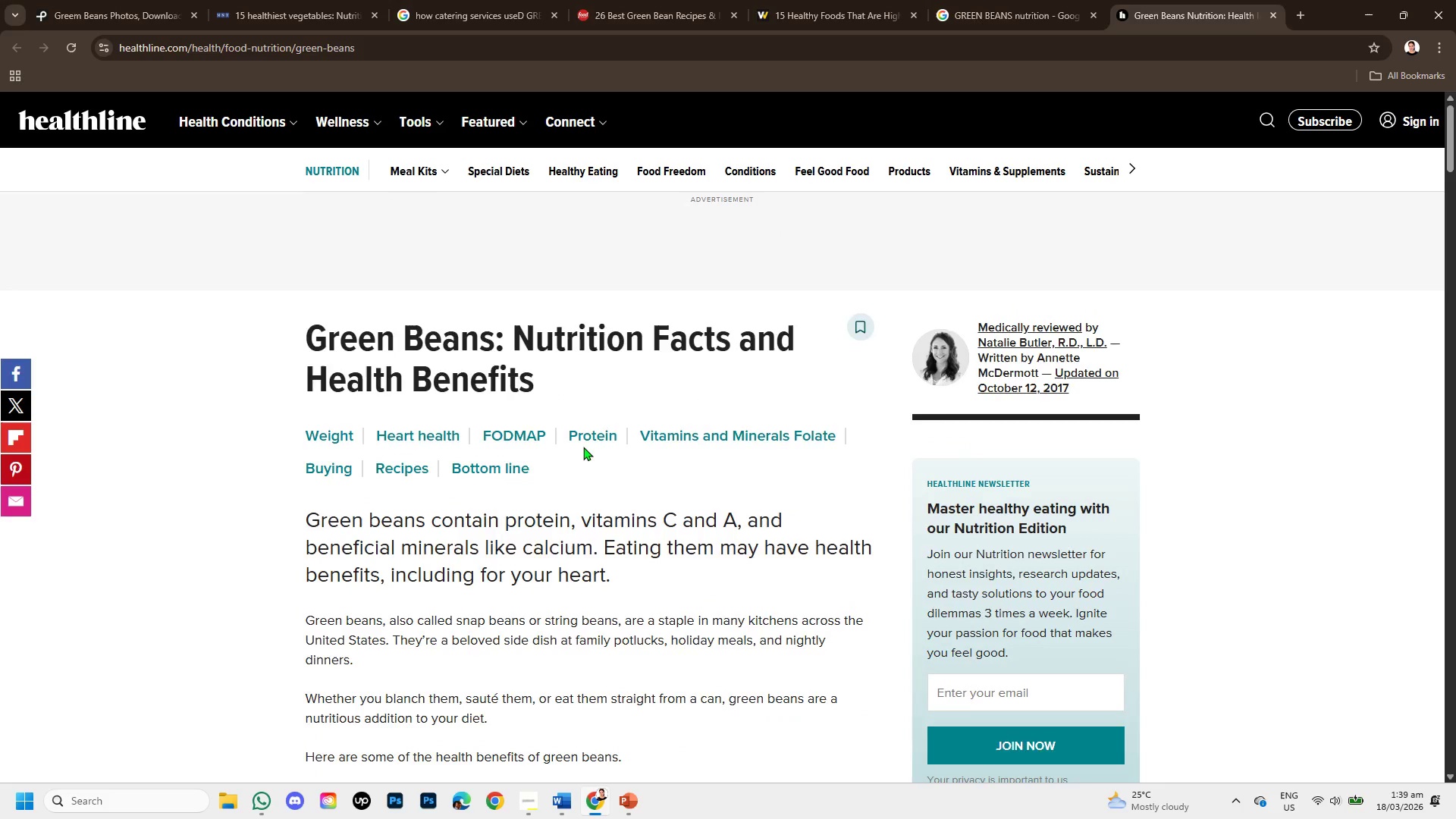 
scroll: coordinate [583, 447], scroll_direction: down, amount: 1.0
 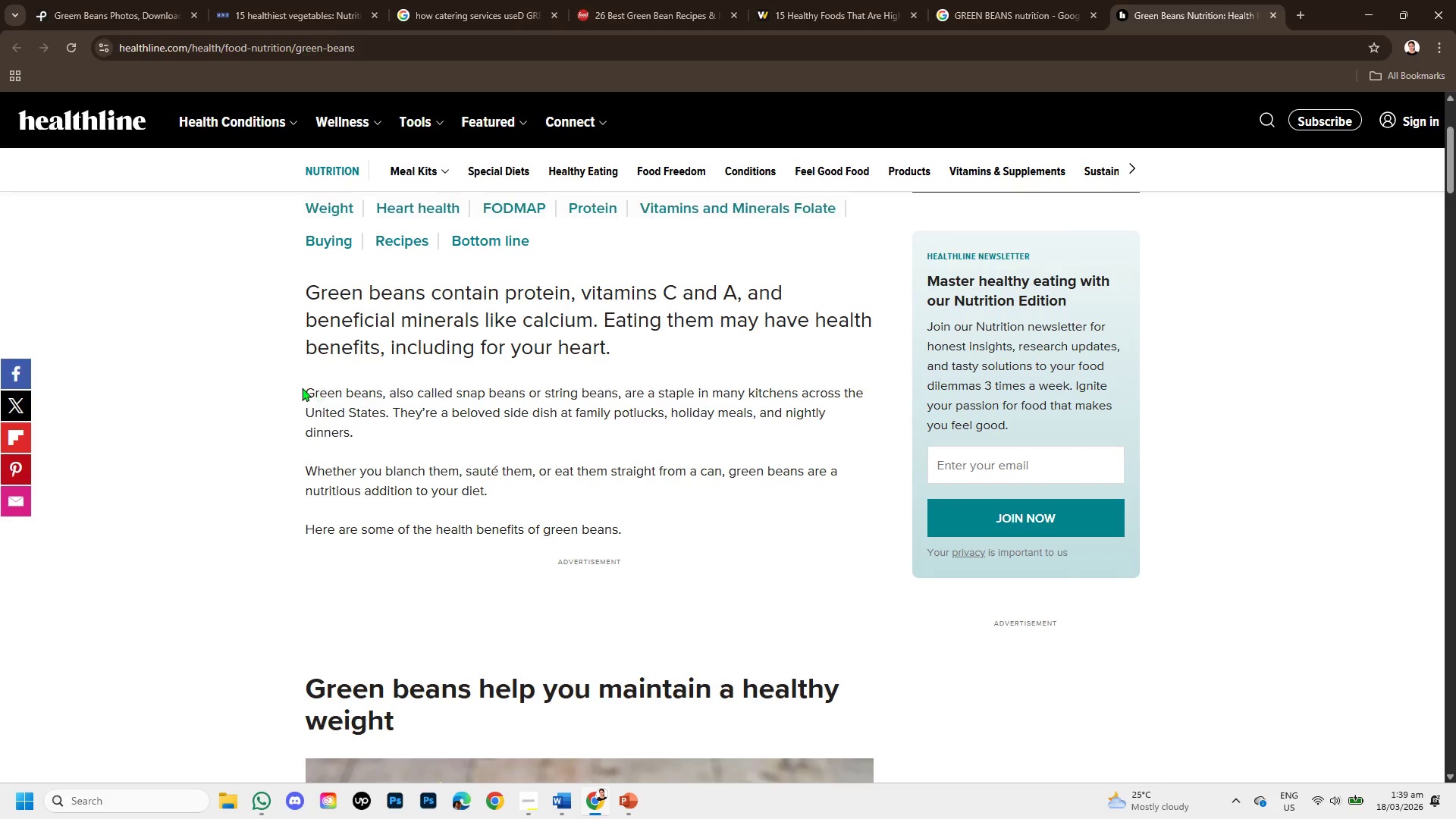 
left_click_drag(start_coordinate=[304, 387], to_coordinate=[335, 395])
 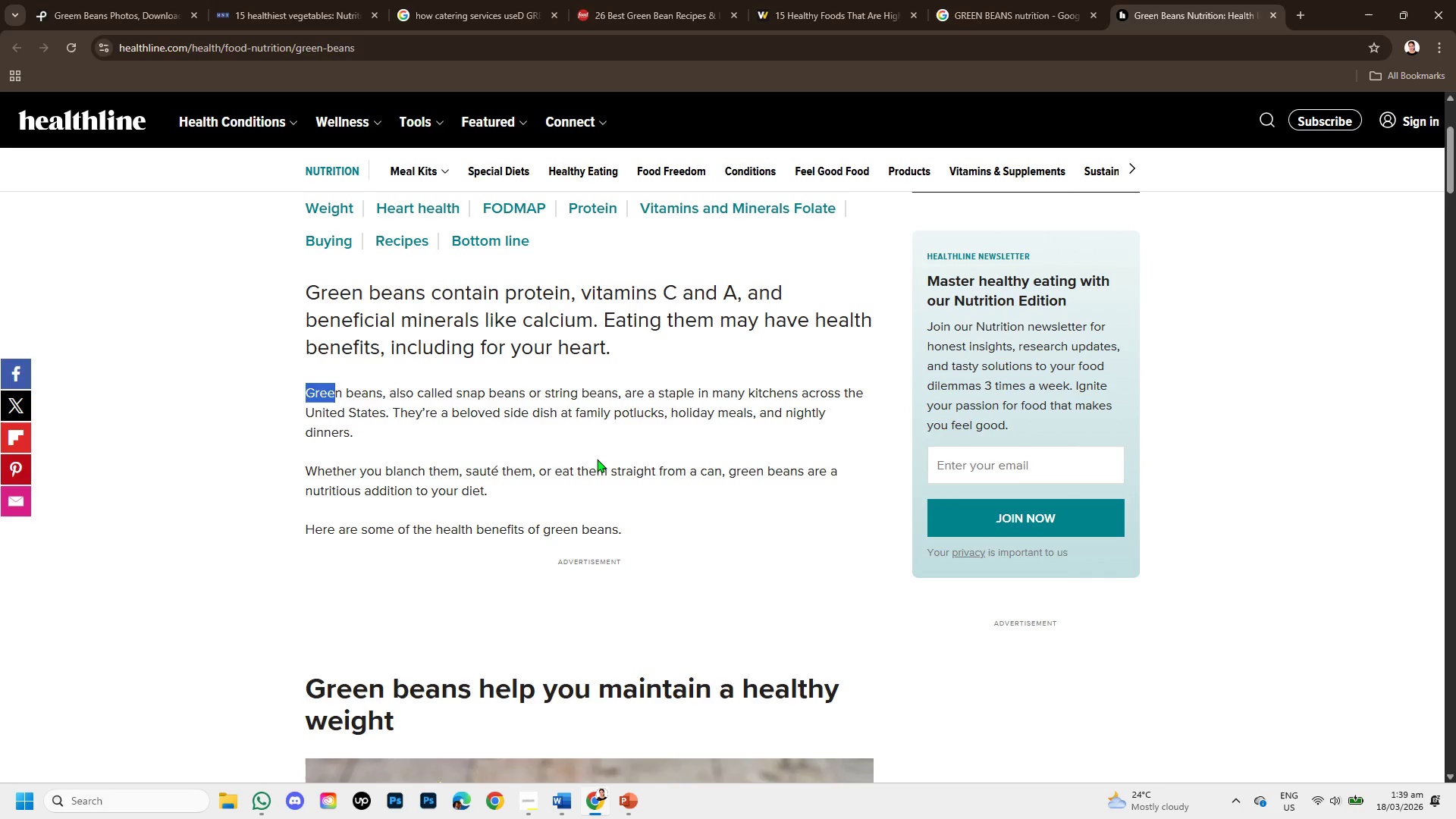 
wait(6.75)
 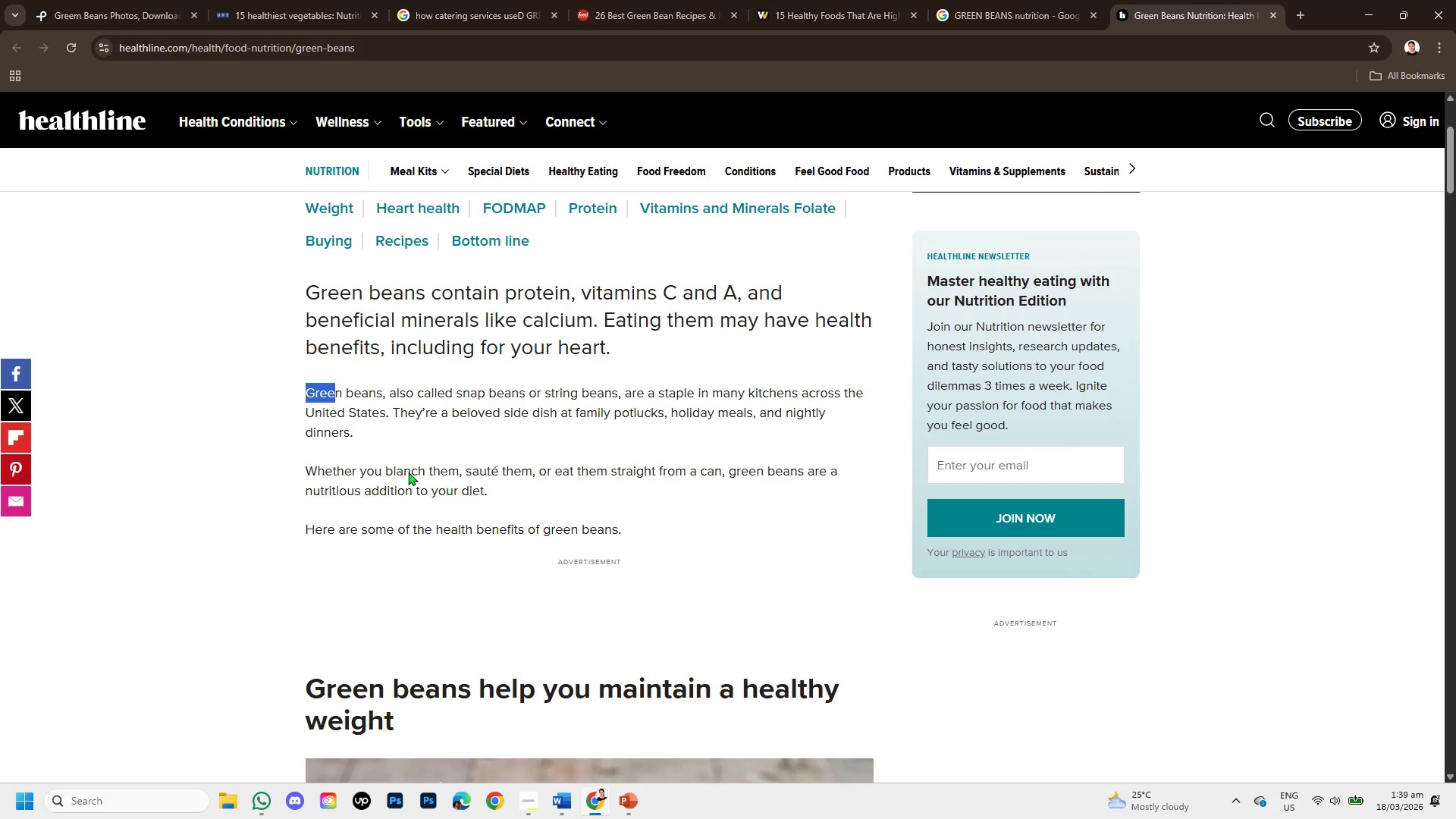 
scroll: coordinate [603, 504], scroll_direction: down, amount: 2.0
 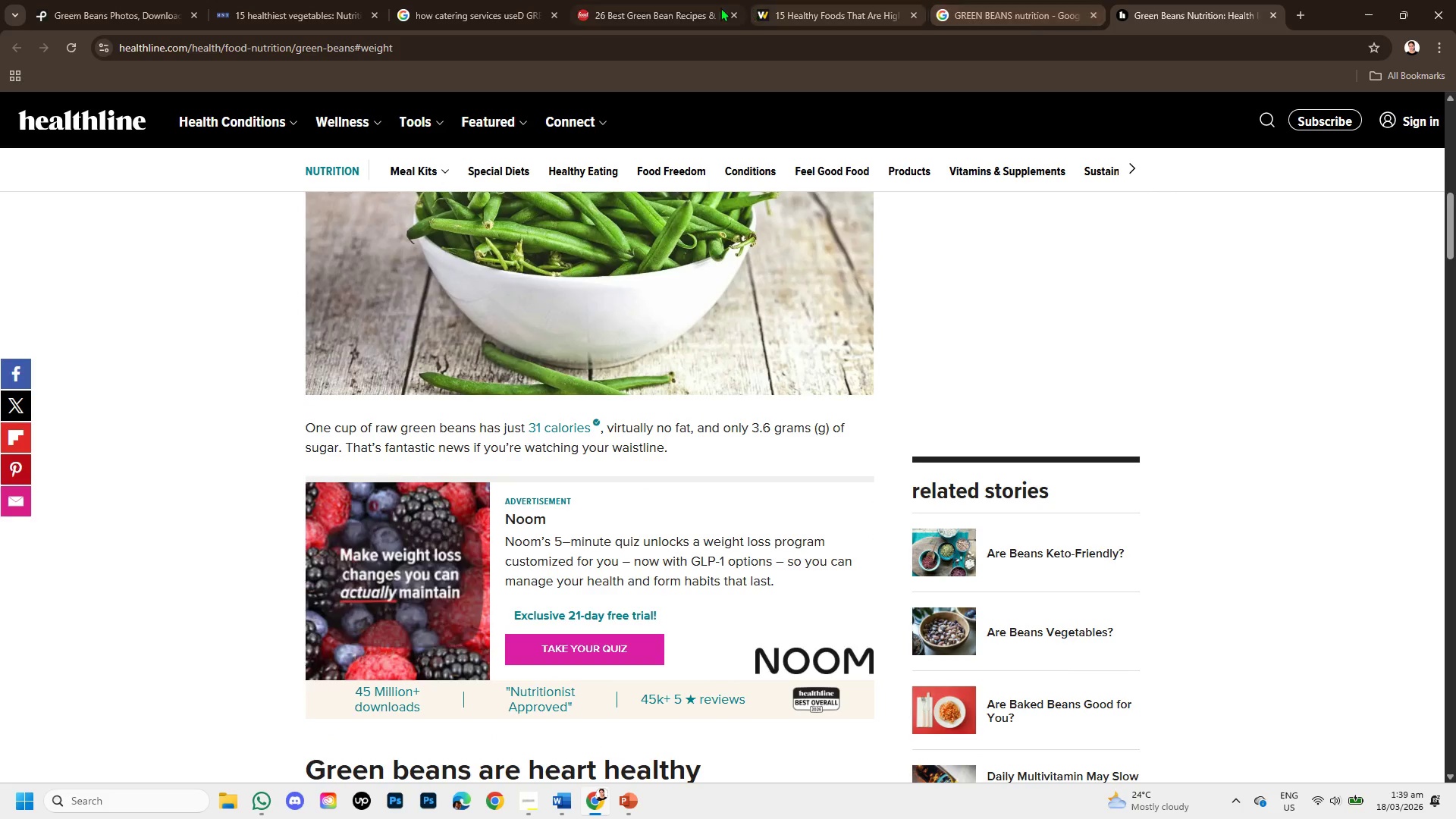 
left_click([633, 0])
 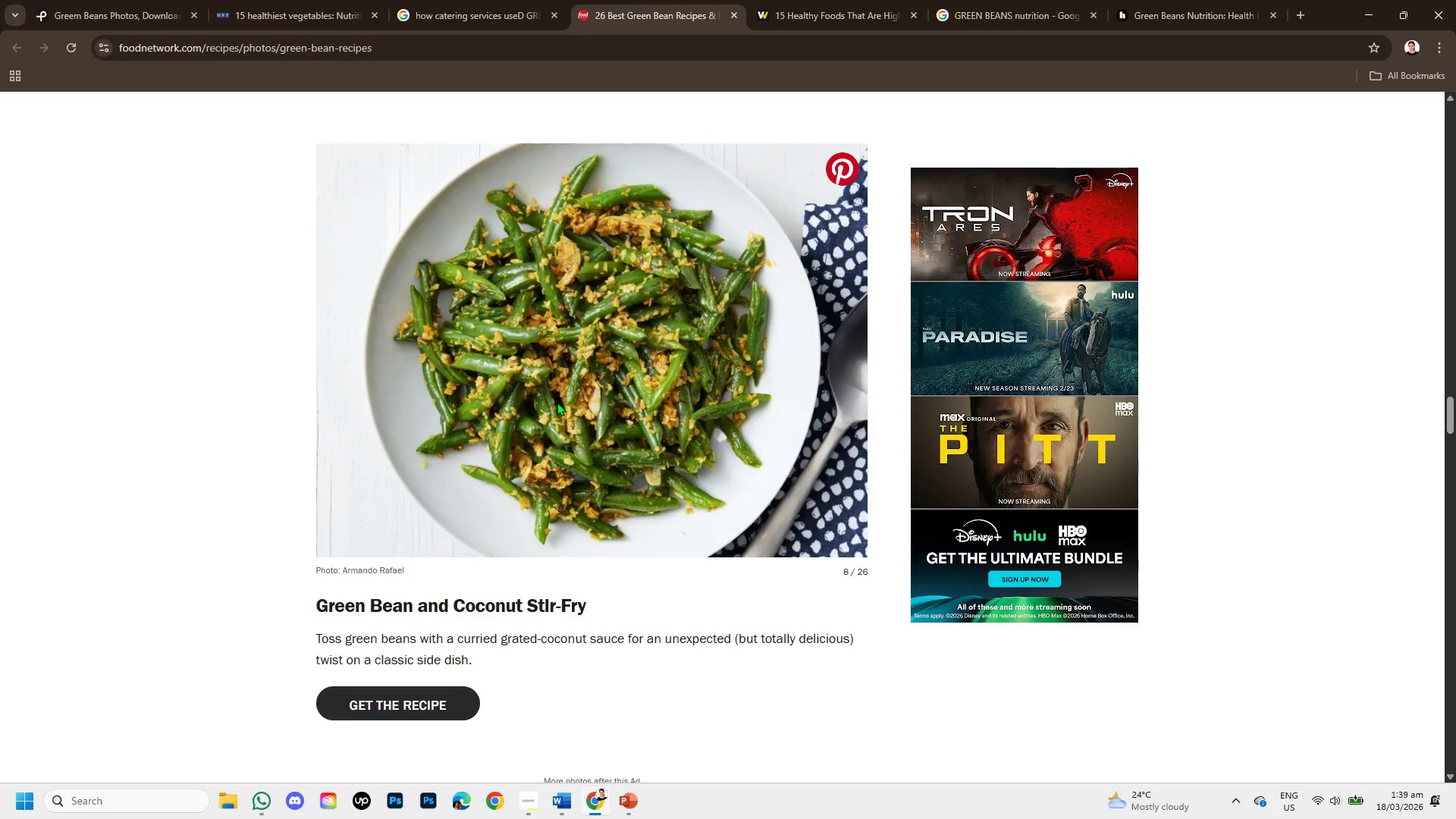 
scroll: coordinate [550, 407], scroll_direction: up, amount: 17.0
 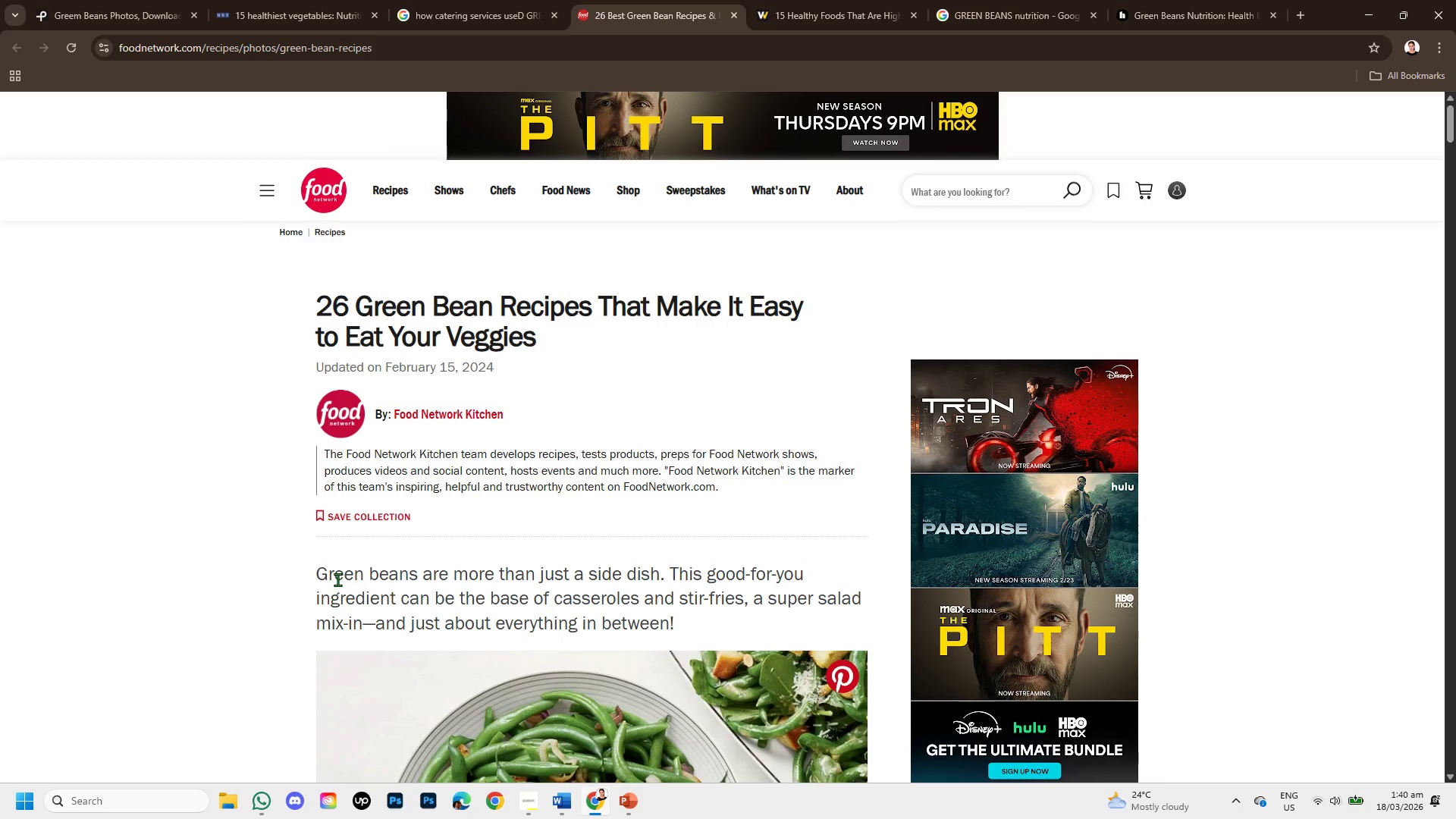 
wait(9.17)
 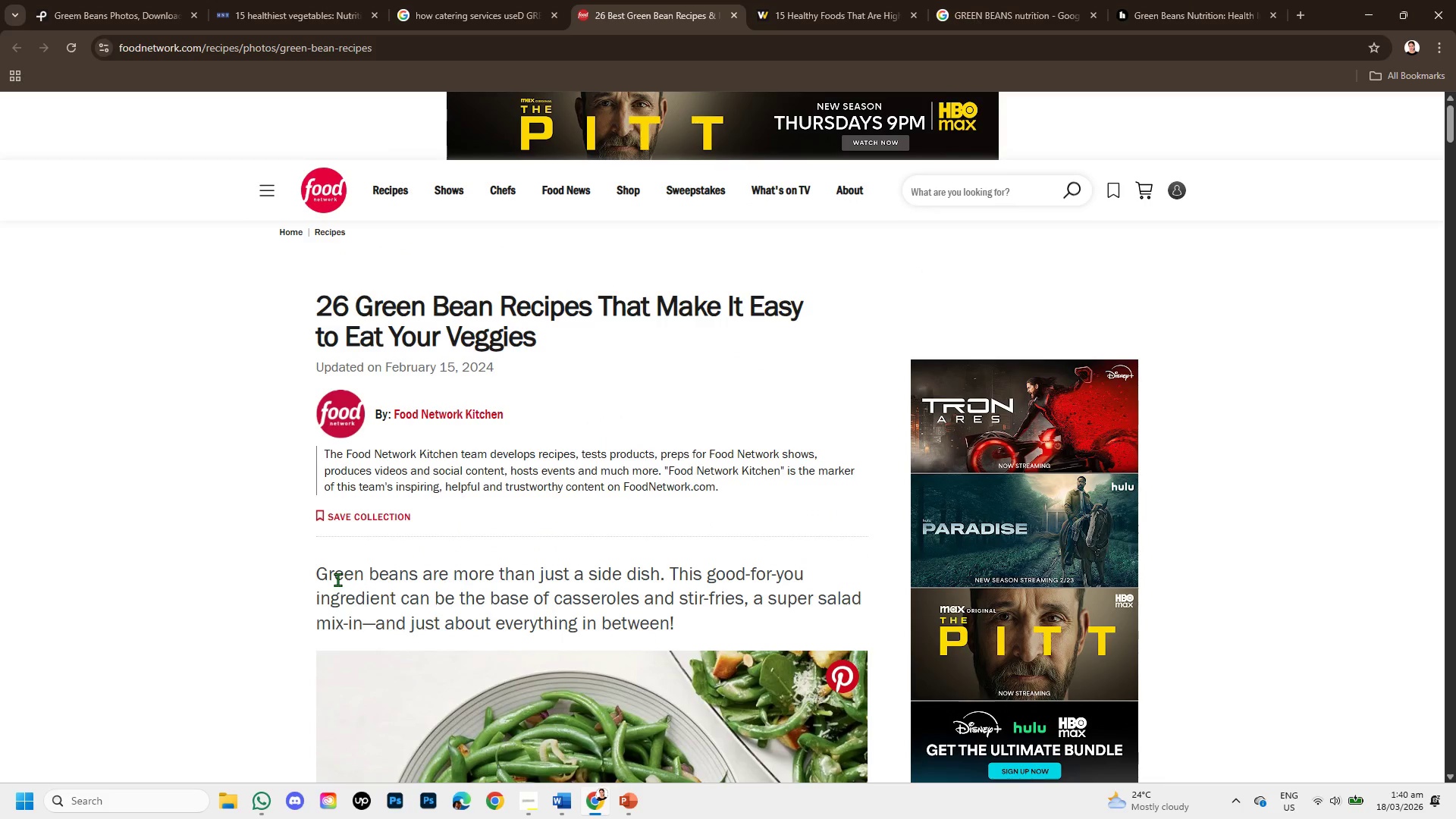 
left_click_drag(start_coordinate=[315, 570], to_coordinate=[708, 618])
 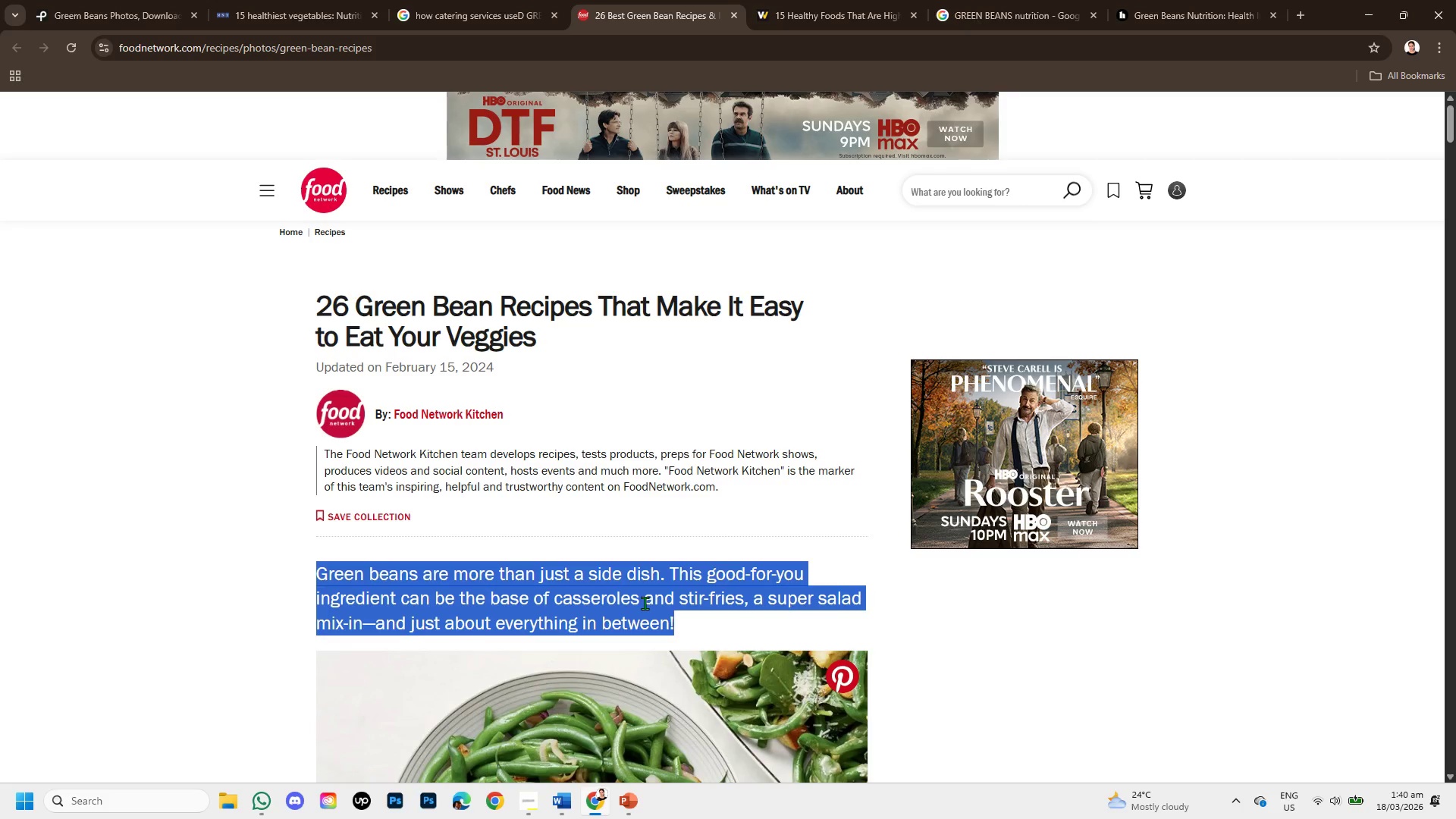 
scroll: coordinate [607, 595], scroll_direction: down, amount: 5.0
 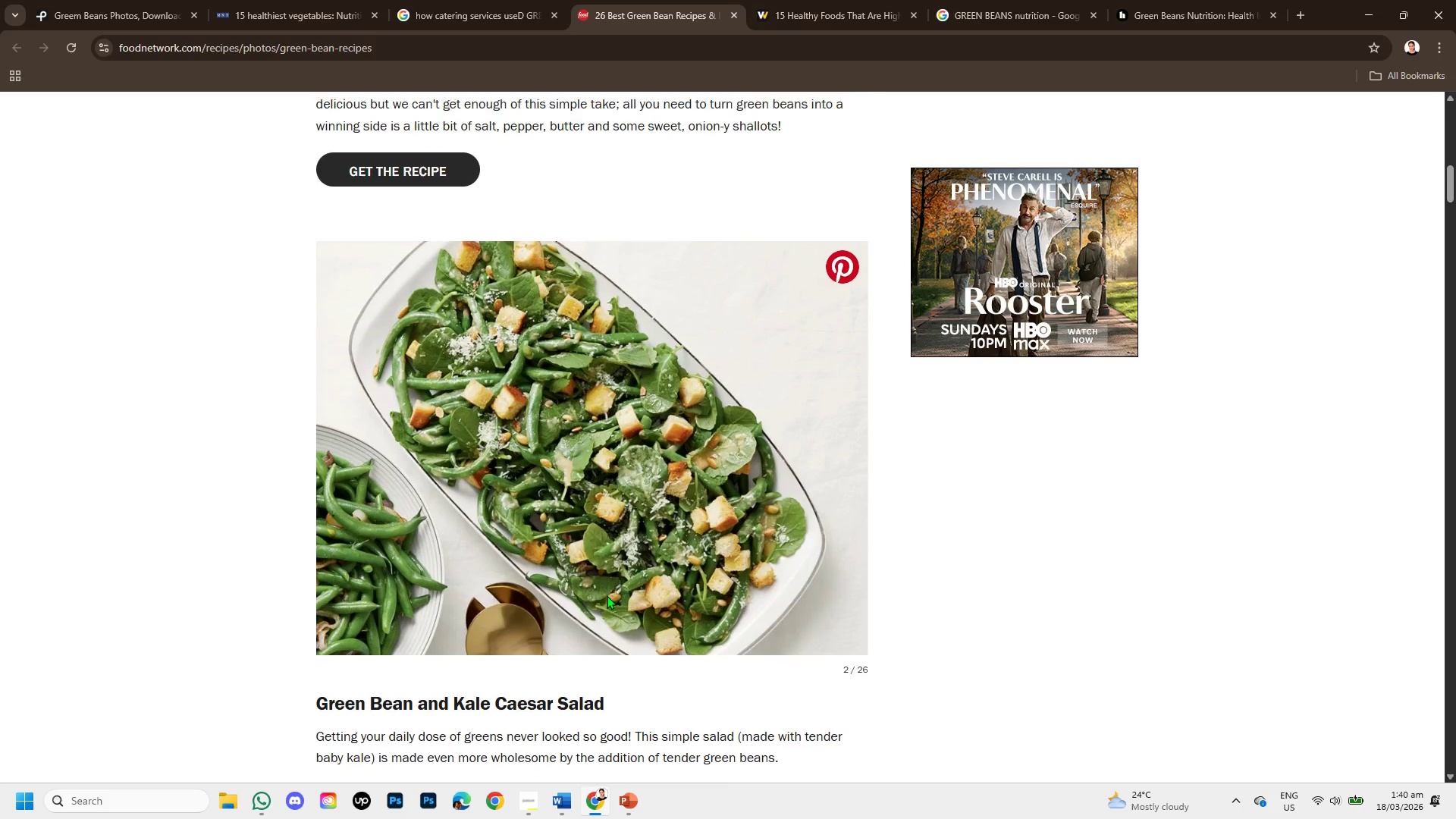 
scroll: coordinate [607, 595], scroll_direction: up, amount: 8.0
 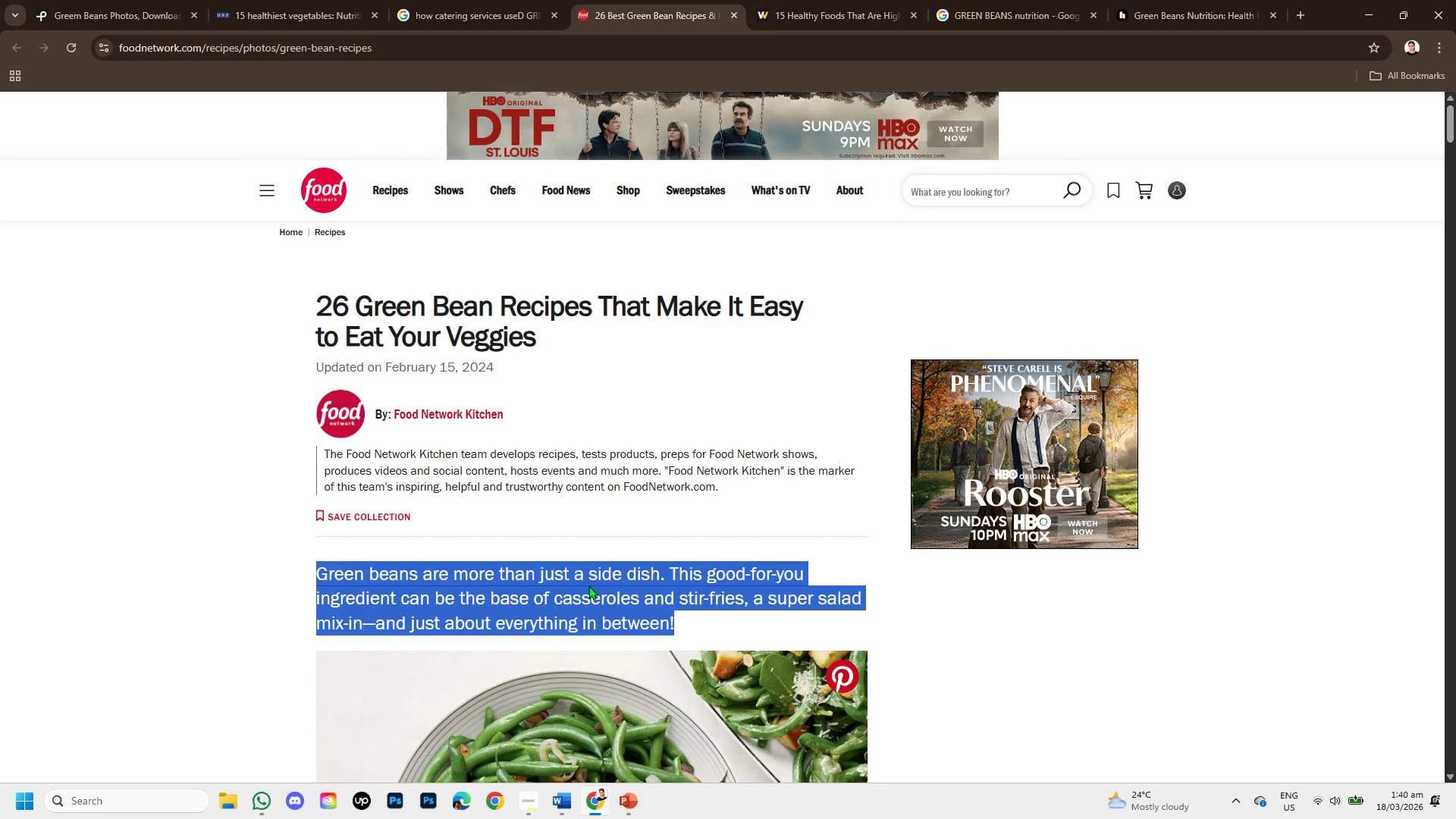 
key(Control+C)
 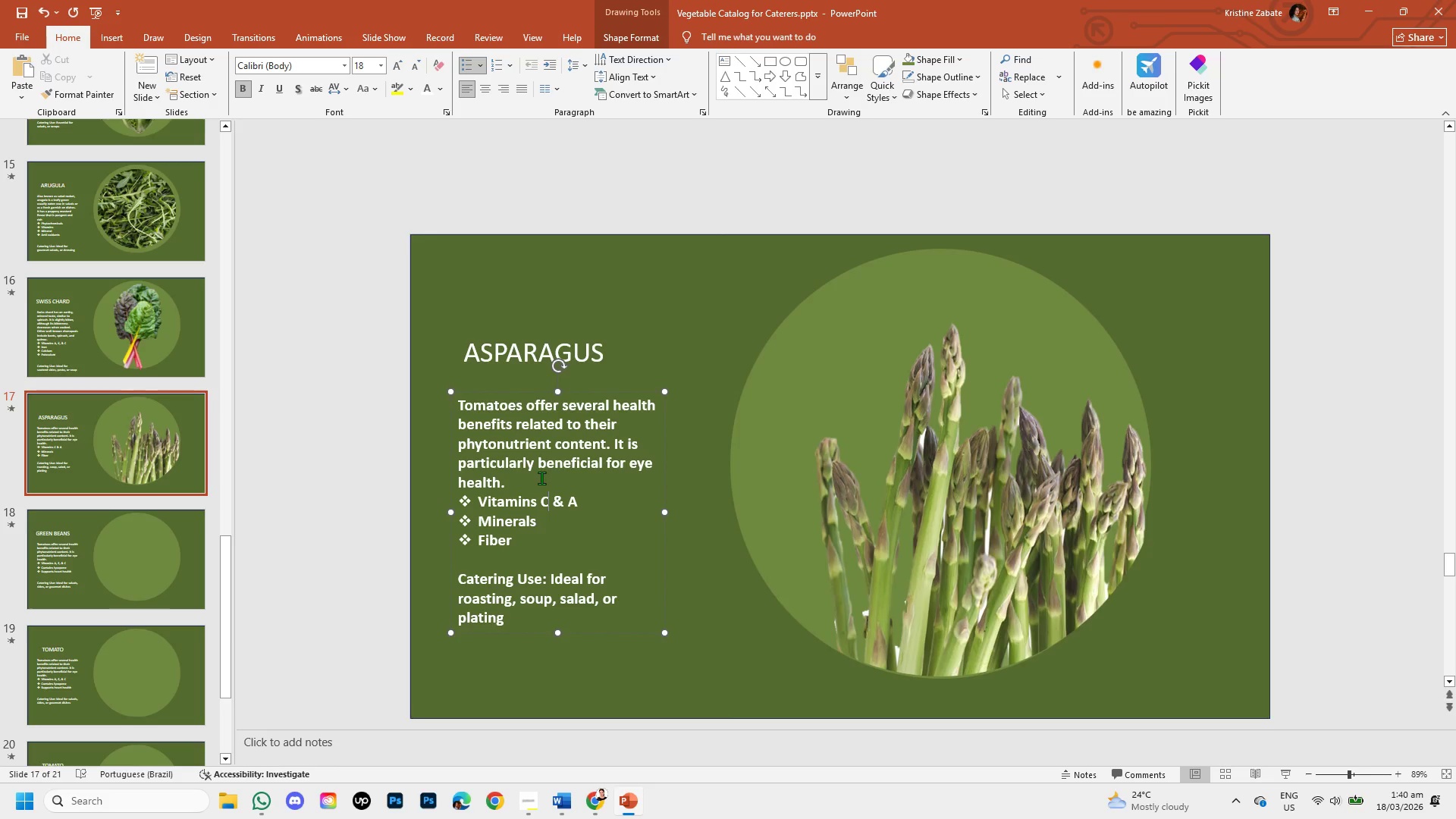 
left_click_drag(start_coordinate=[523, 475], to_coordinate=[494, 404])
 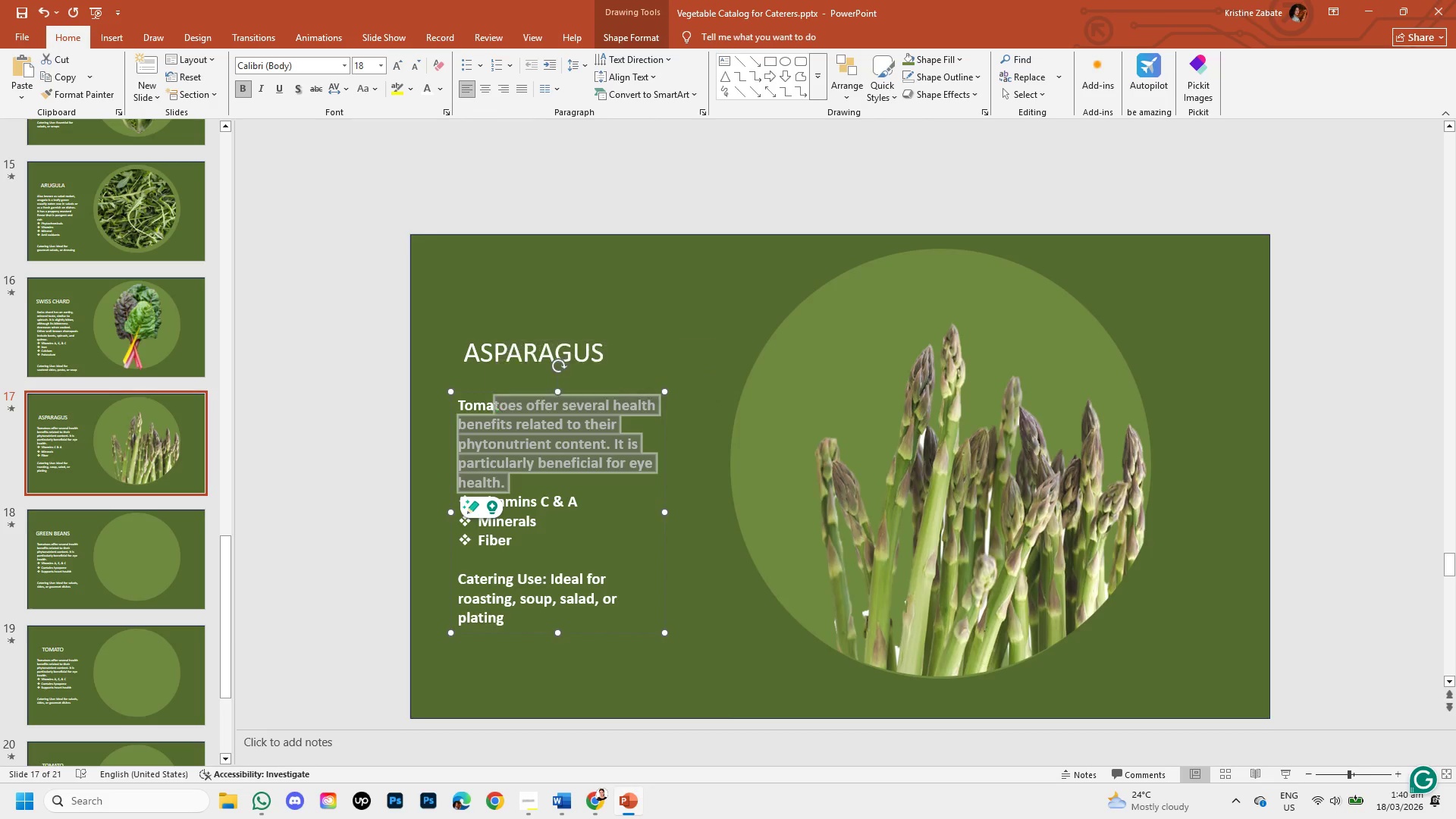 
key(Backspace)
 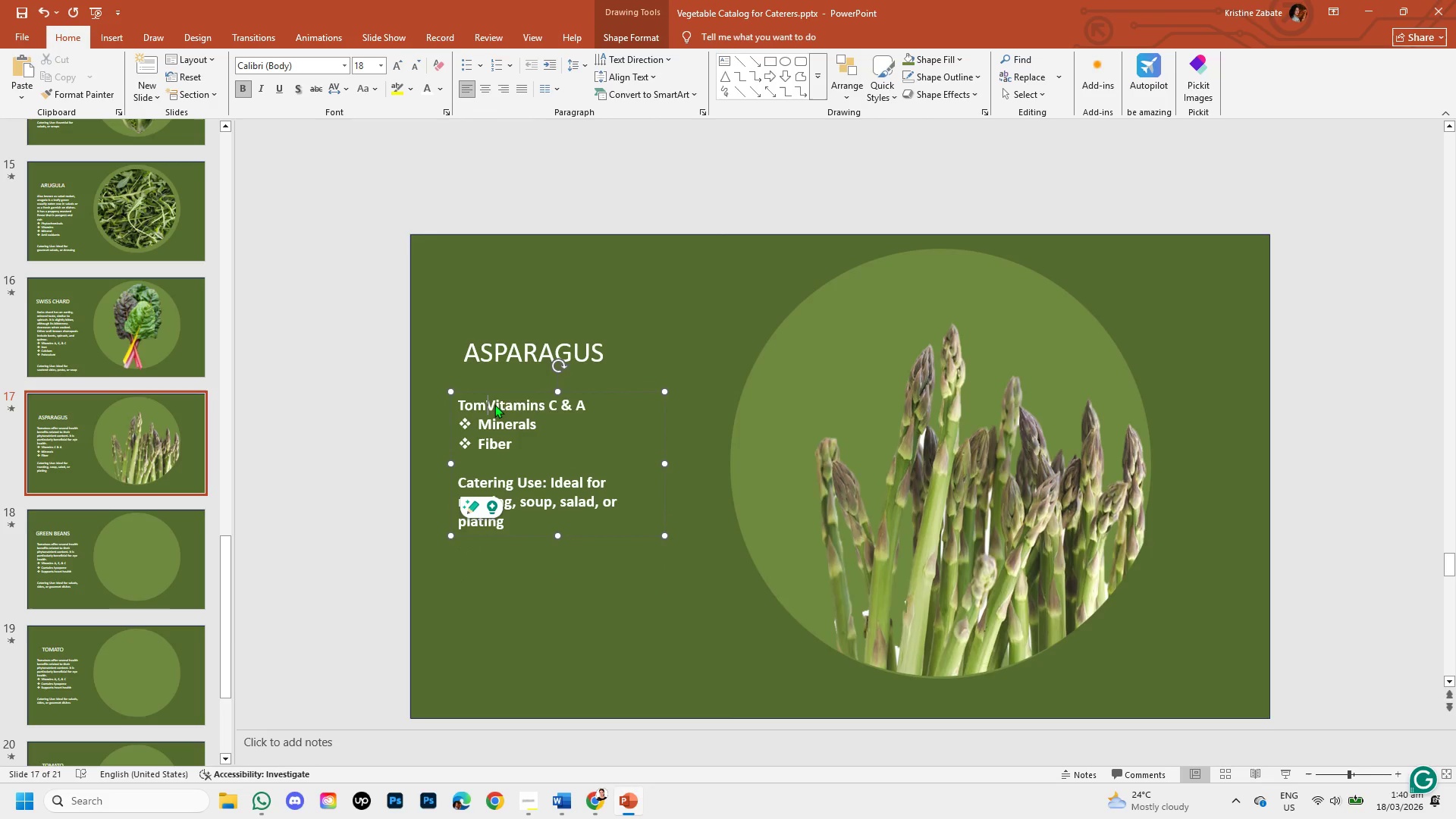 
key(Backspace)
 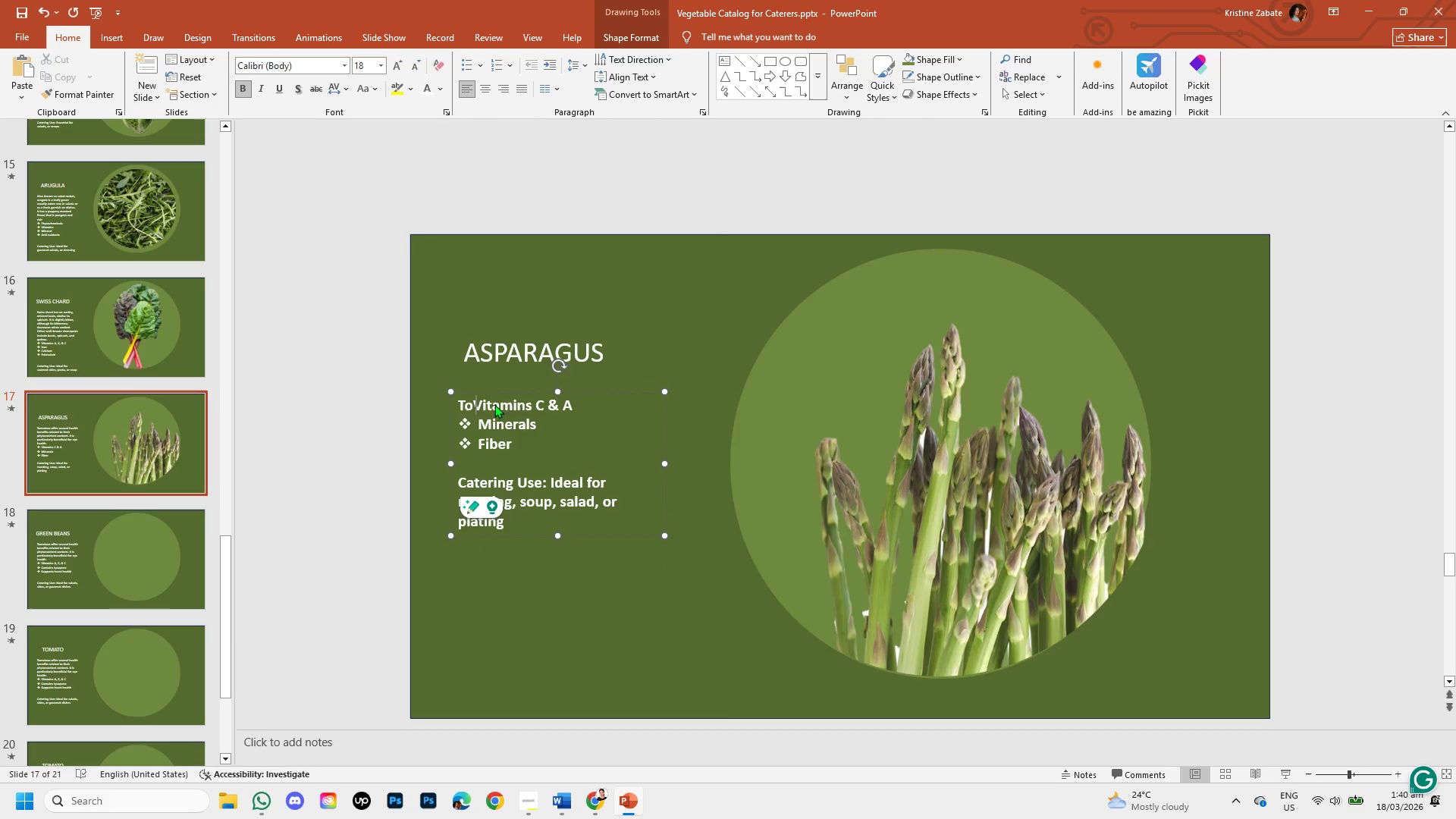 
key(Backspace)
 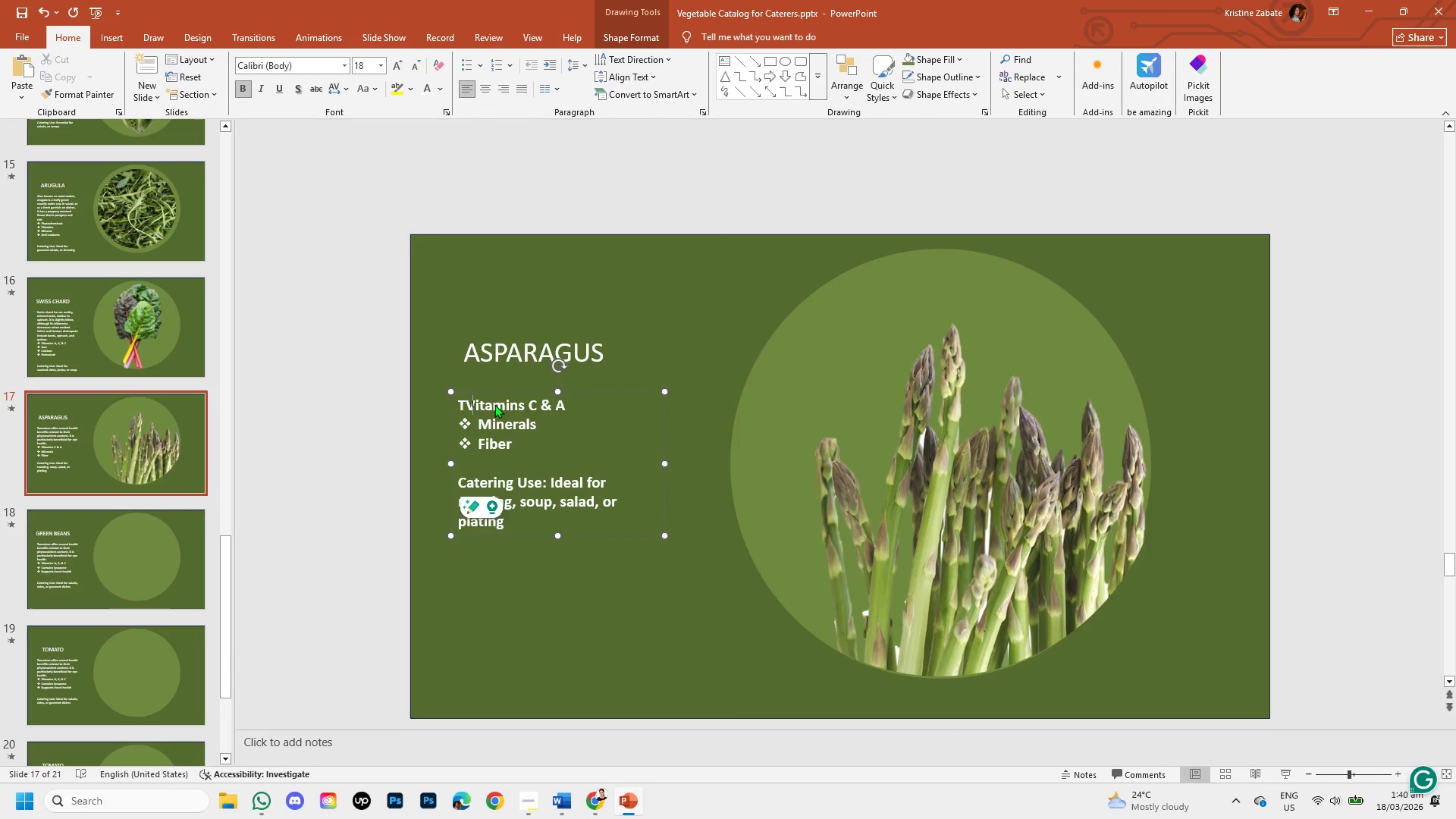 
key(Backspace)
 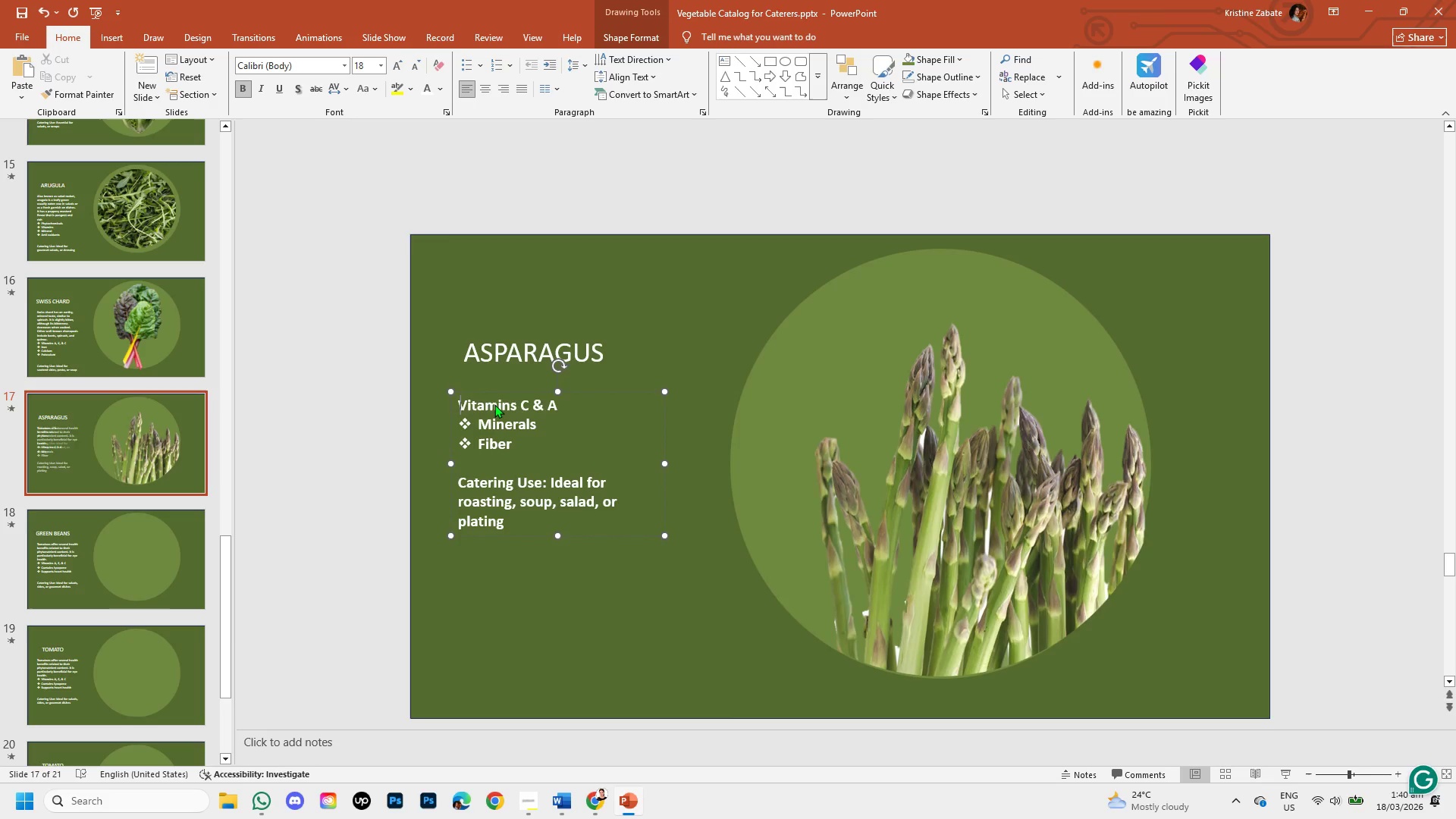 
key(Backspace)
 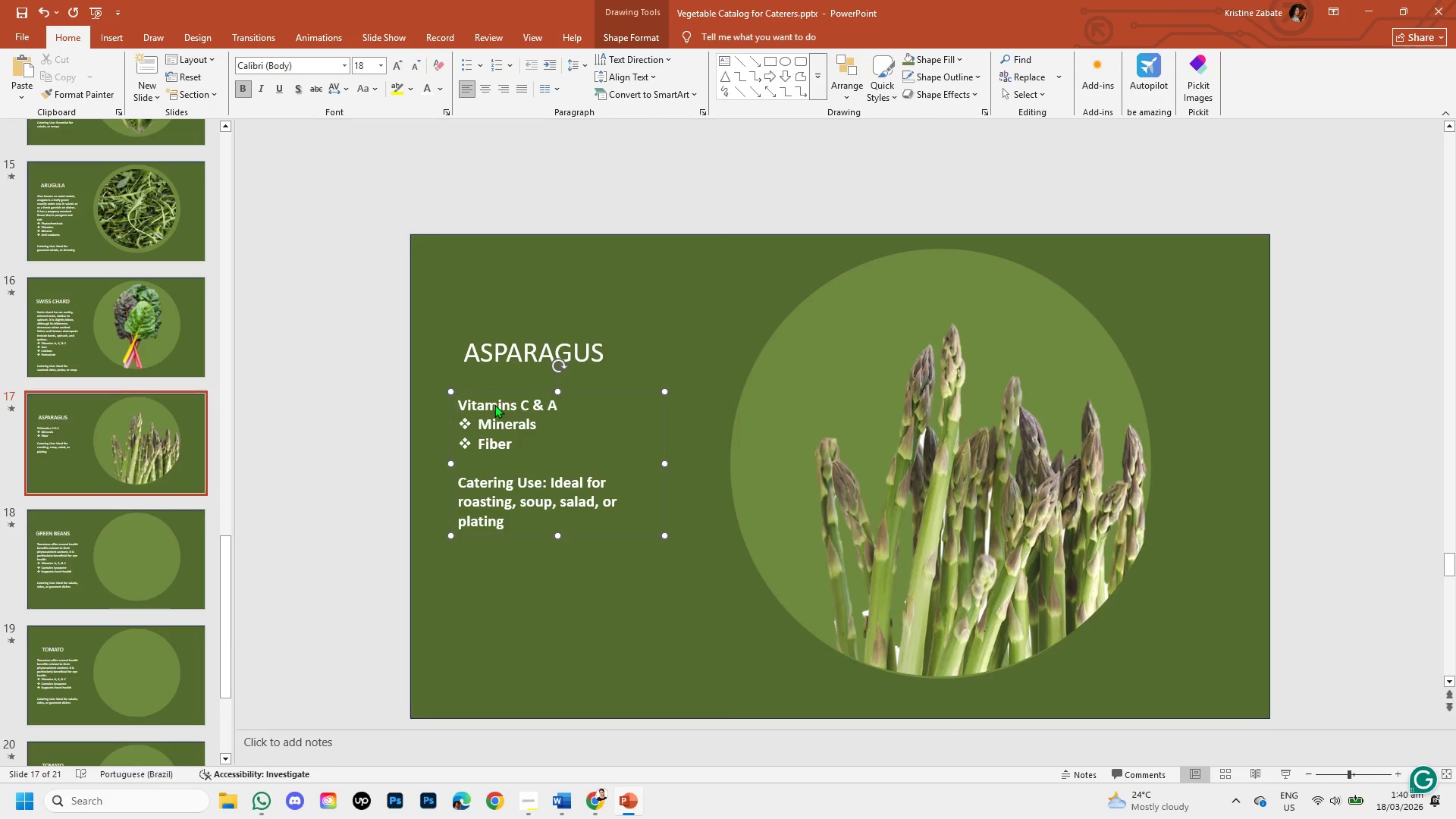 
key(Control+V)
 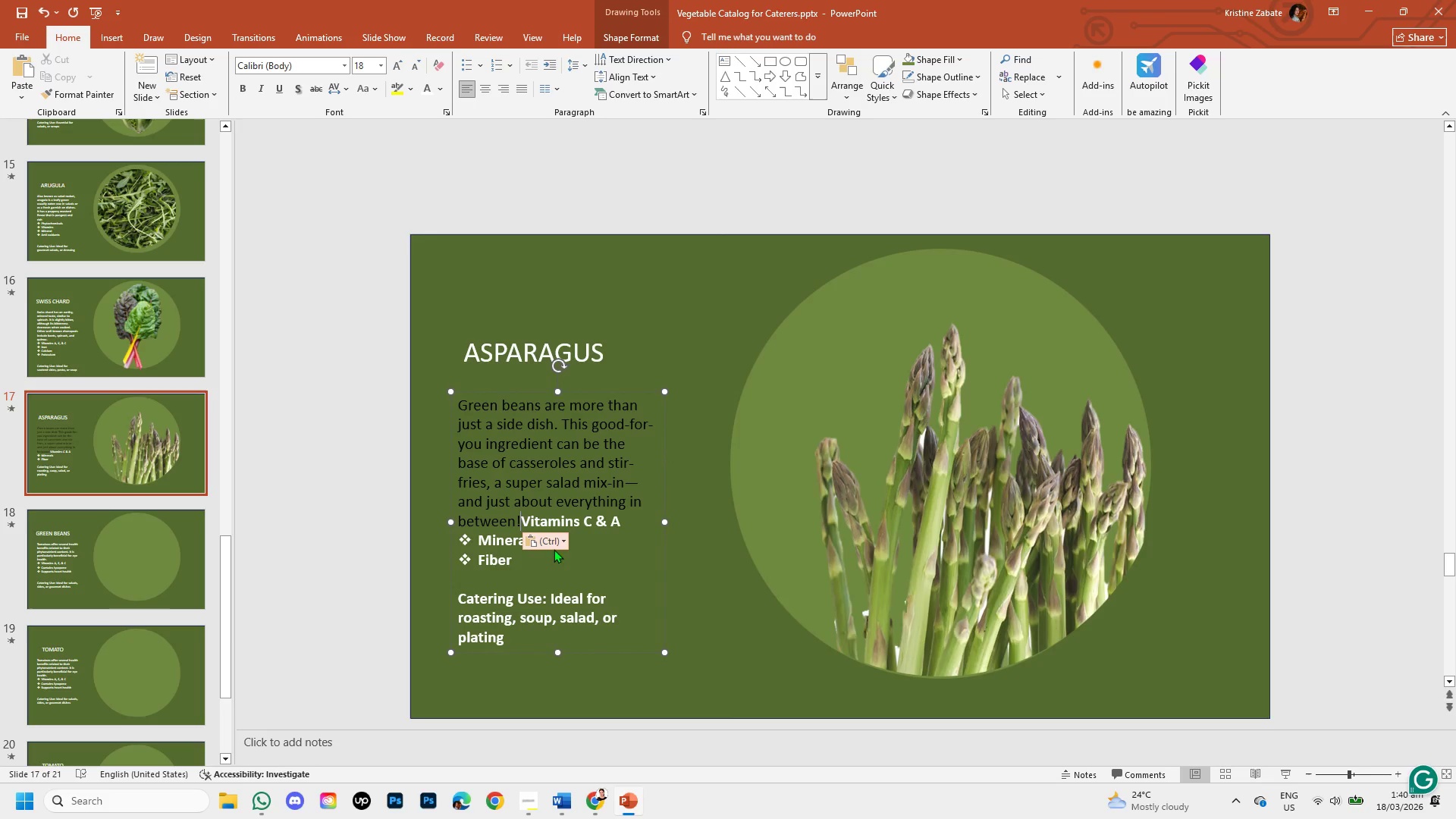 
left_click([560, 535])
 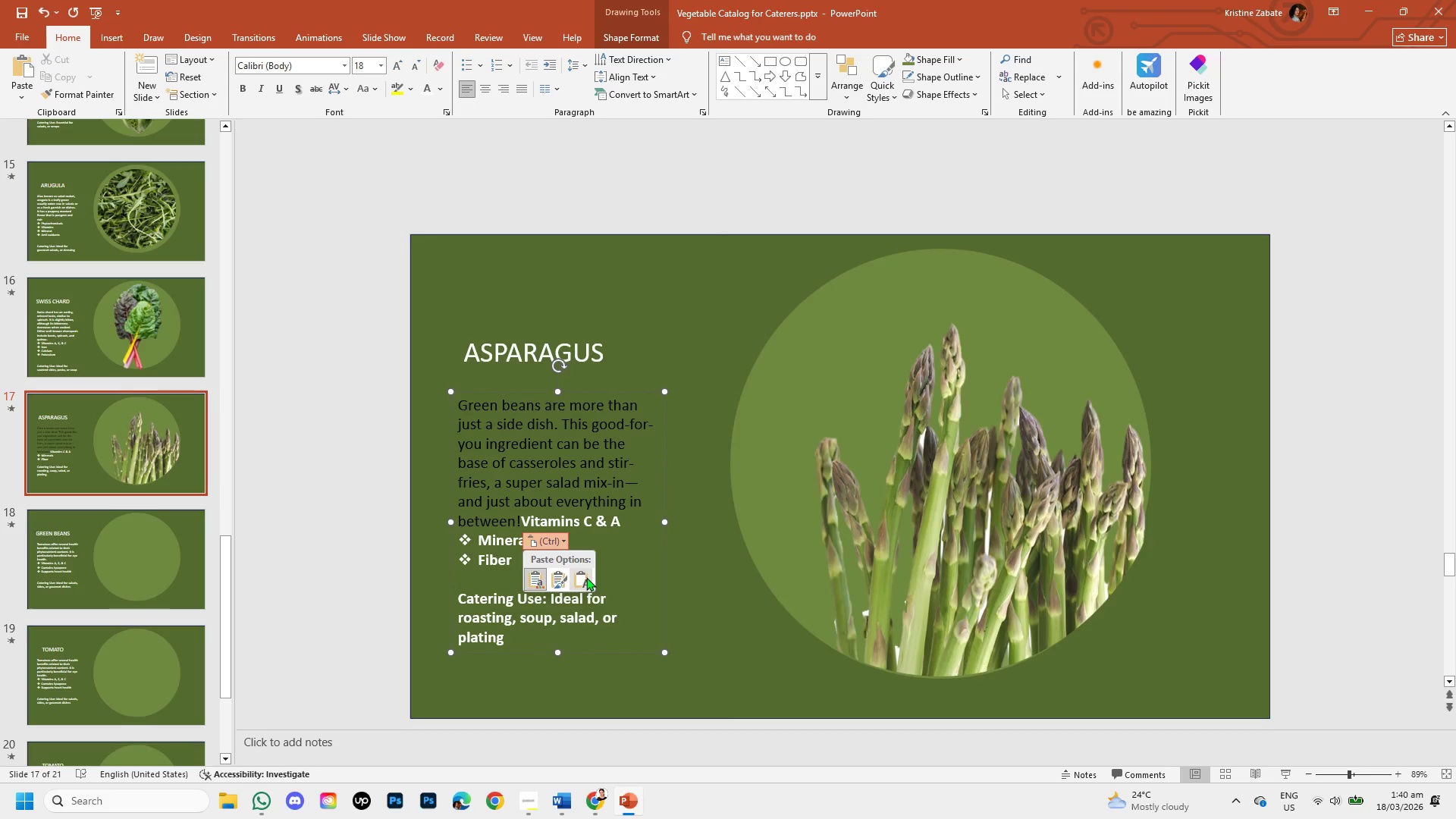 
left_click([586, 577])
 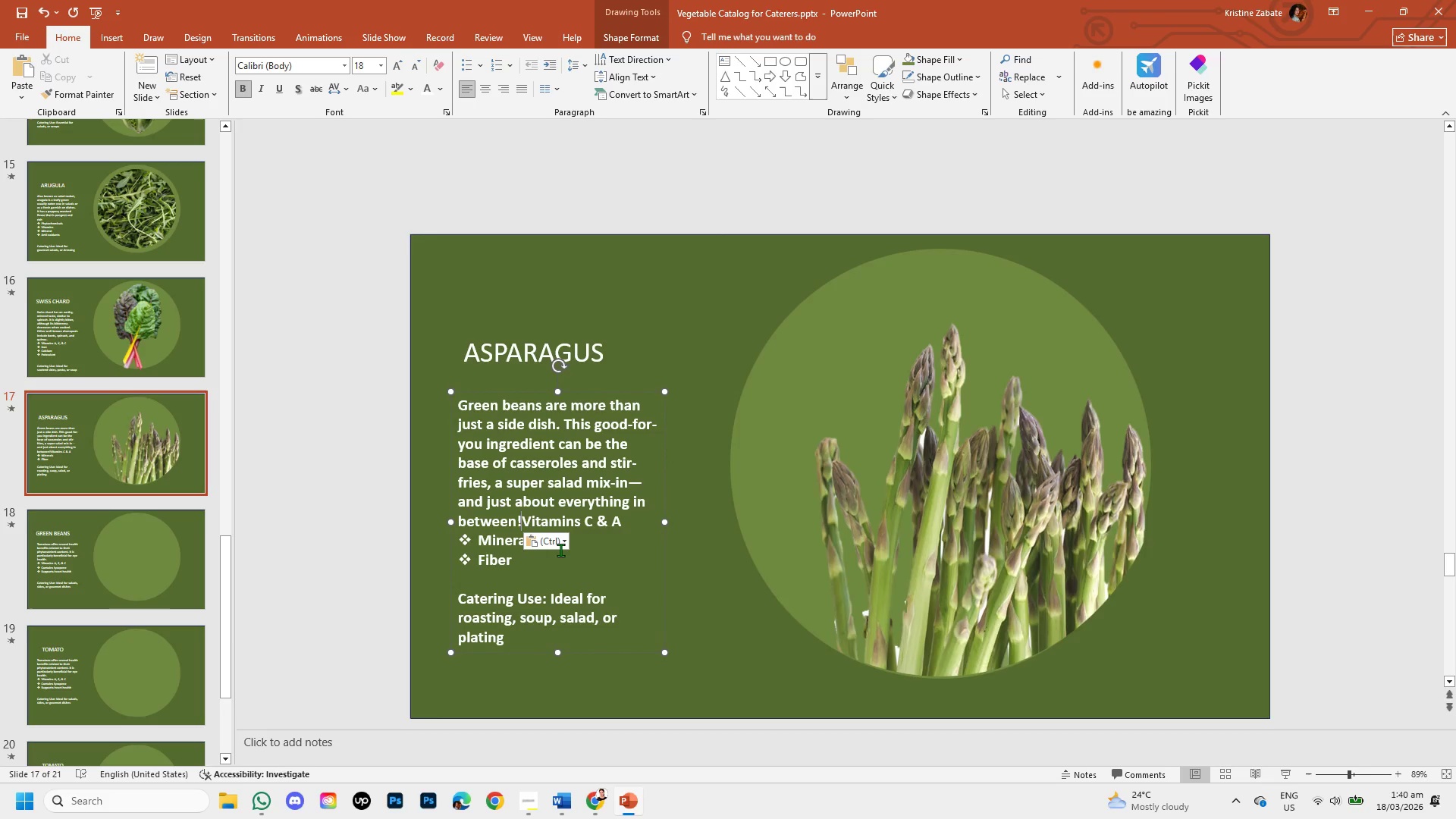 
key(Enter)
 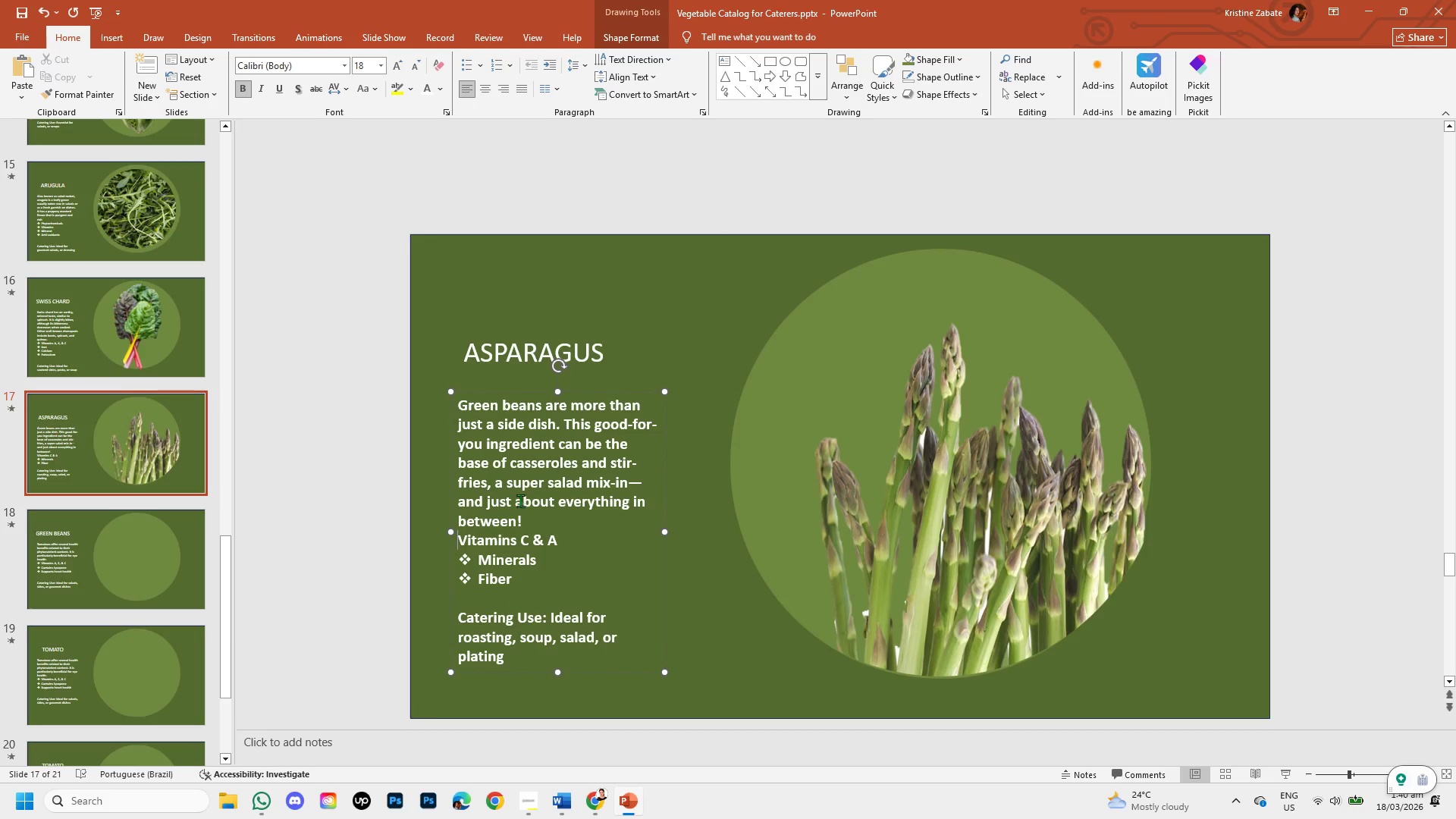 
left_click([535, 520])
 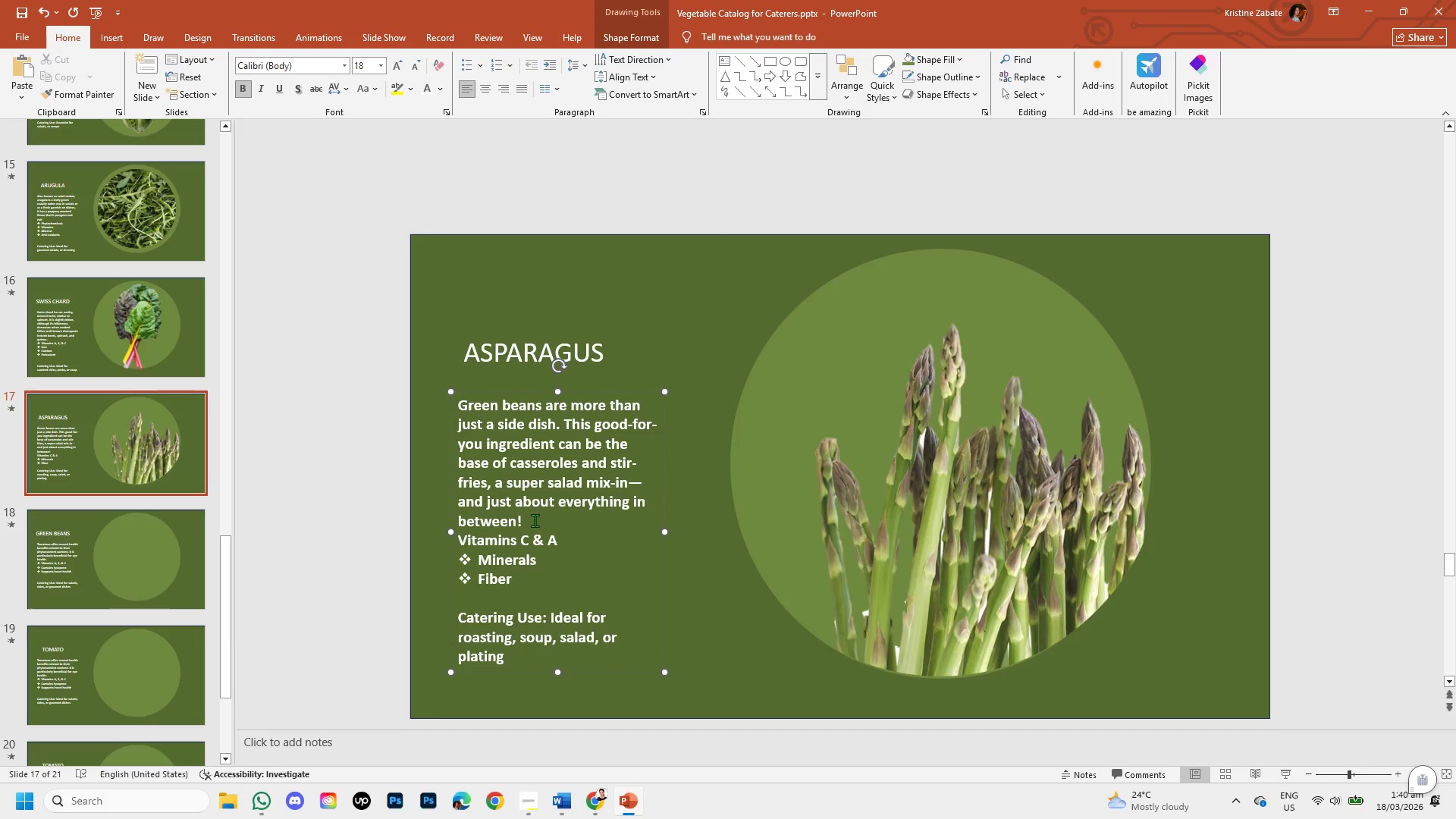 
key(Backspace)
 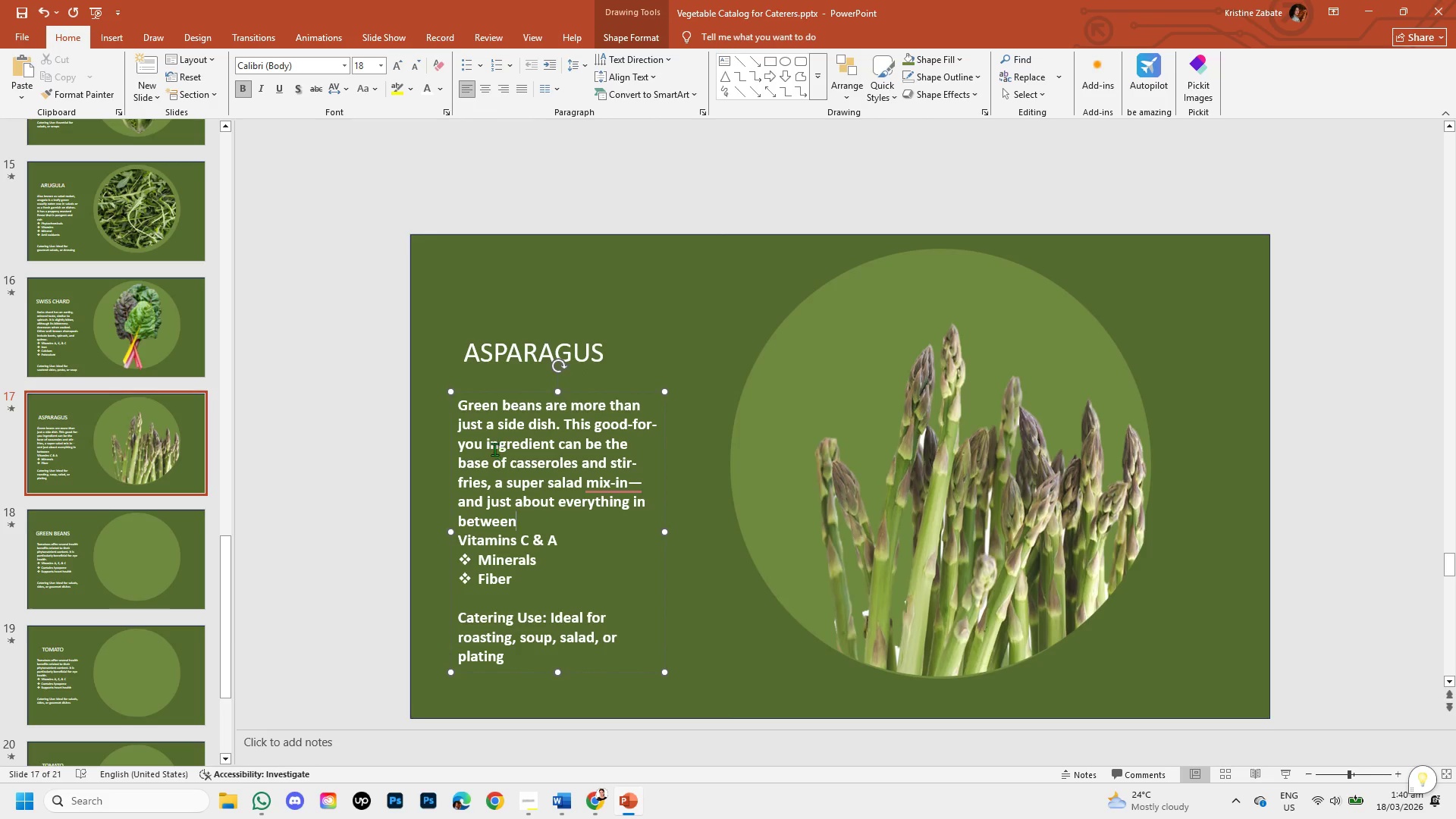 
wait(9.7)
 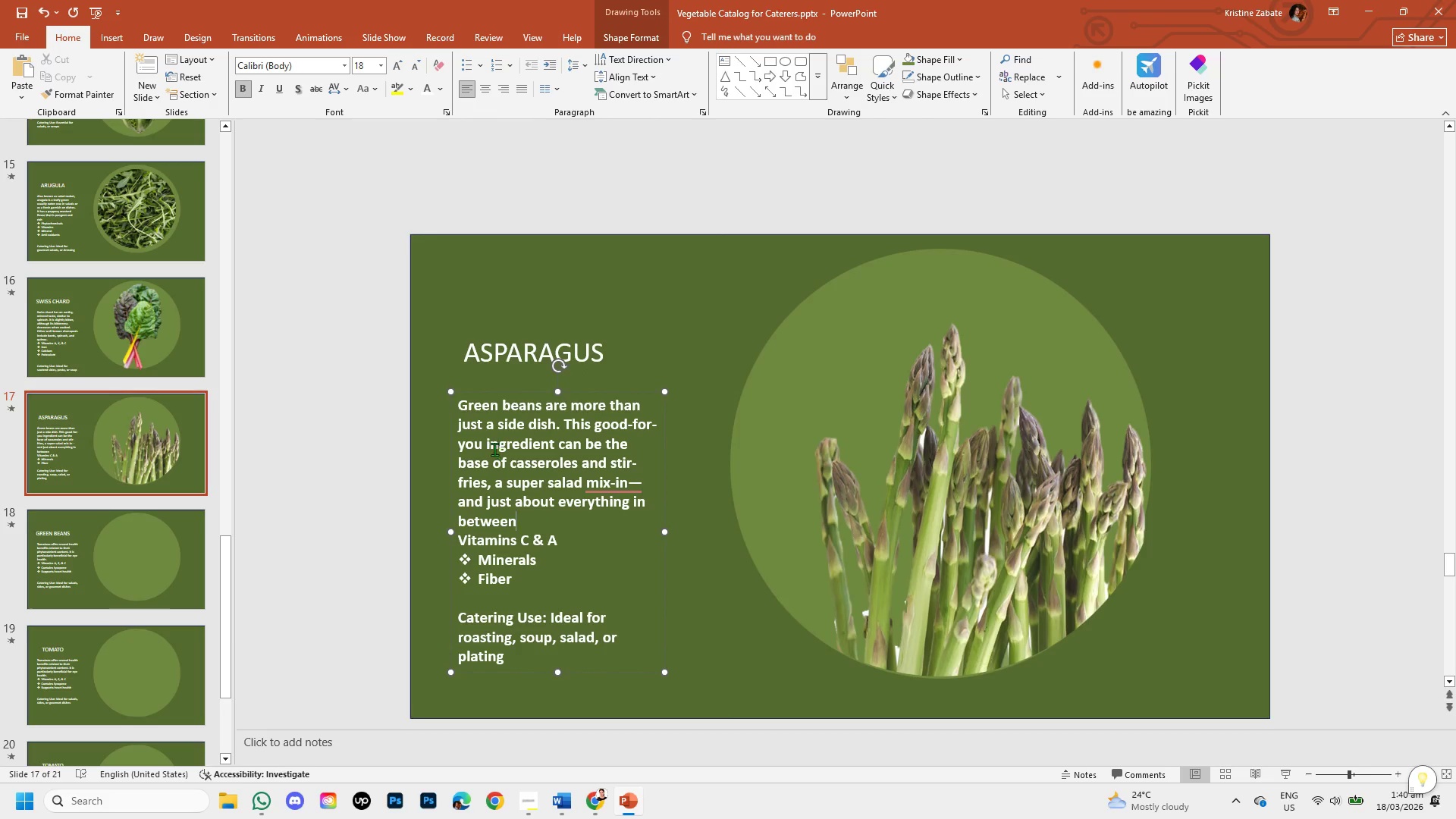 
left_click([488, 443])
 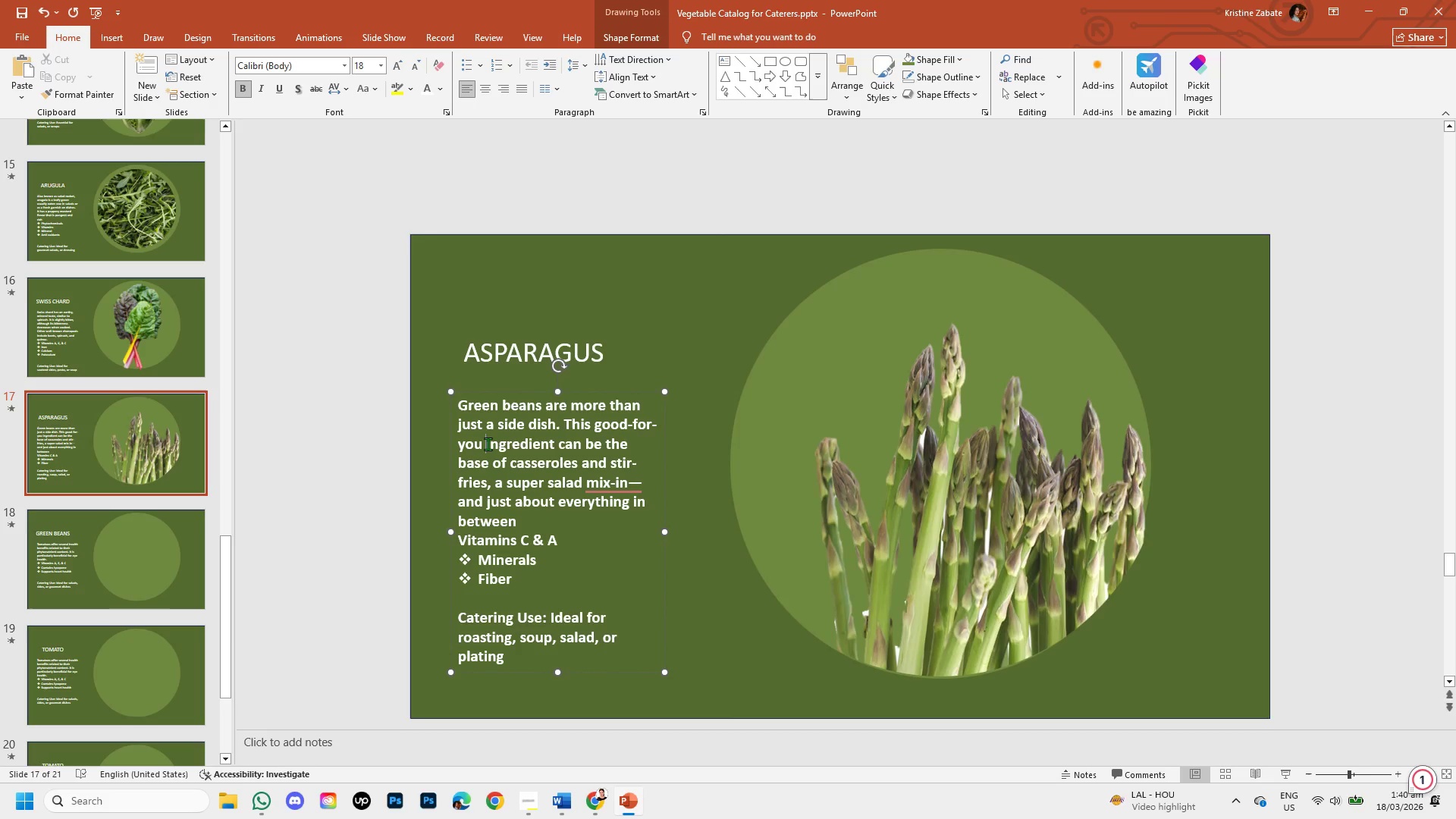 
key(Backspace)
 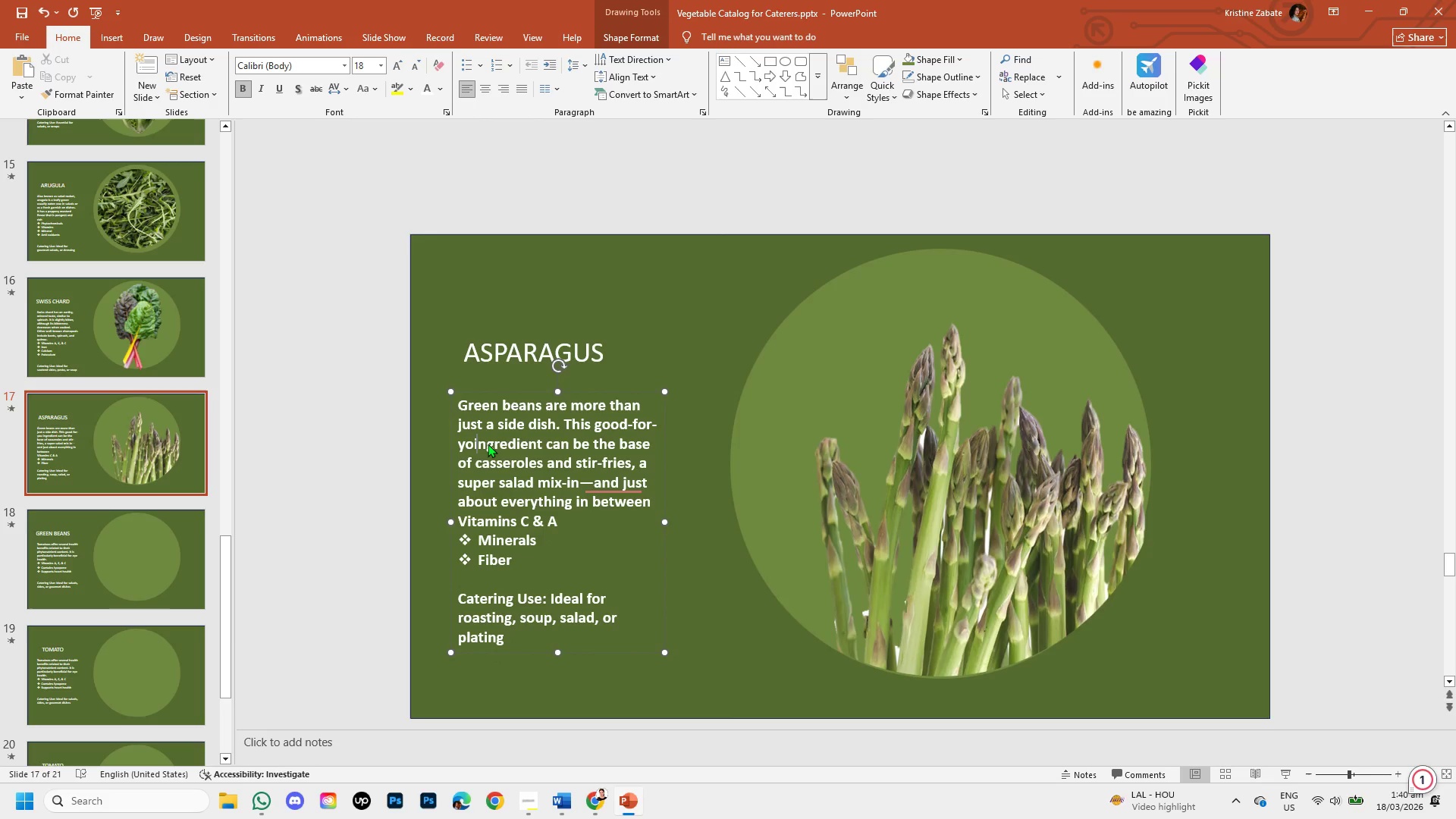 
key(Backspace)
 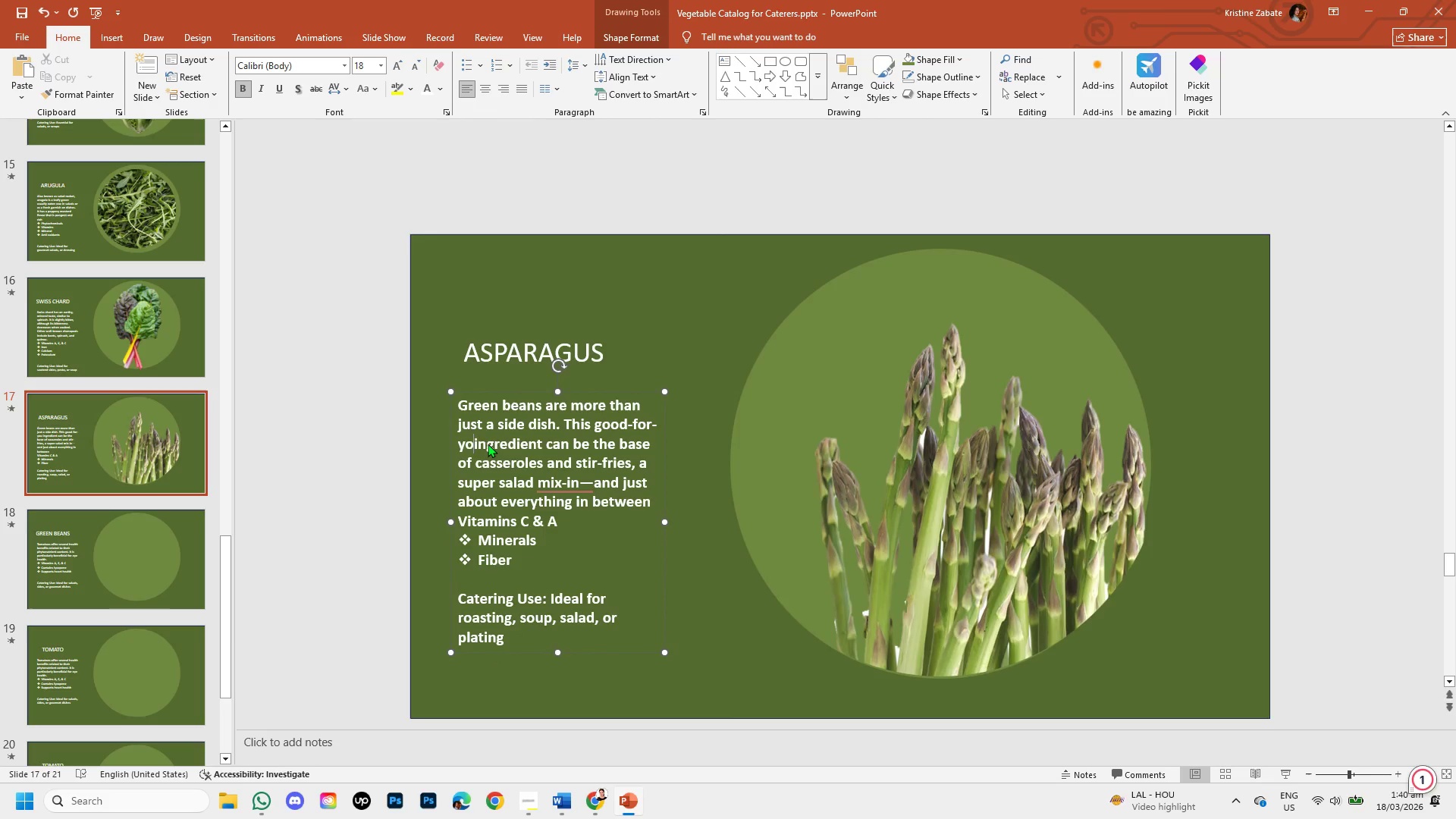 
key(Backspace)
 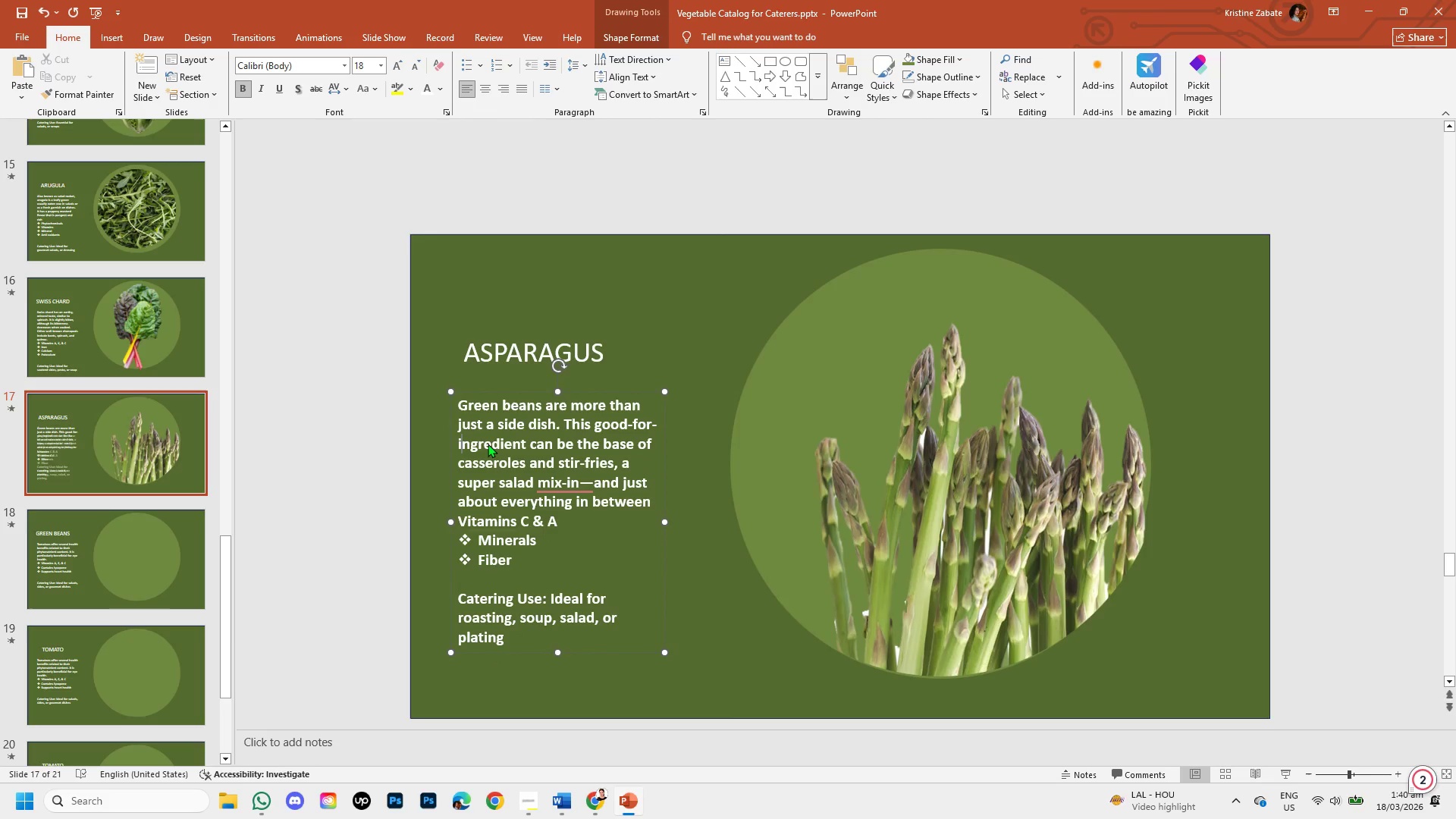 
key(Backspace)
 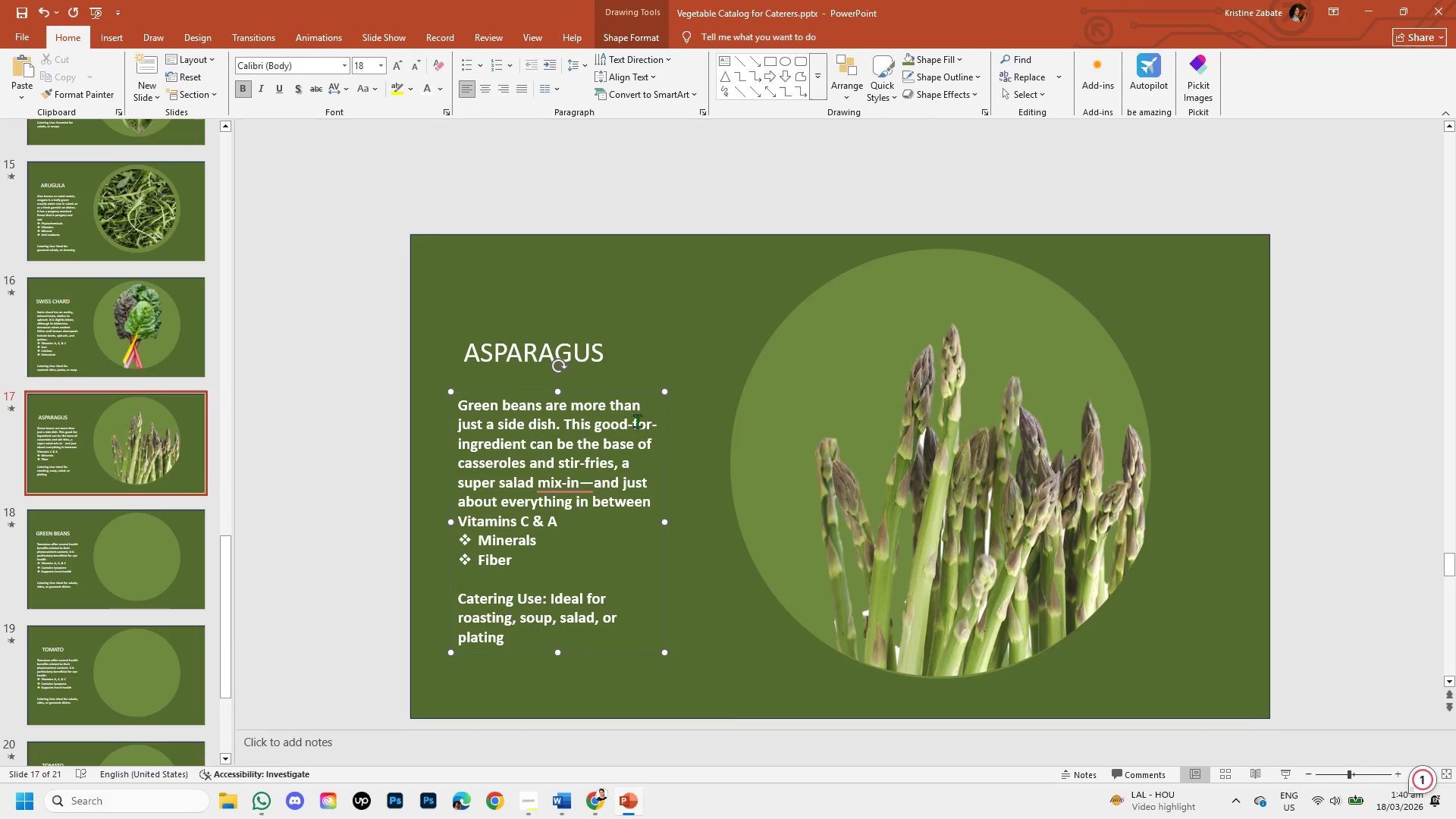 
left_click([636, 420])
 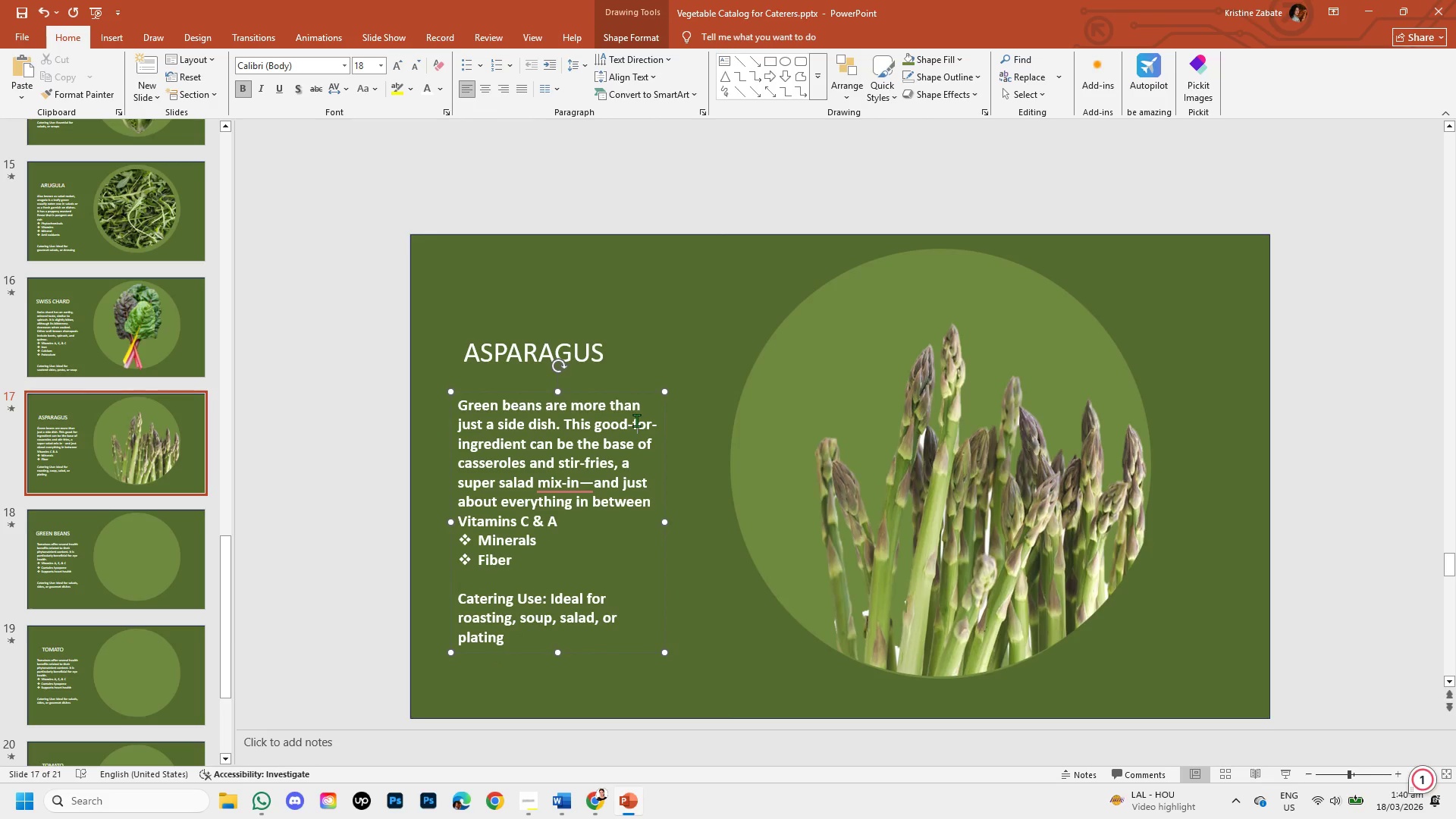 
key(Backspace)
 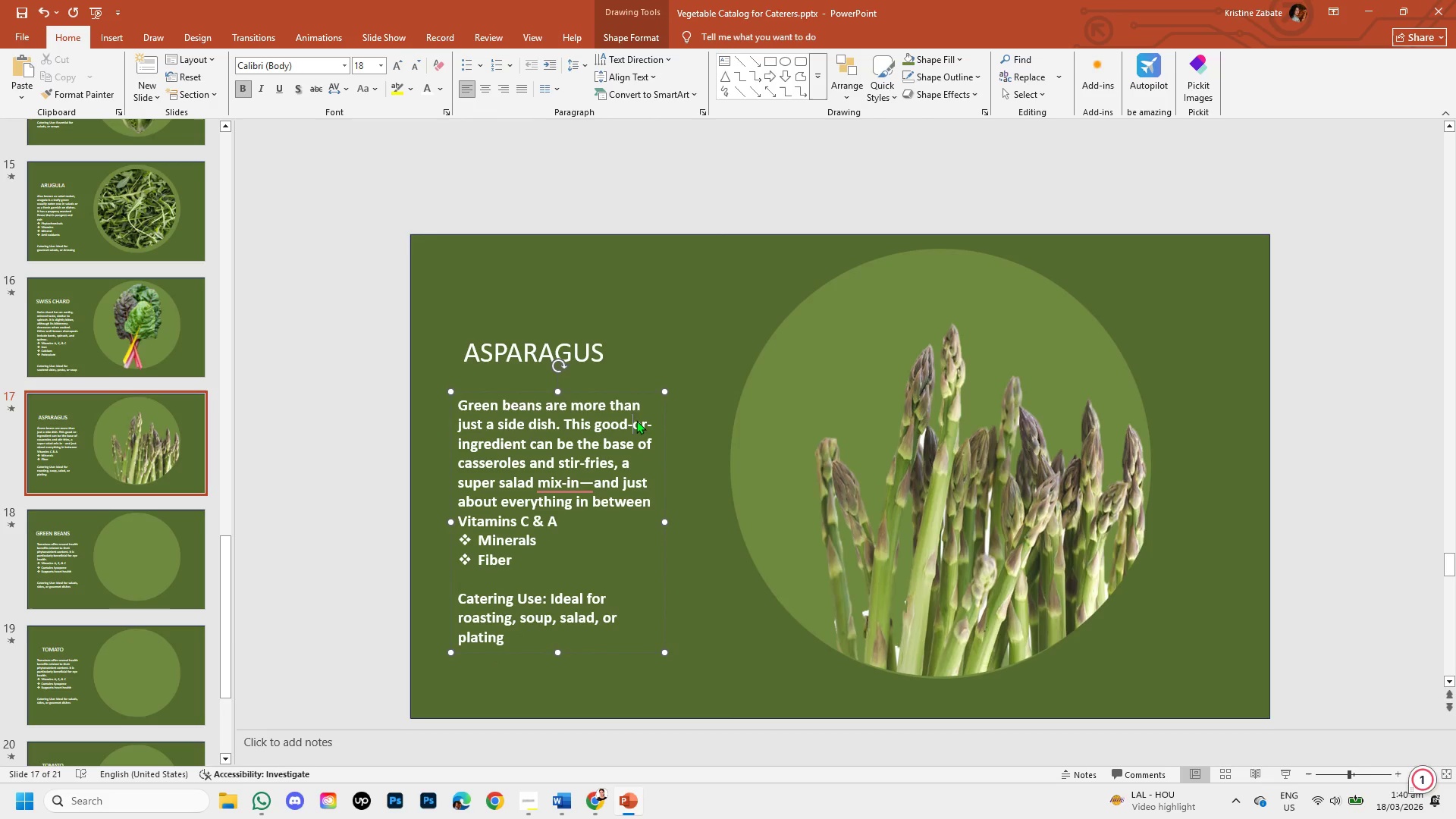 
key(Backspace)
 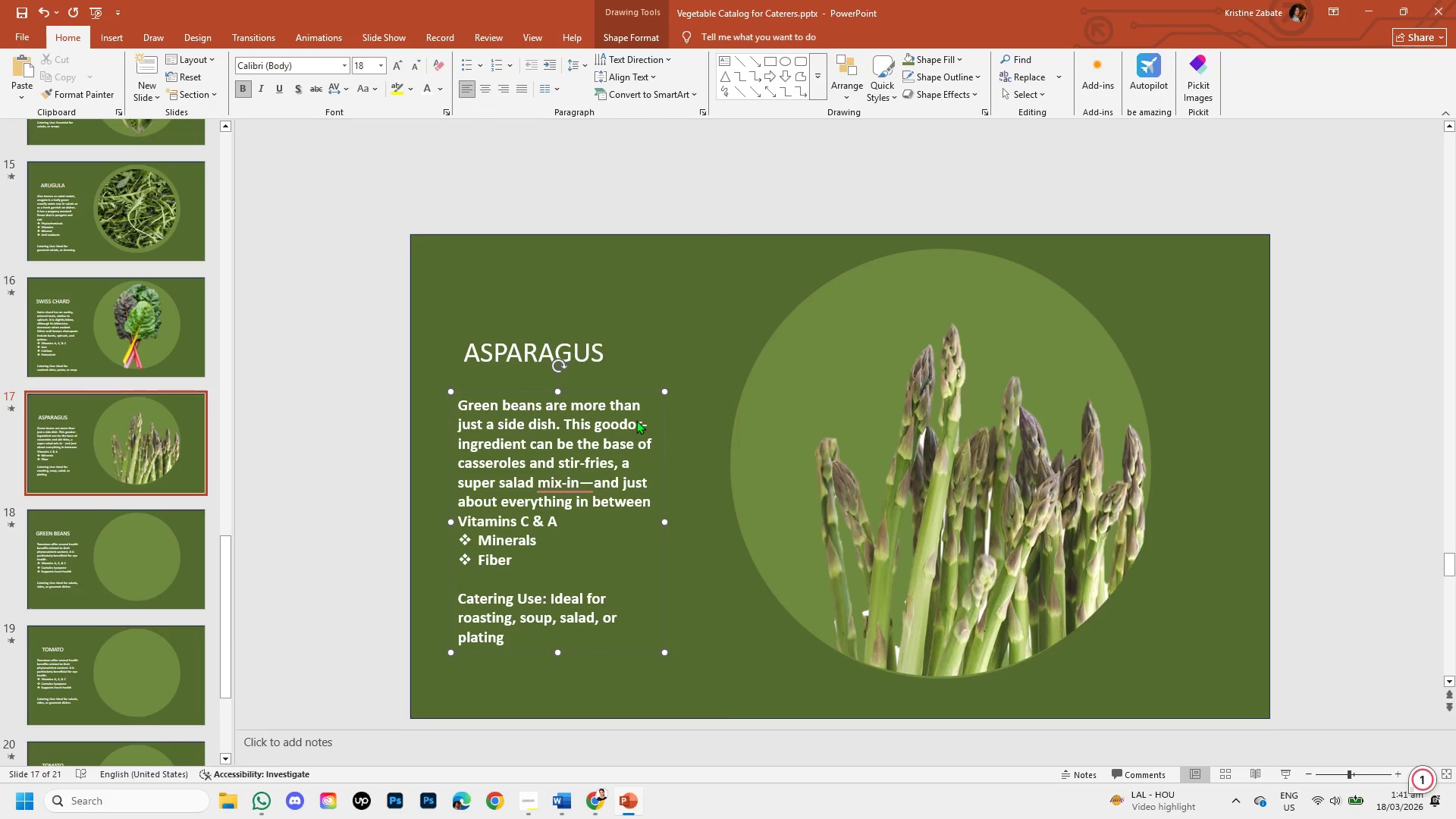 
key(Space)
 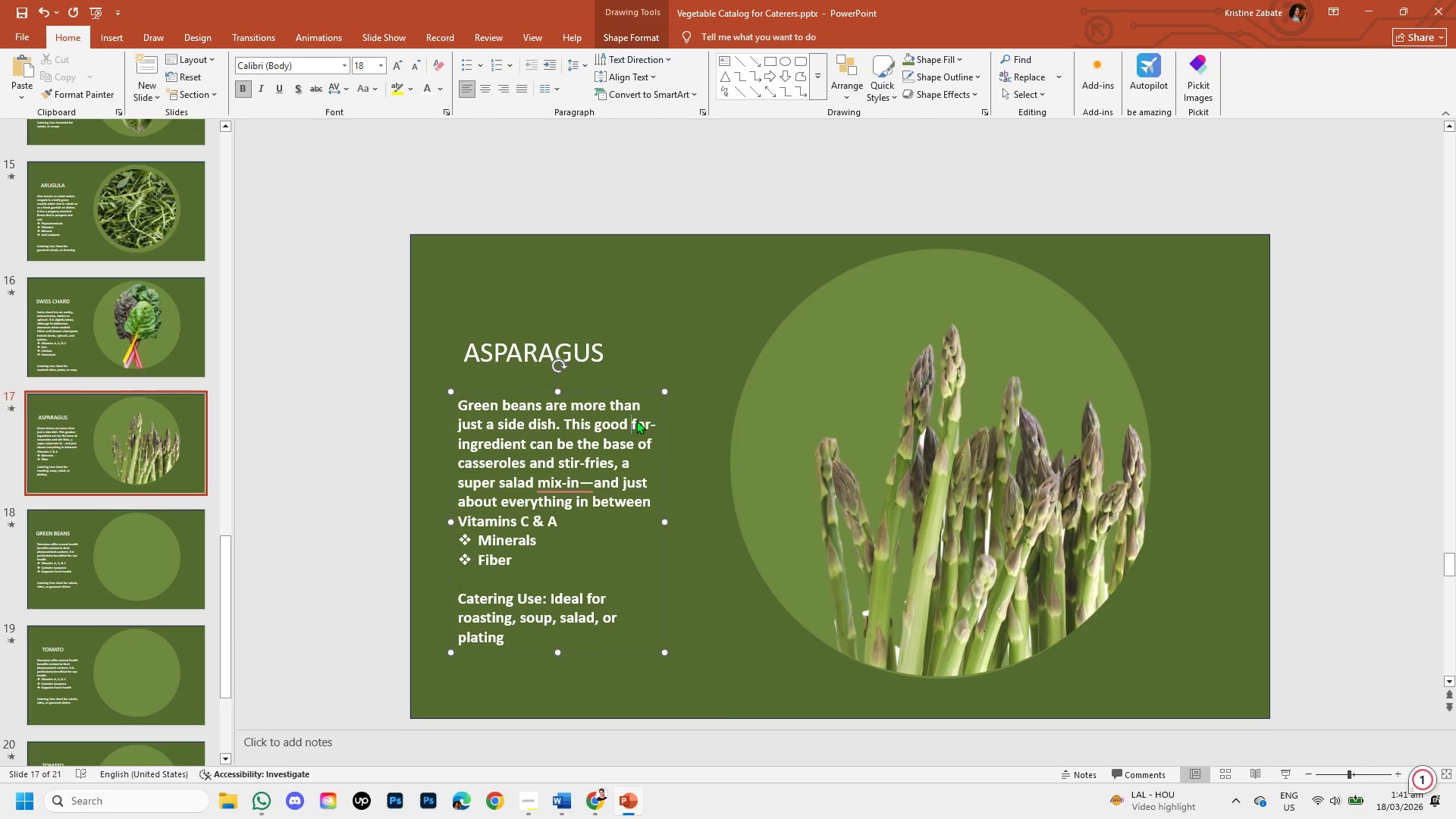 
key(F)
 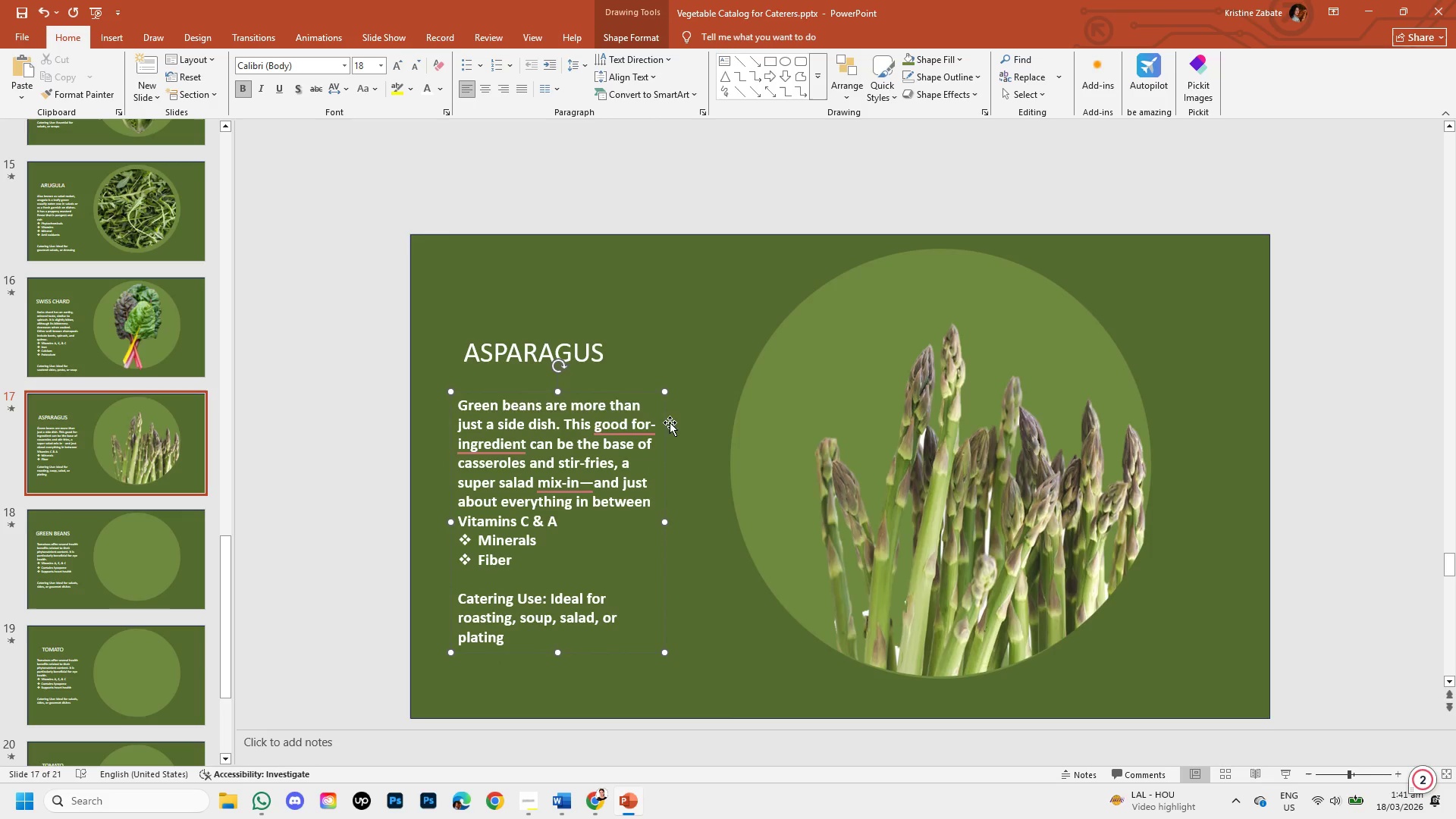 
left_click([613, 425])
 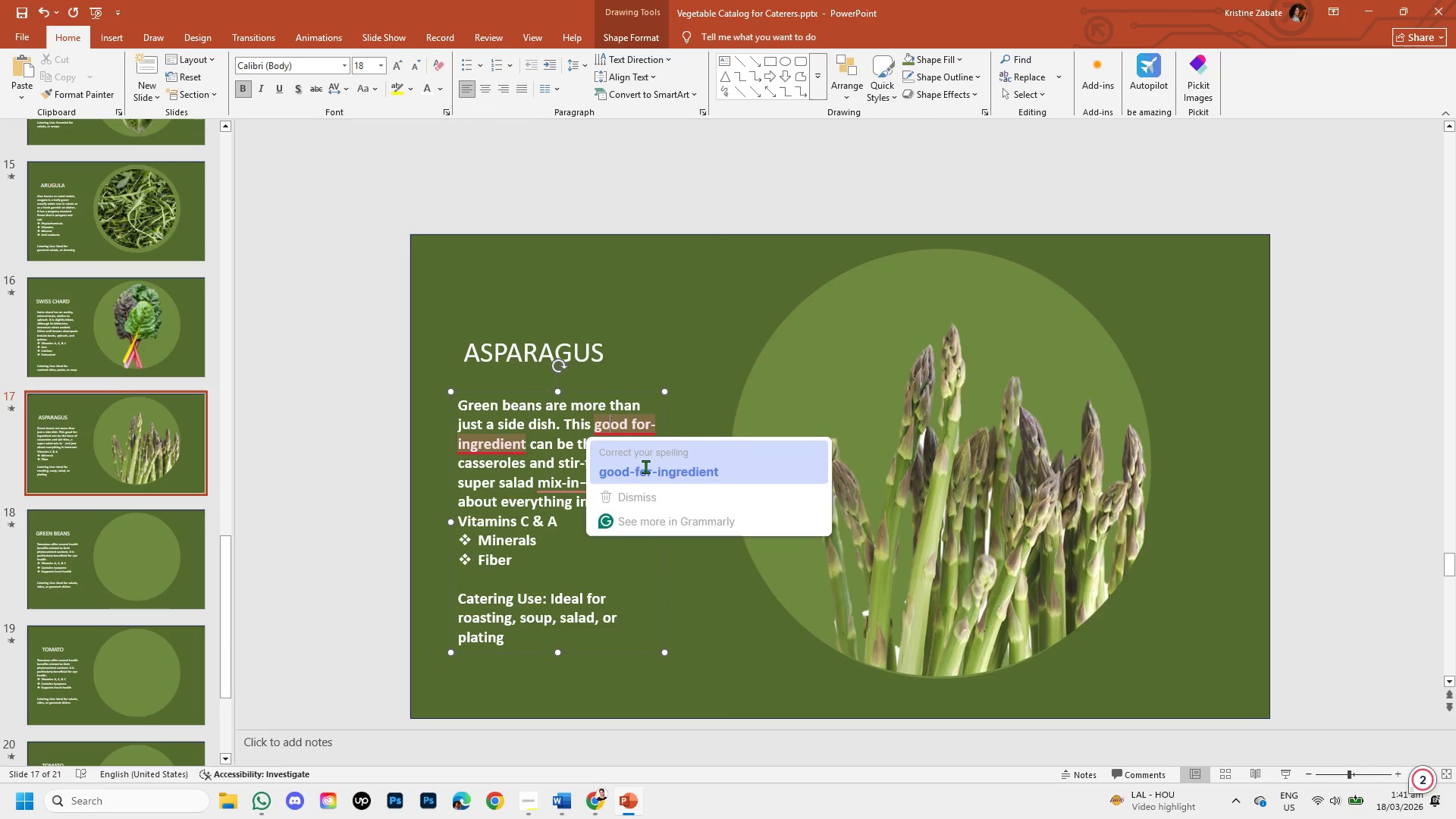 
left_click([645, 466])
 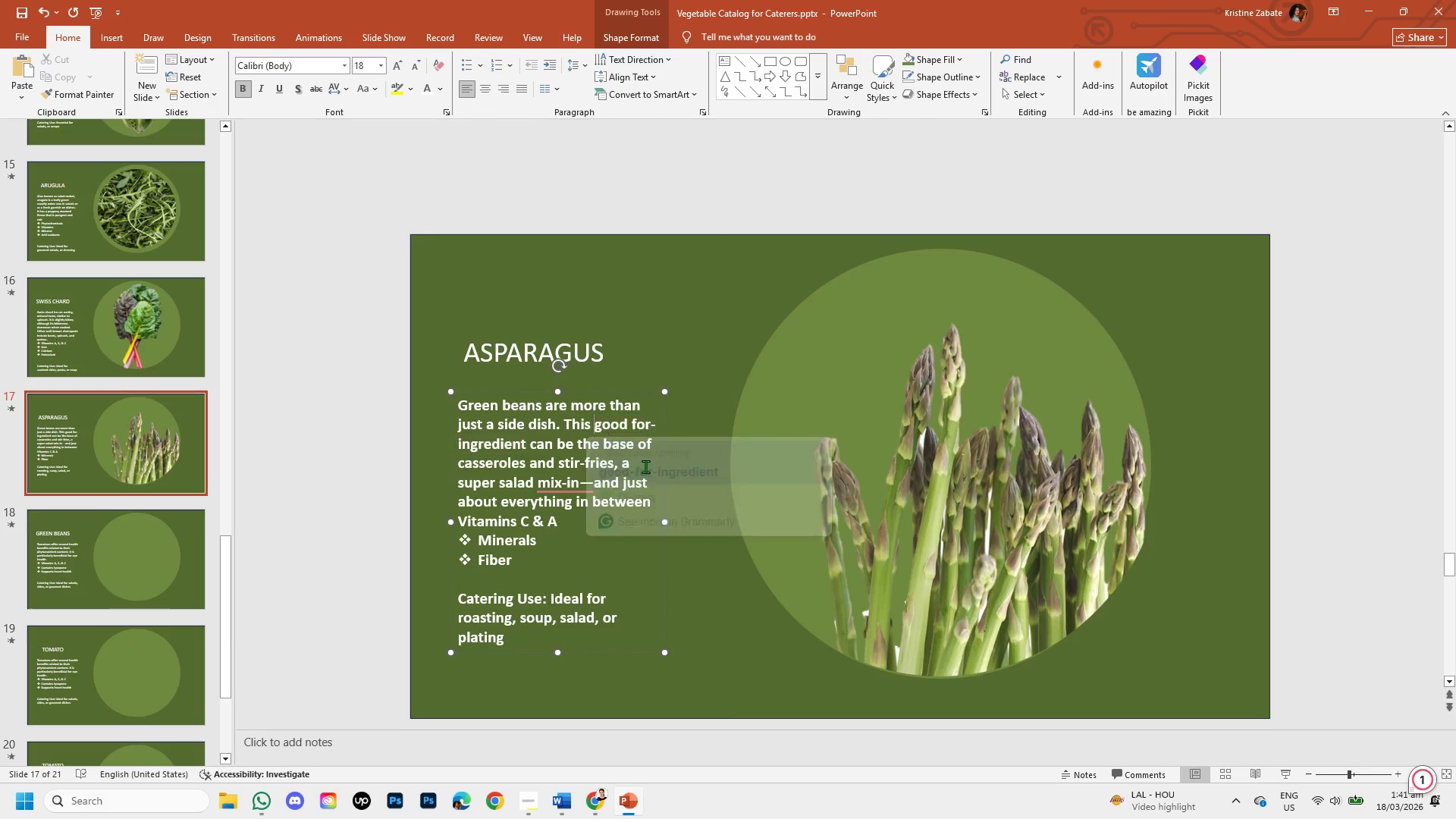 
key(Shift+ArrowRight)
 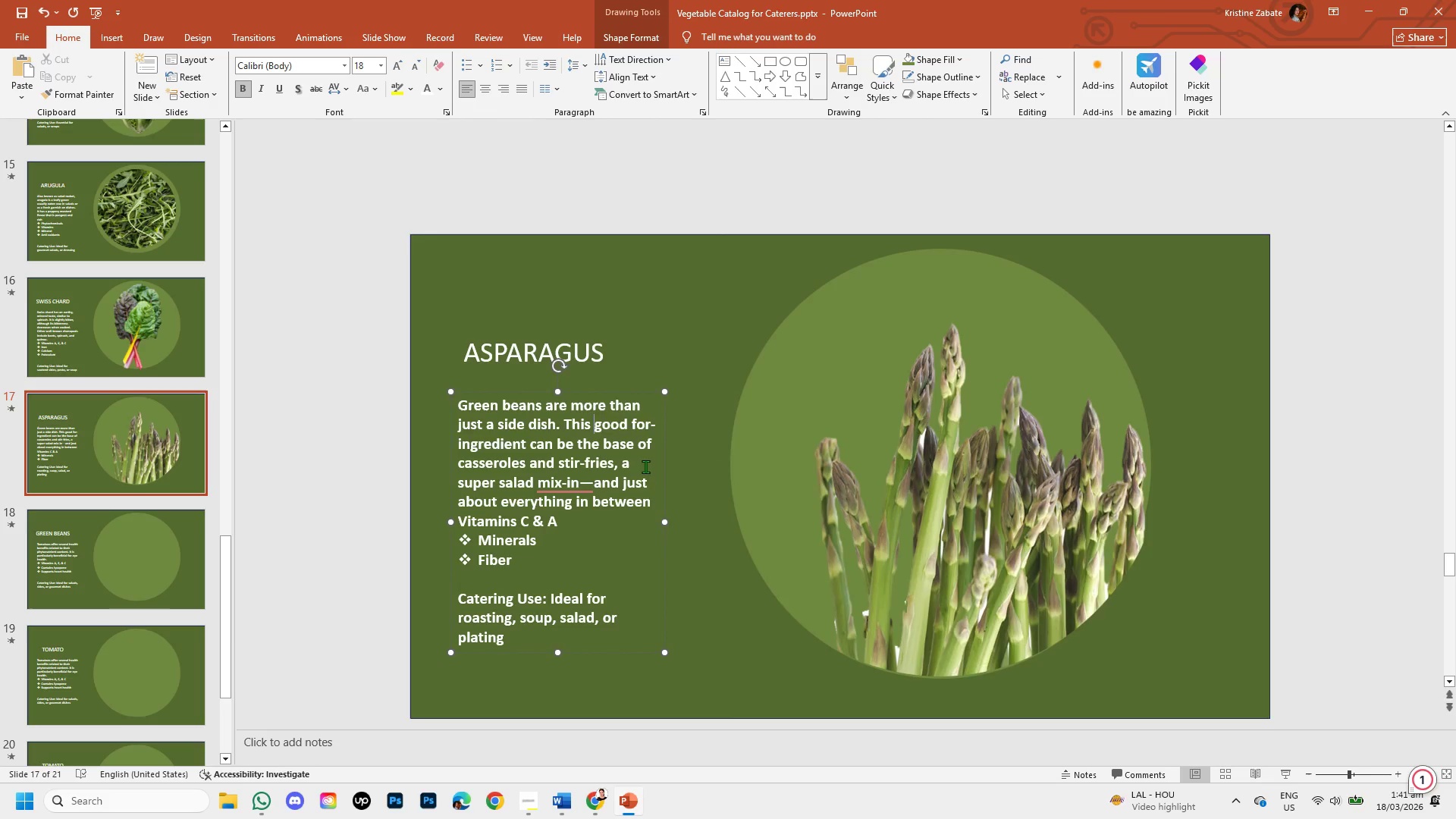 
key(Shift+ShiftLeft)
 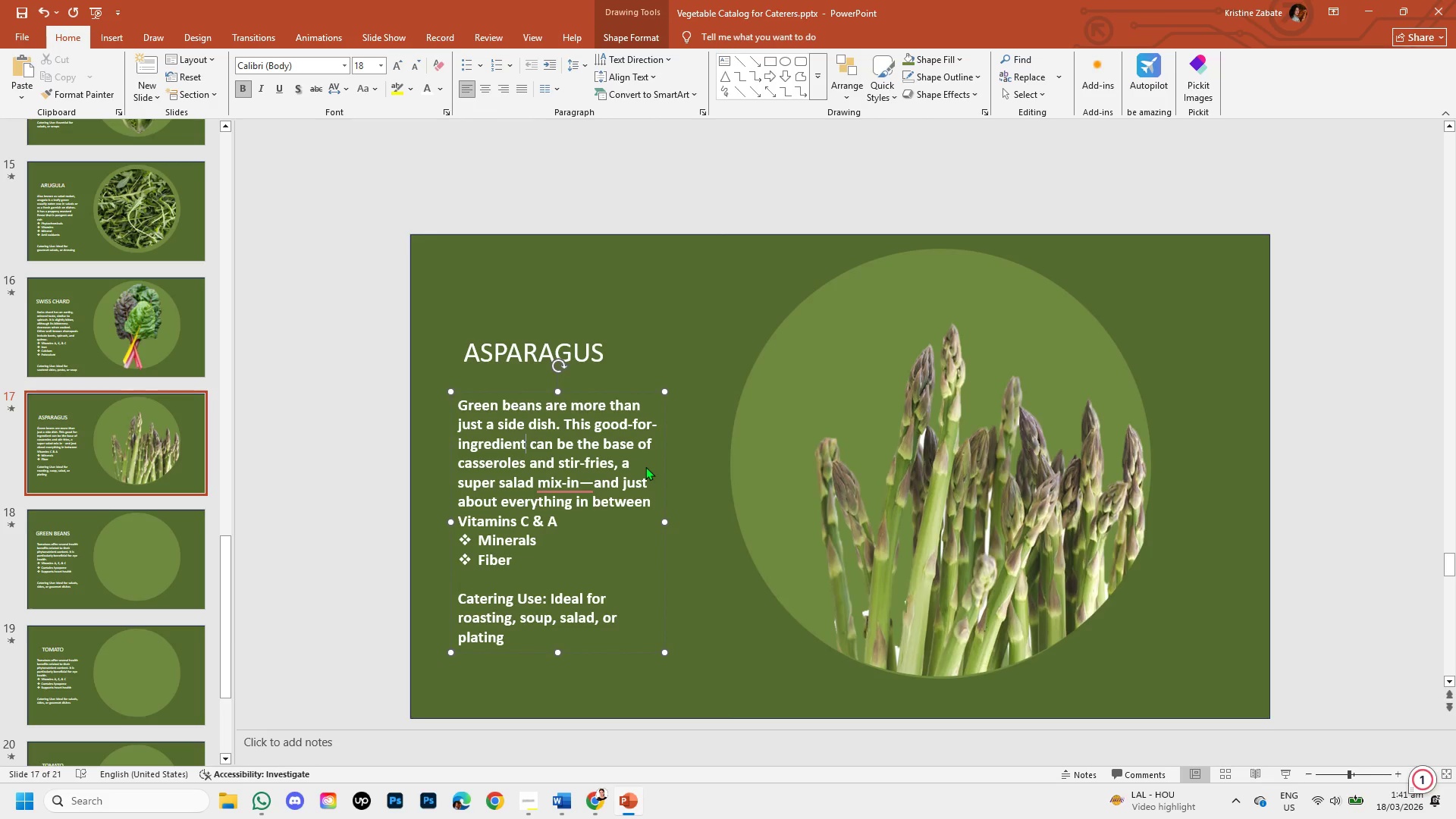 
key(Shift+ArrowRight)
 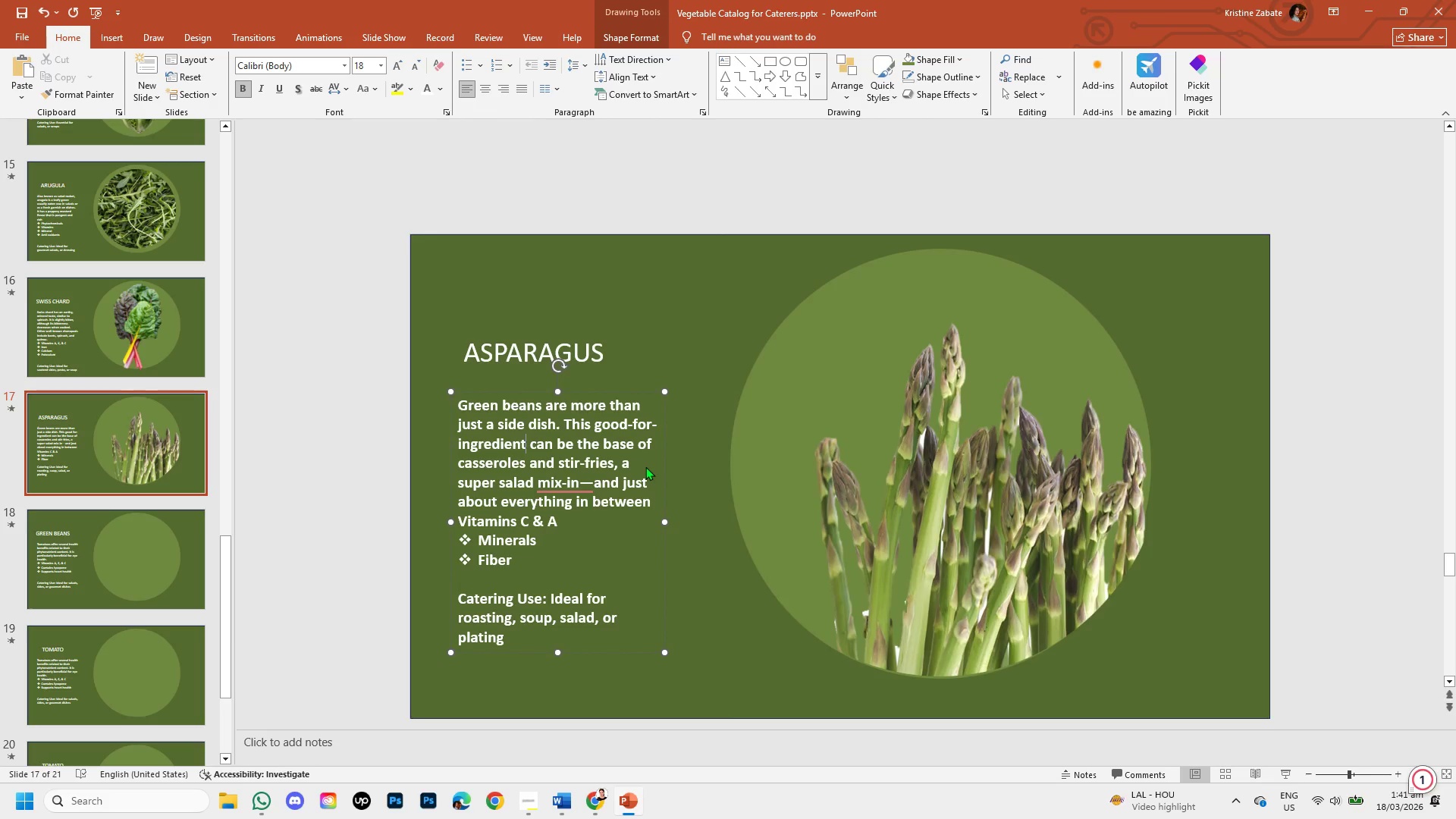 
key(Shift+ArrowRight)
 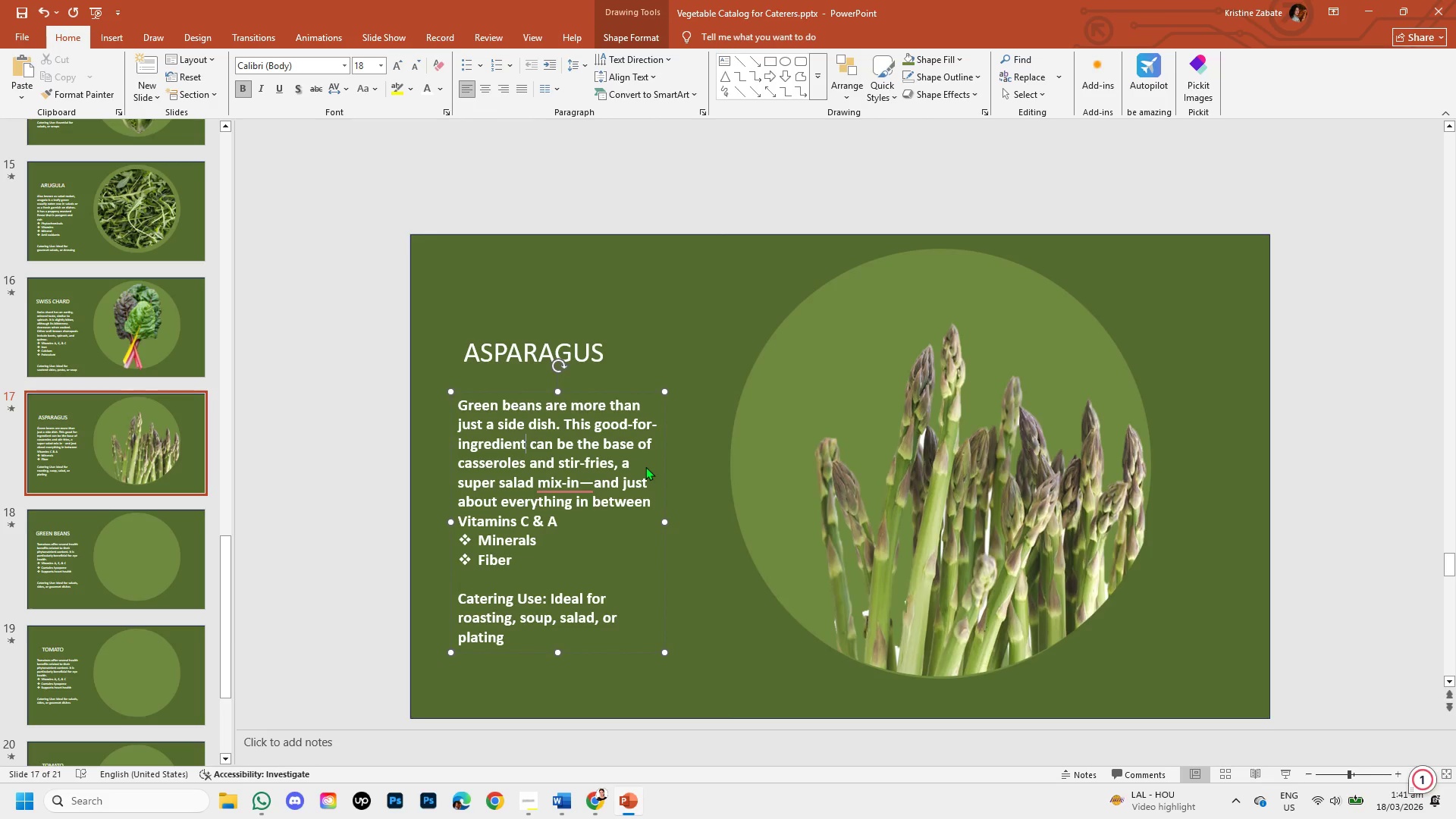 
key(Shift+ArrowRight)
 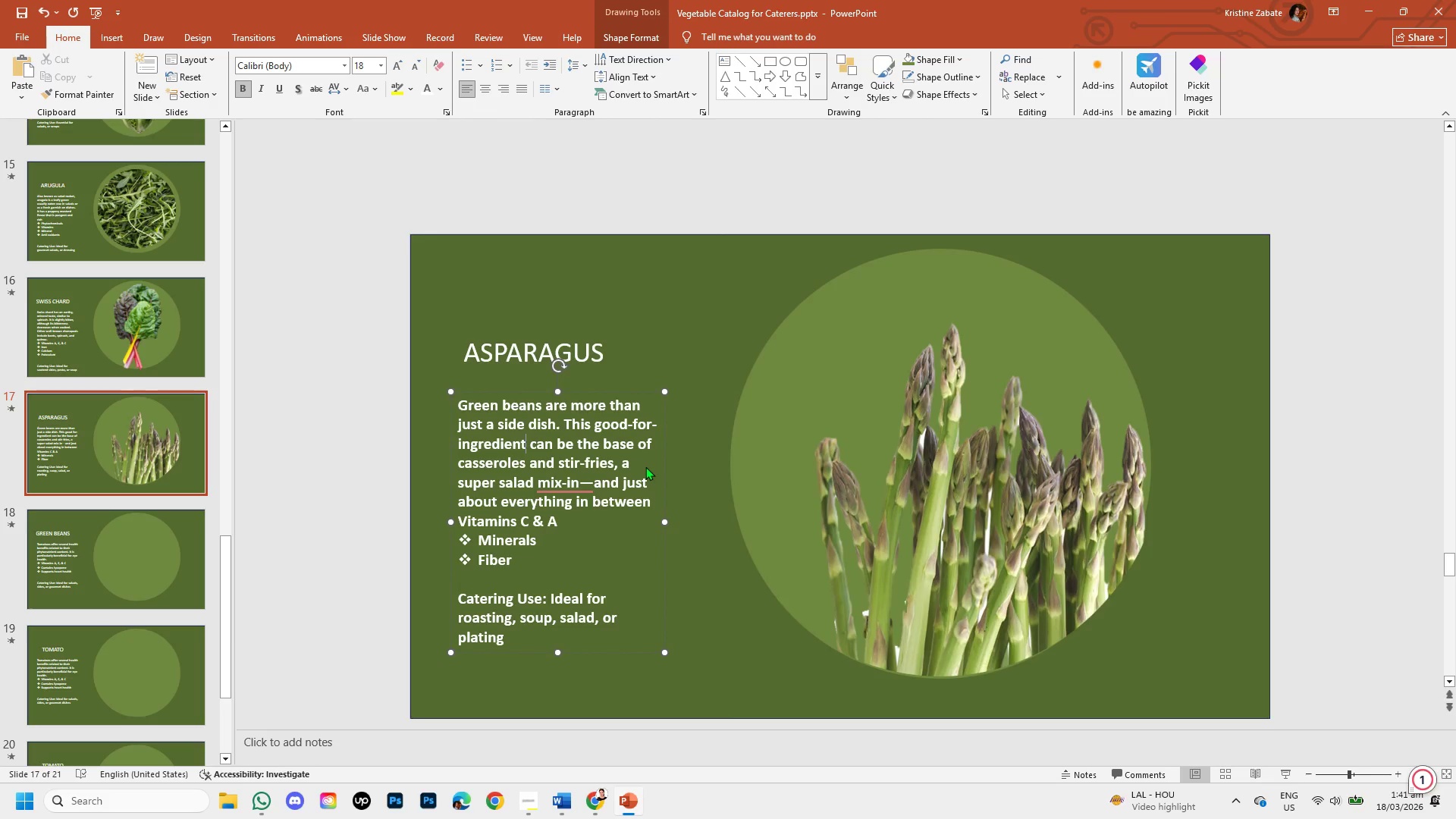 
key(Shift+ArrowRight)
 